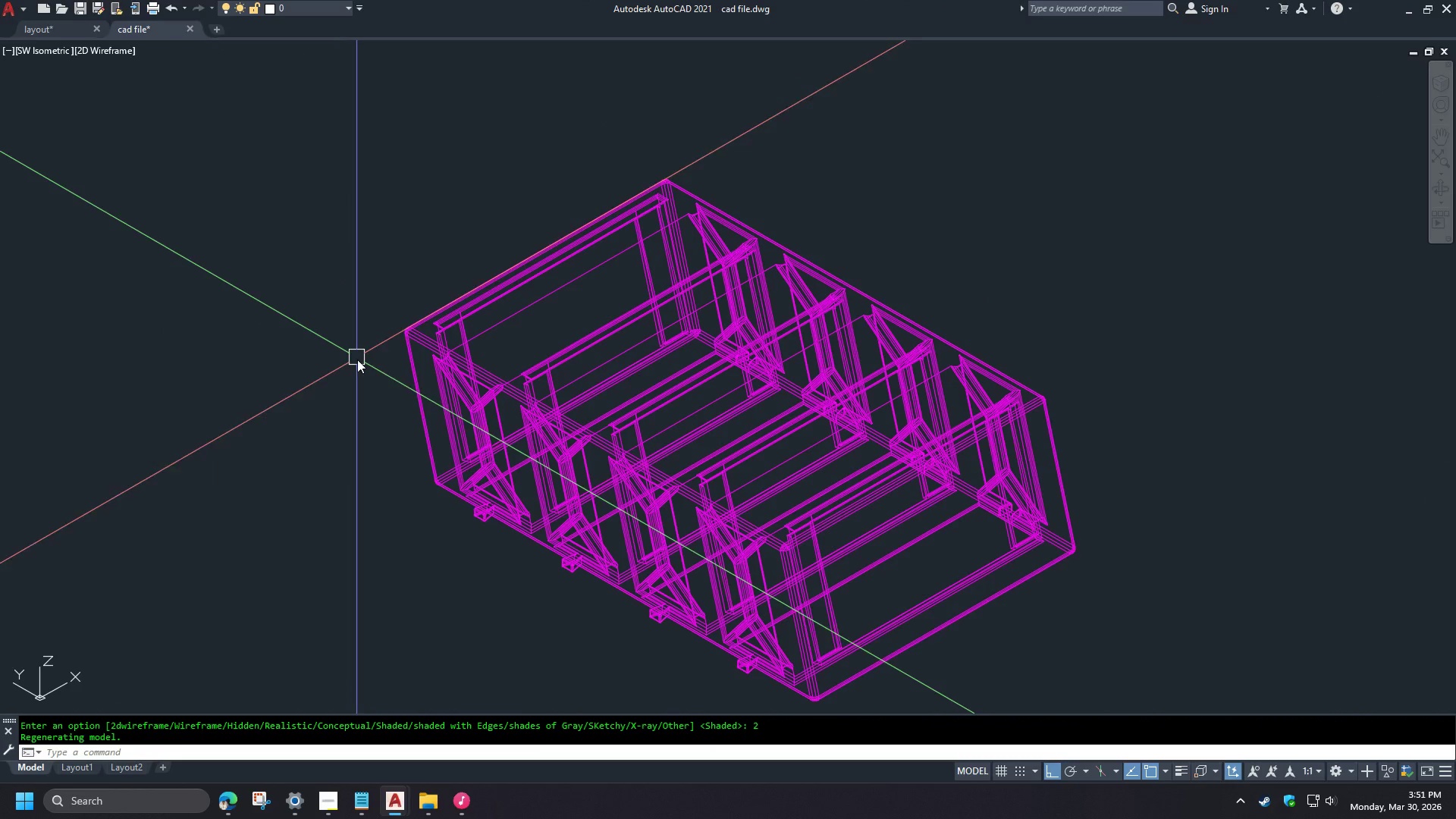 
hold_key(key=ShiftLeft, duration=1.5)
 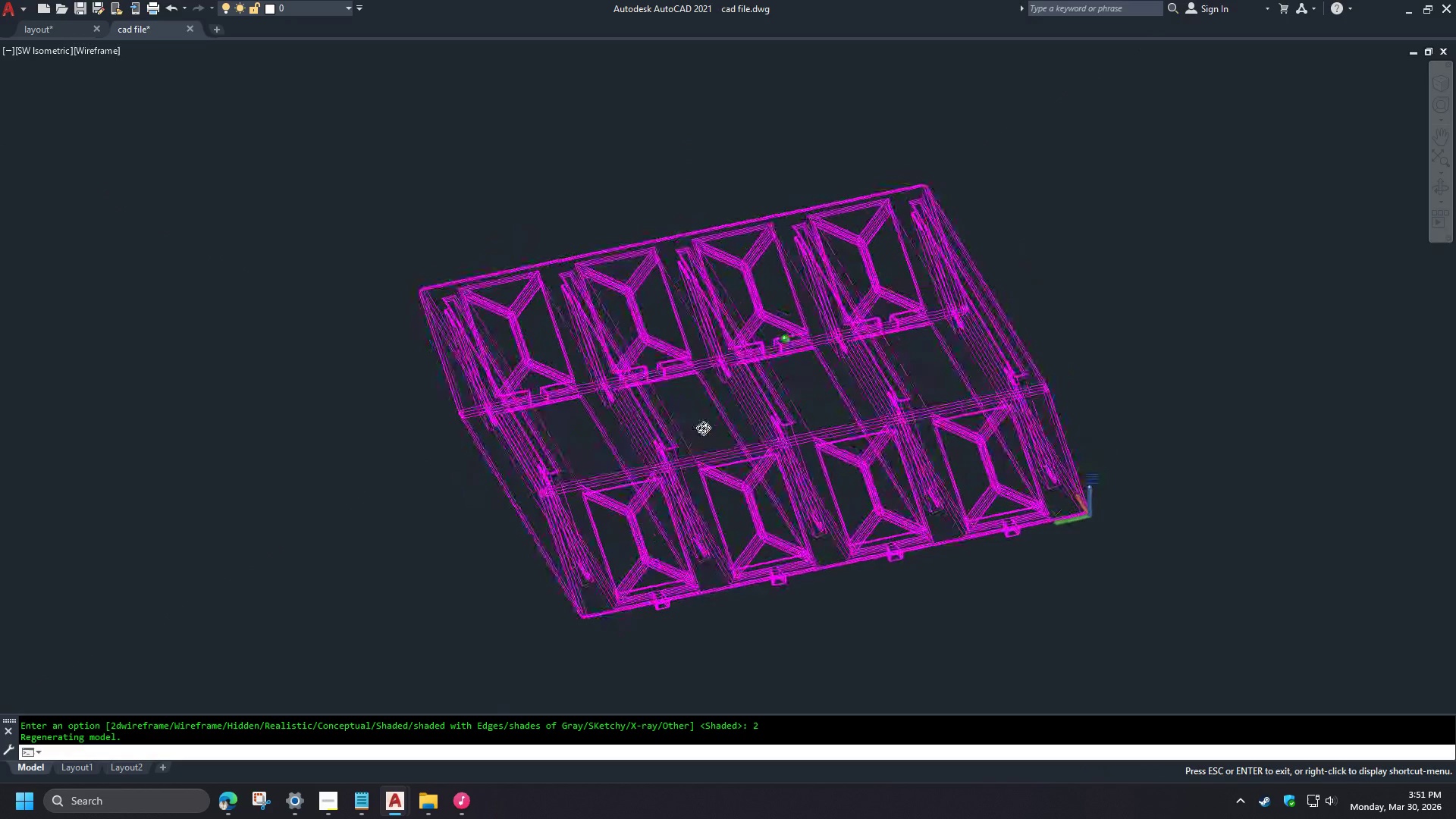 
hold_key(key=ShiftLeft, duration=1.53)
 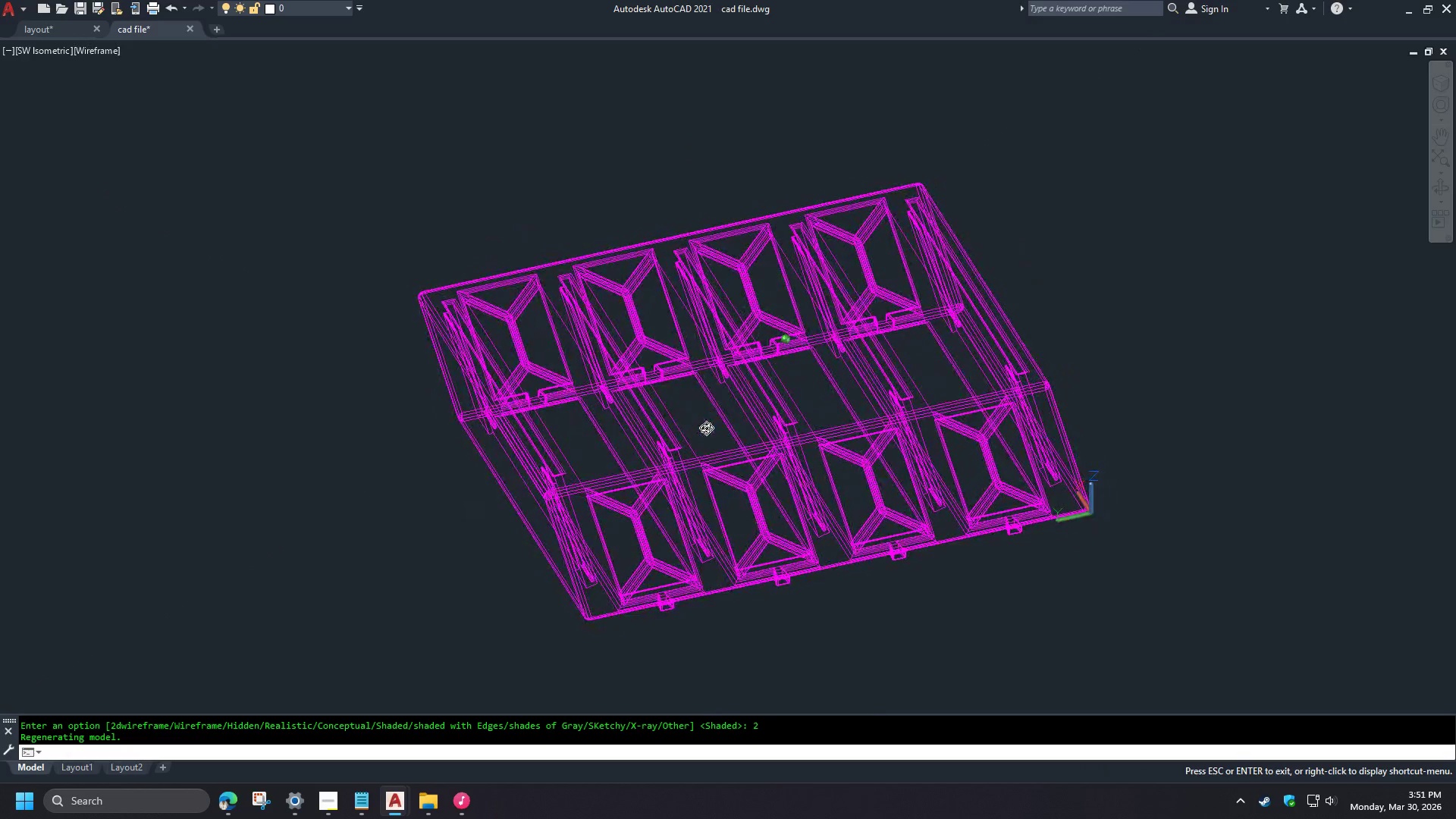 
scroll: coordinate [360, 349], scroll_direction: up, amount: 2.0
 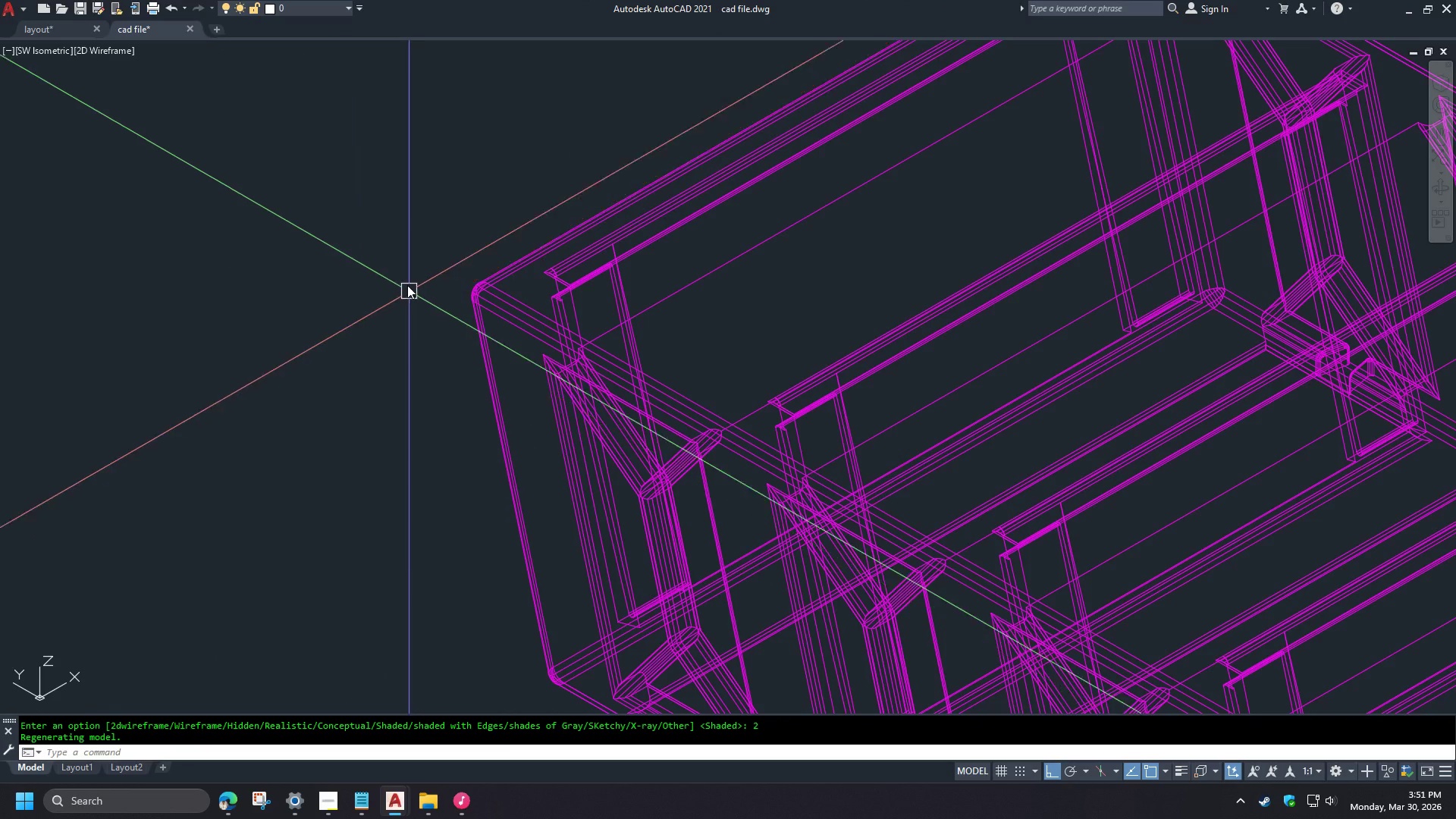 
scroll: coordinate [401, 260], scroll_direction: down, amount: 2.0
 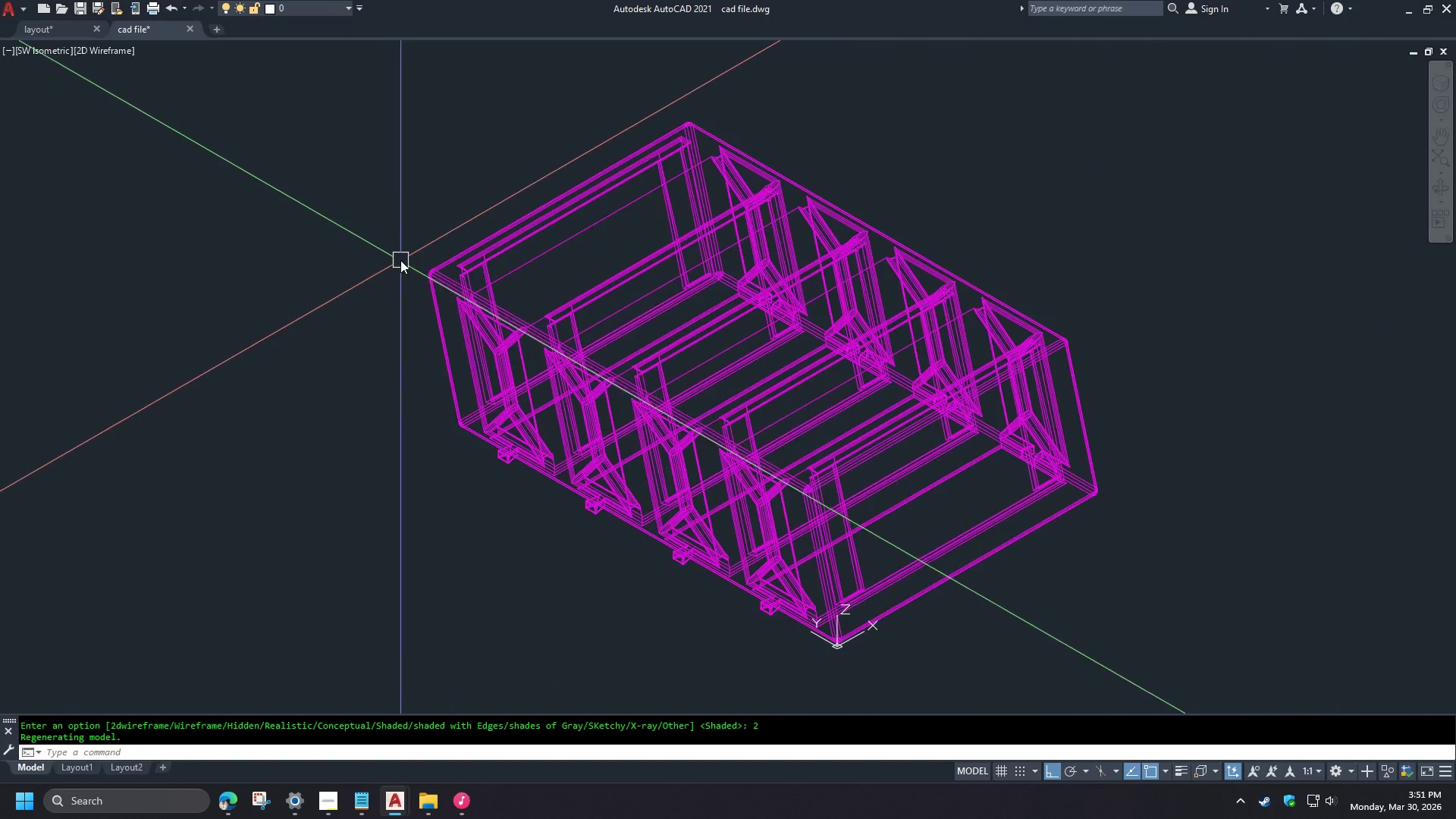 
key(Shift+ShiftLeft)
 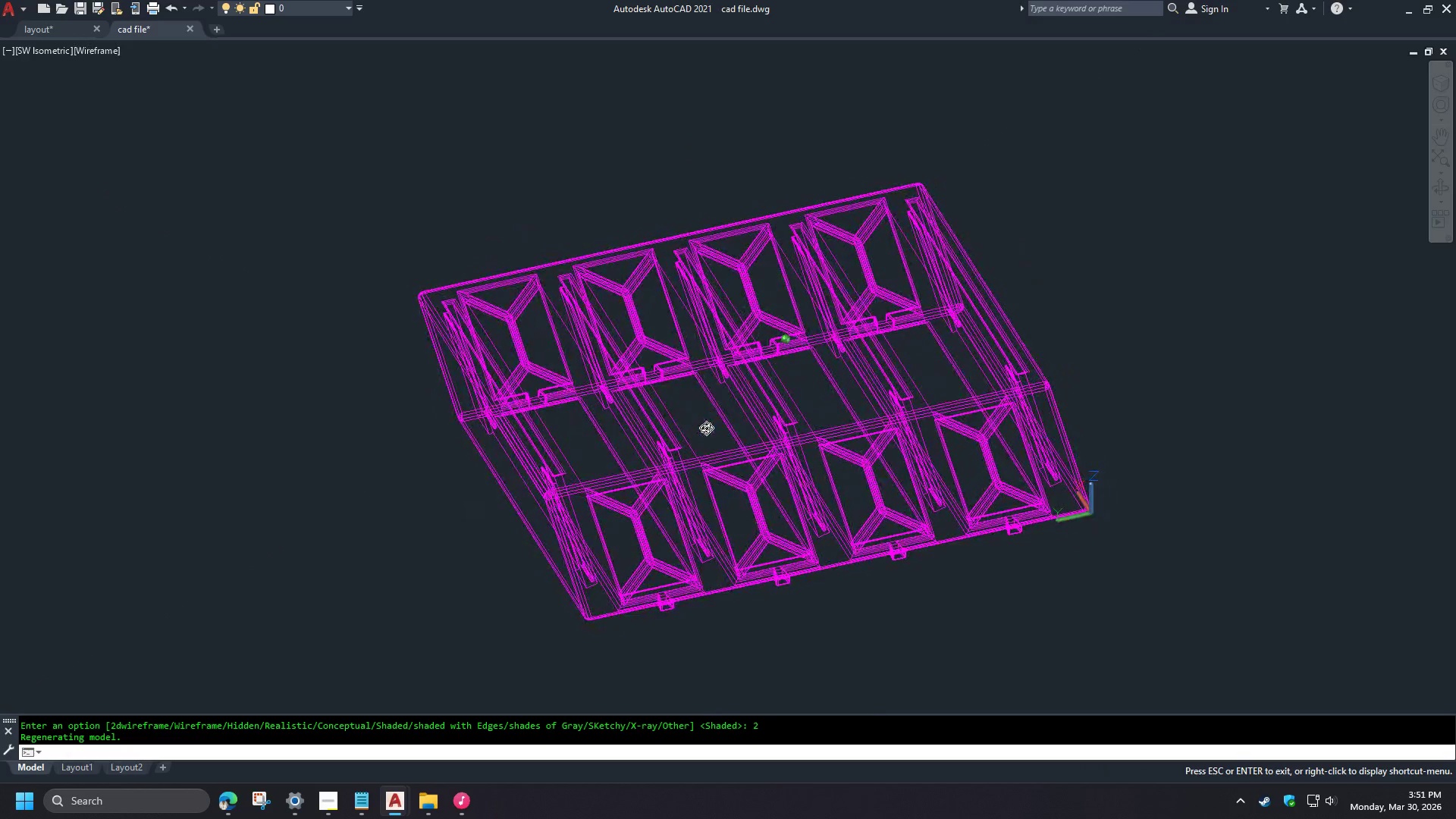 
key(Shift+ShiftLeft)
 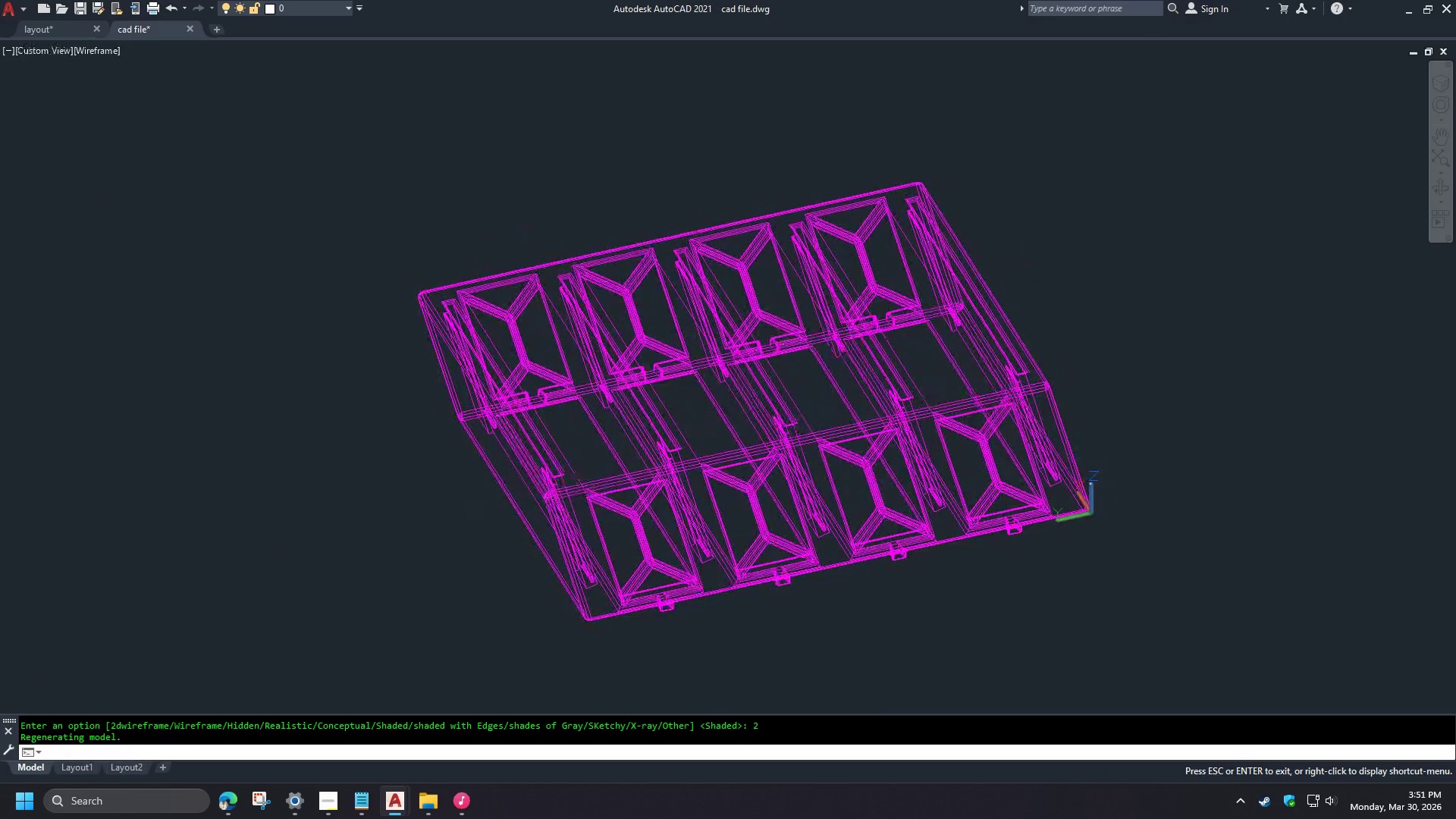 
key(Shift+ShiftLeft)
 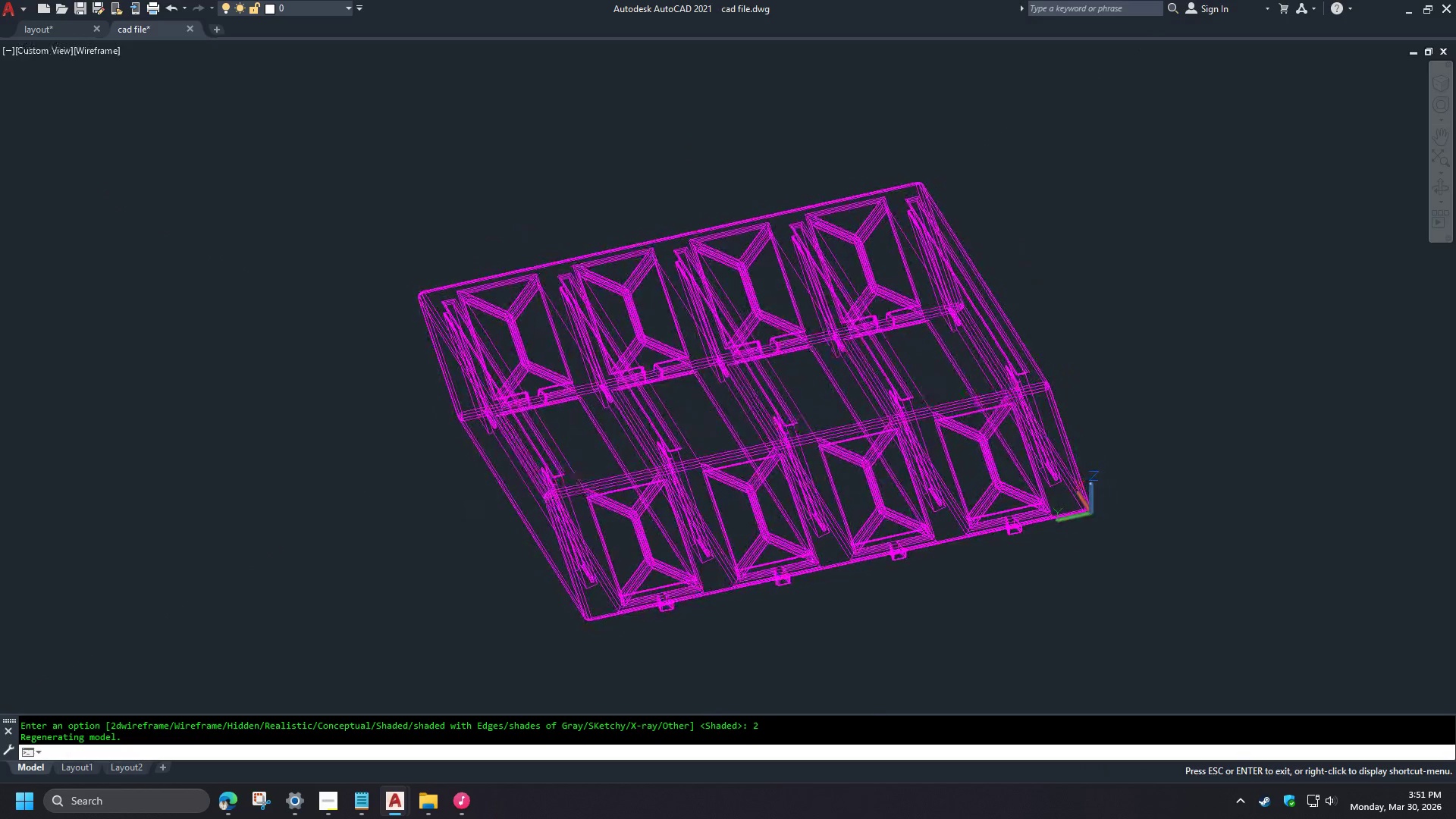 
key(Shift+ShiftLeft)
 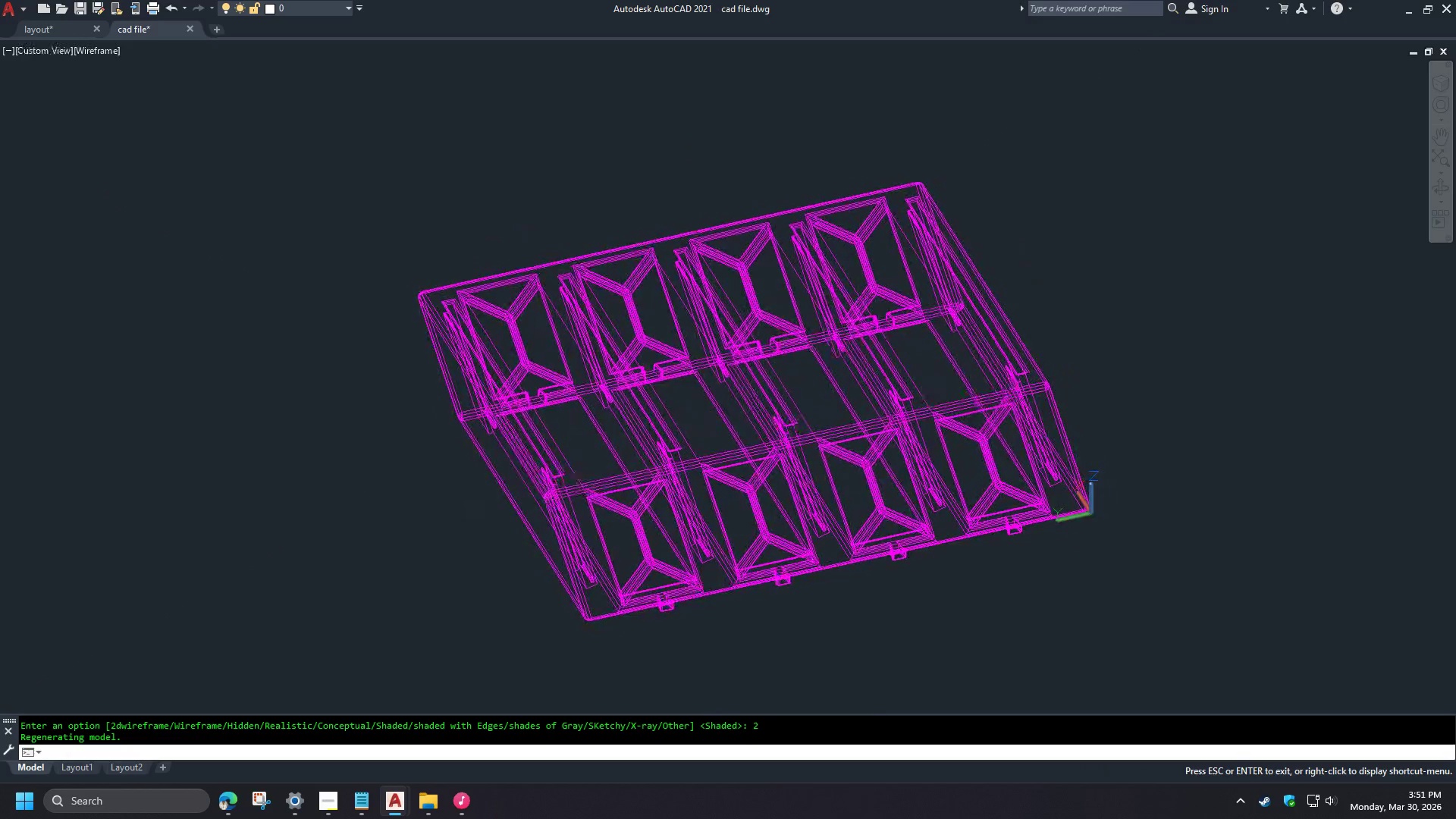 
key(Shift+ShiftLeft)
 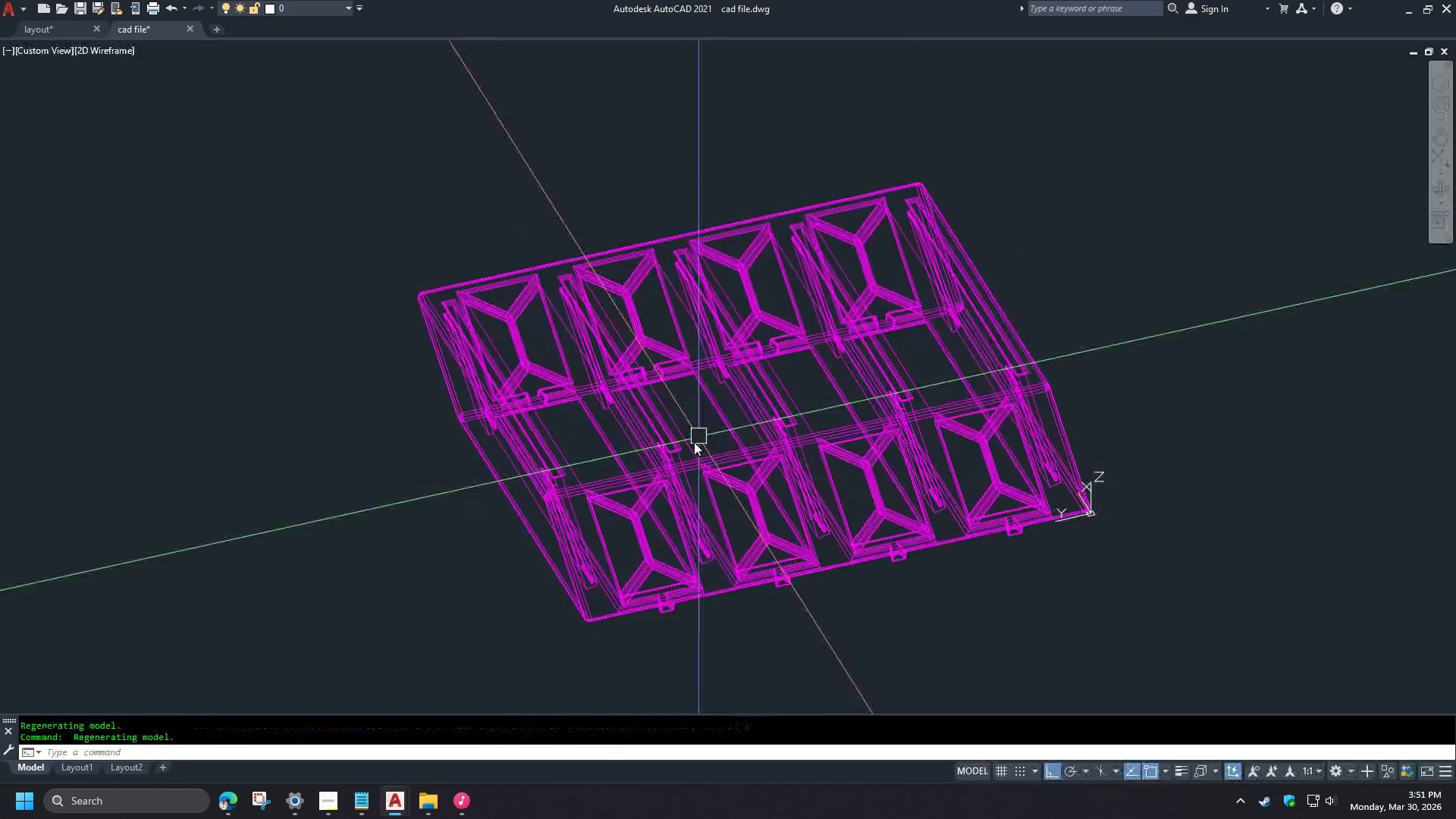 
key(Shift+ShiftLeft)
 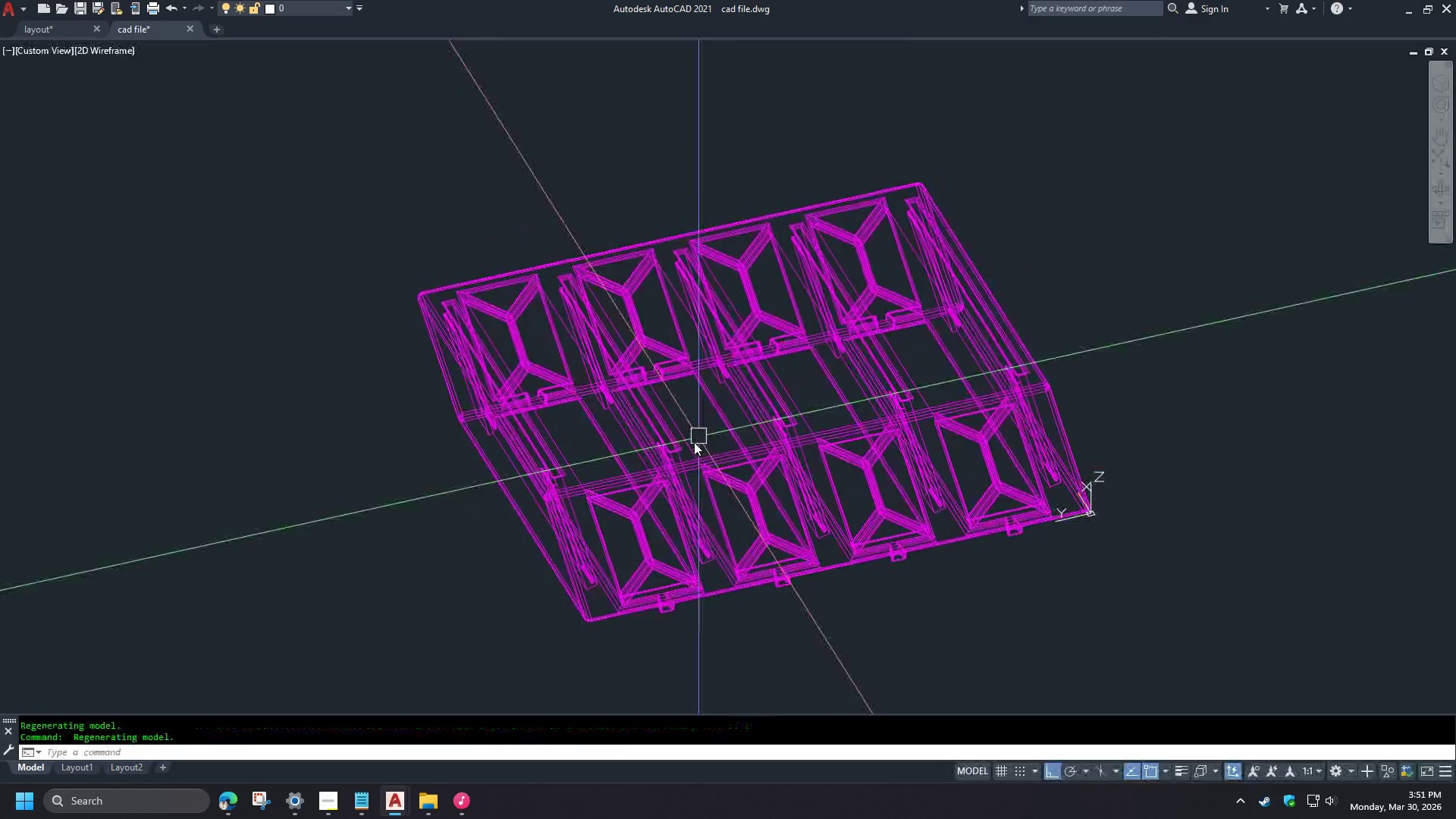 
key(Shift+ShiftLeft)
 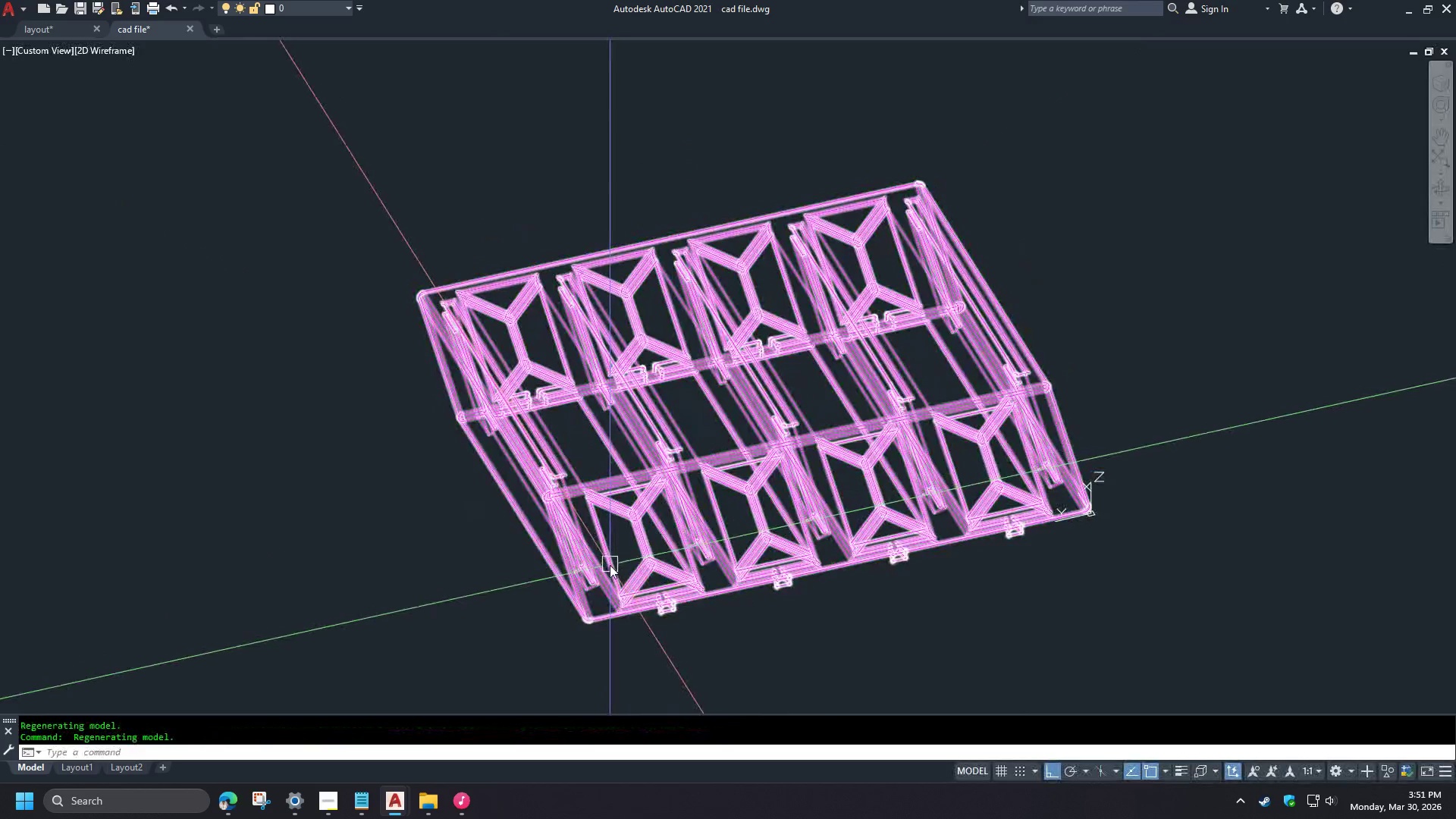 
scroll: coordinate [527, 630], scroll_direction: up, amount: 6.0
 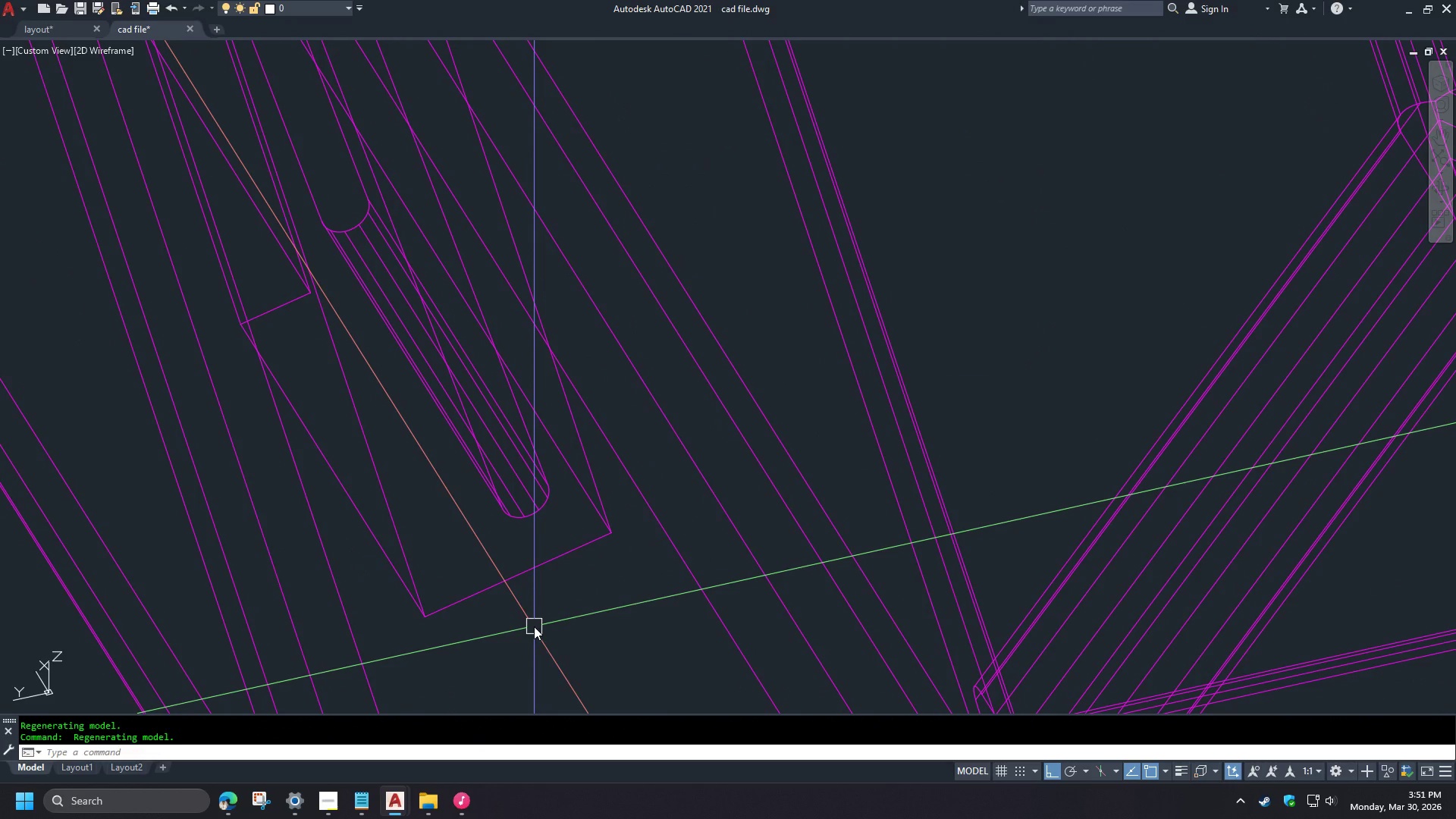 
type(ucs end )
 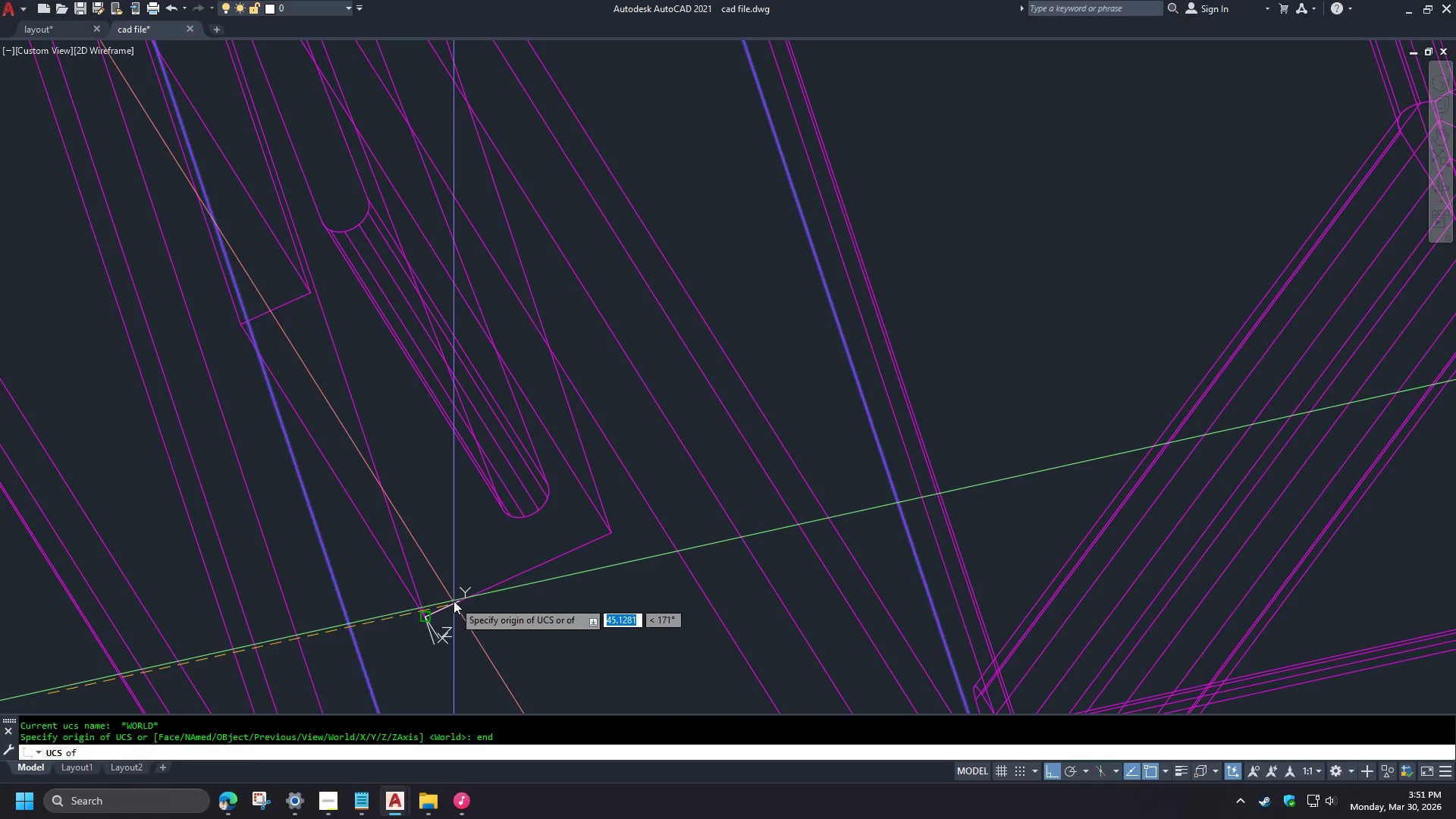 
left_click([453, 601])
 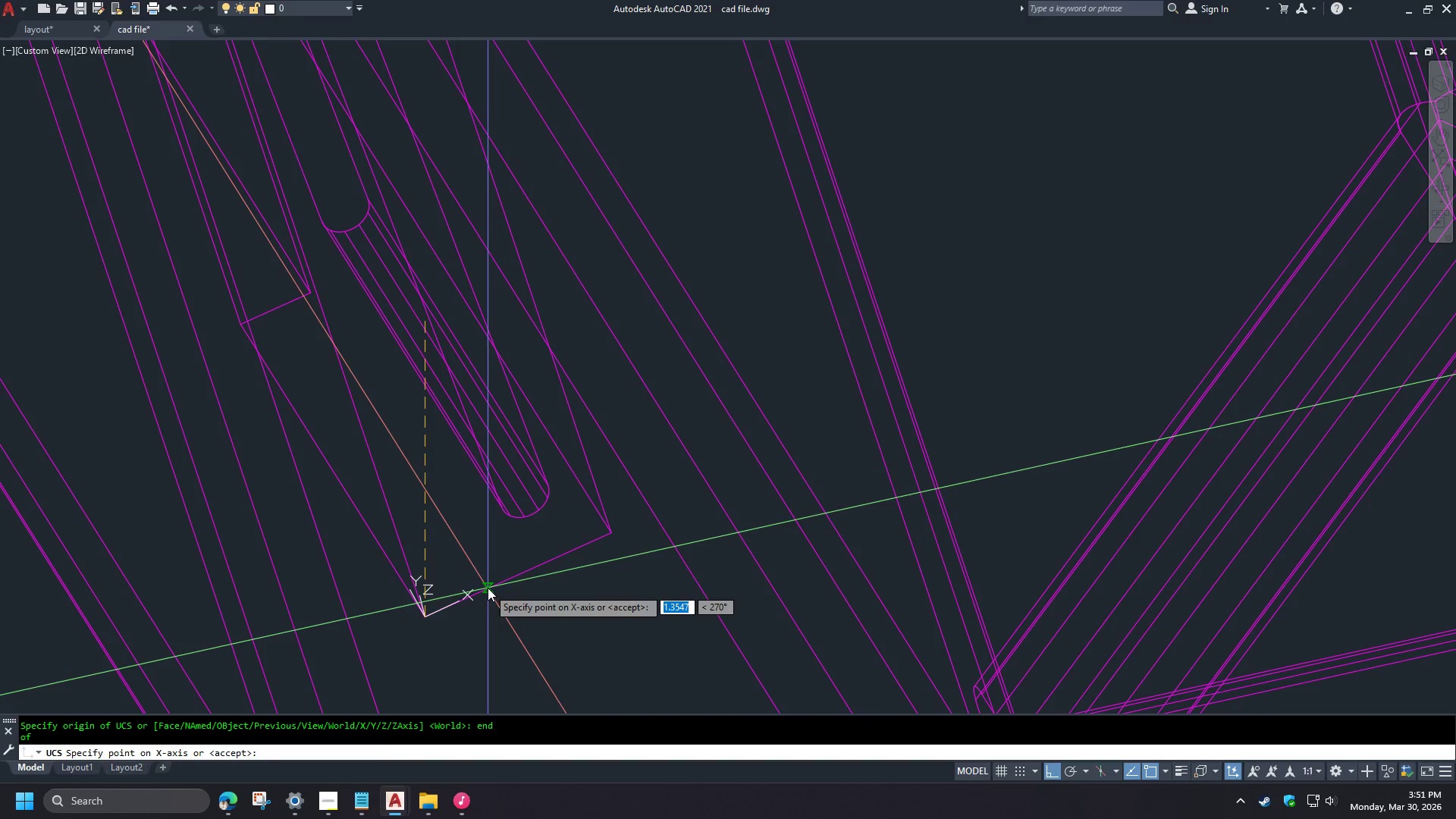 
left_click([488, 588])
 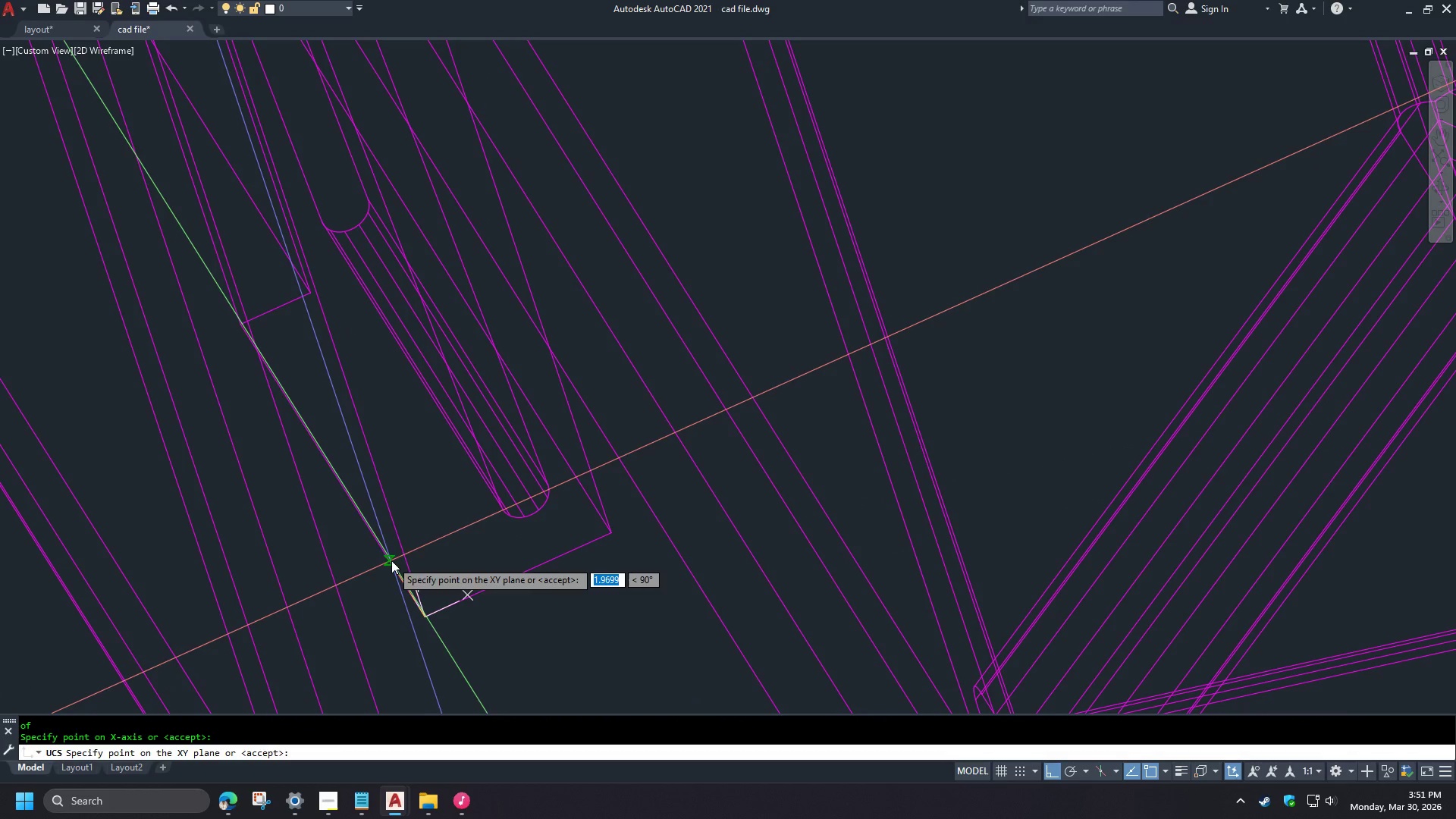 
left_click([401, 555])
 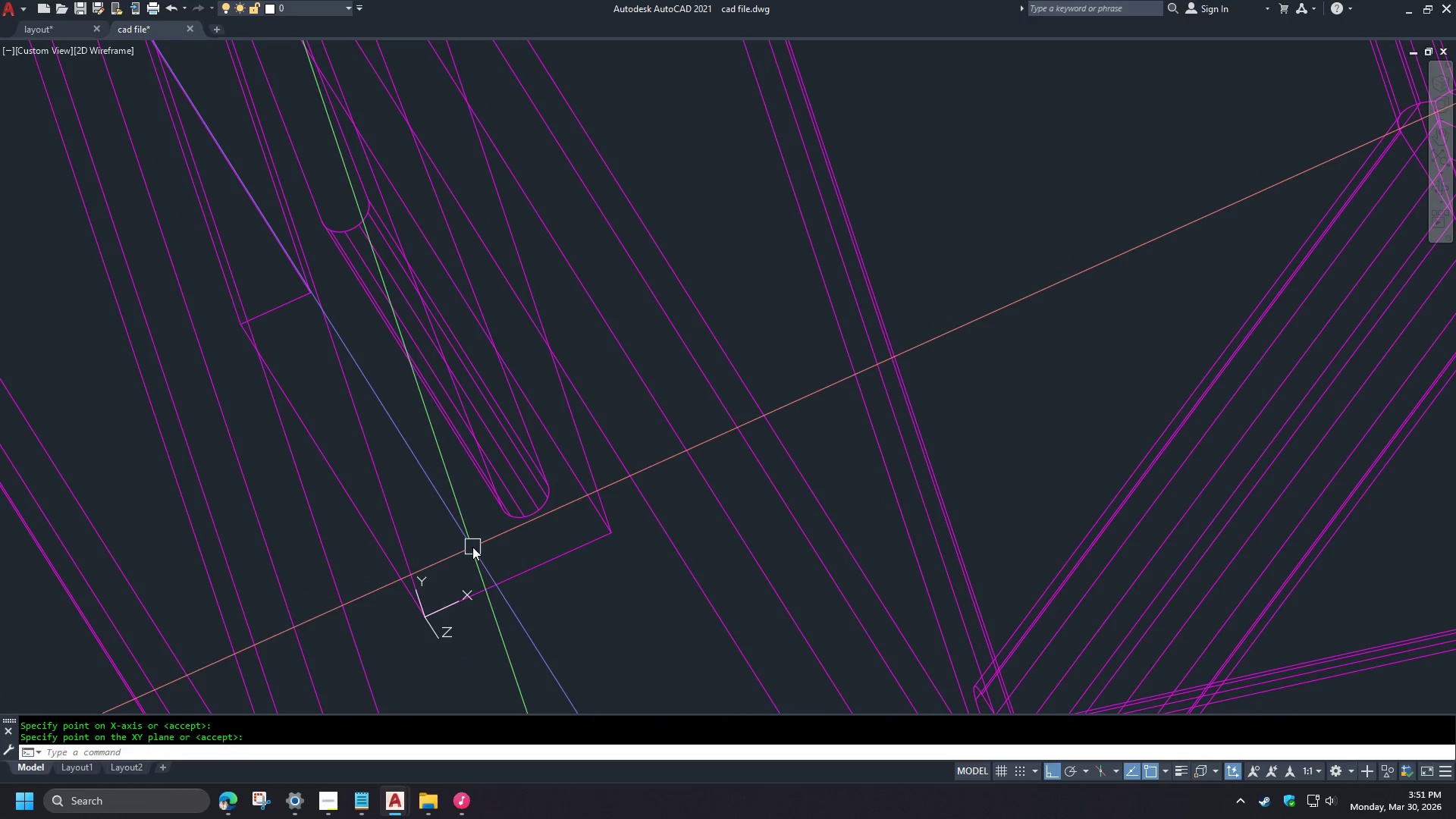 
type(rec en)
 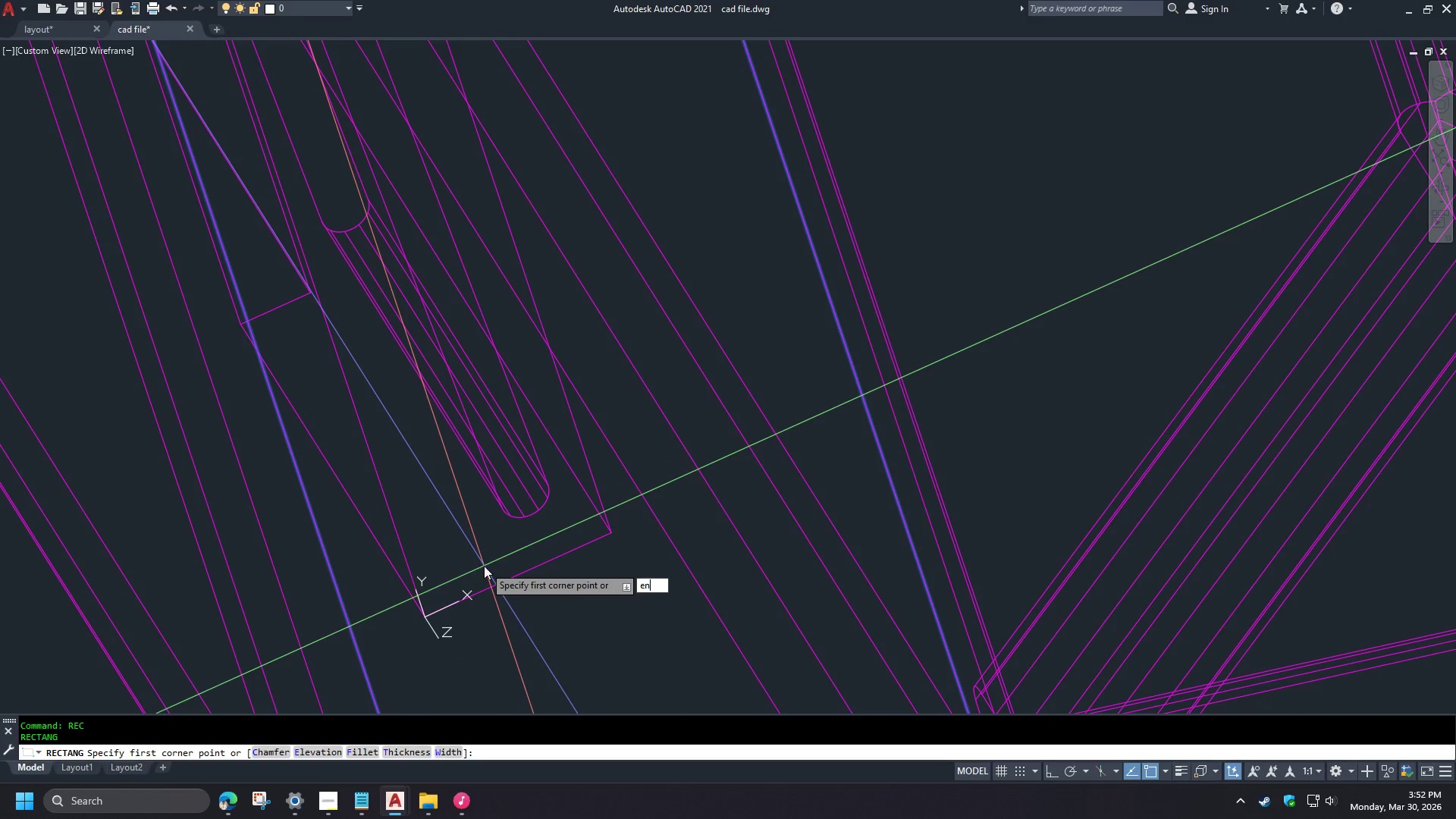 
key(D)
 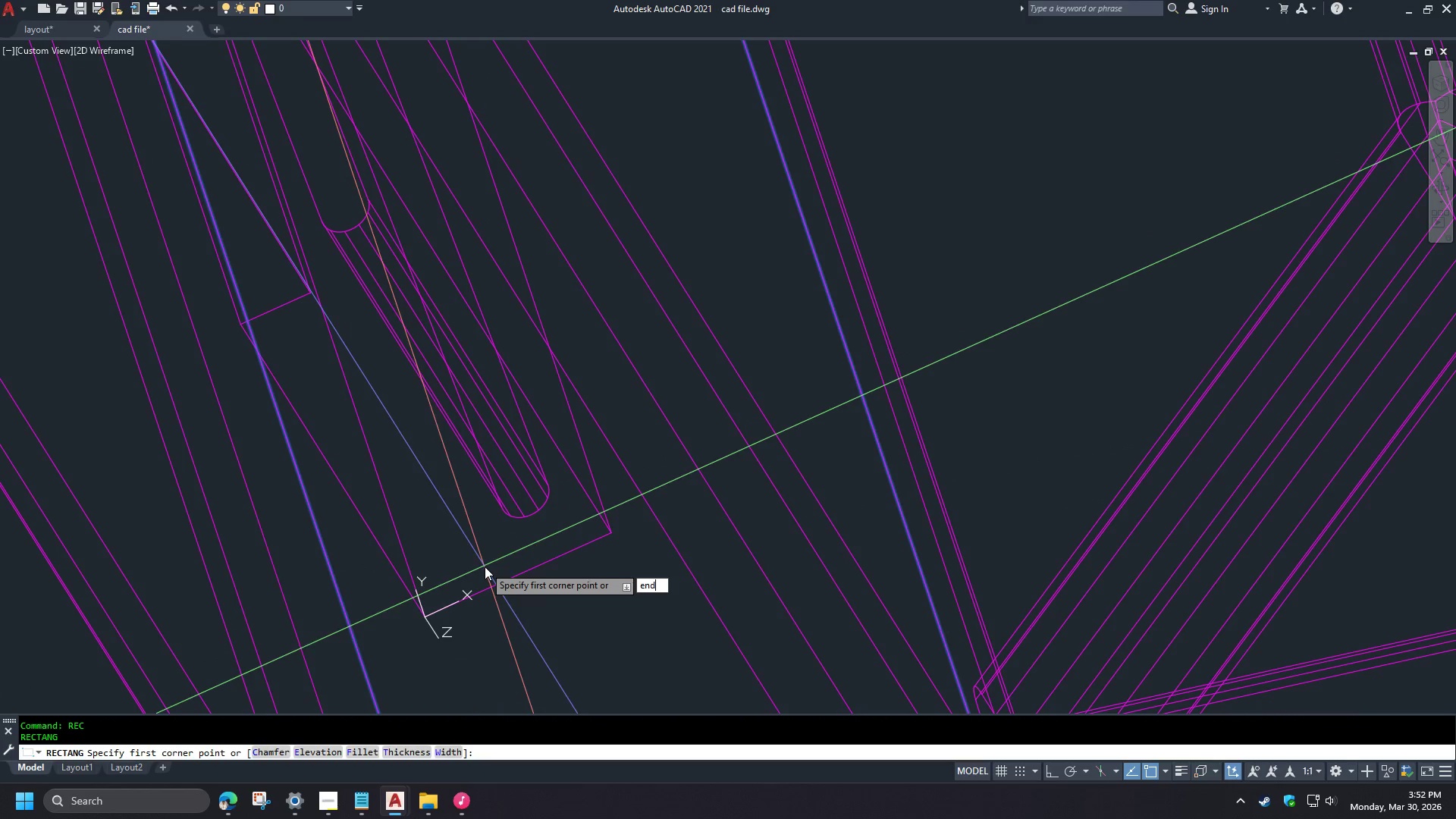 
key(Space)
 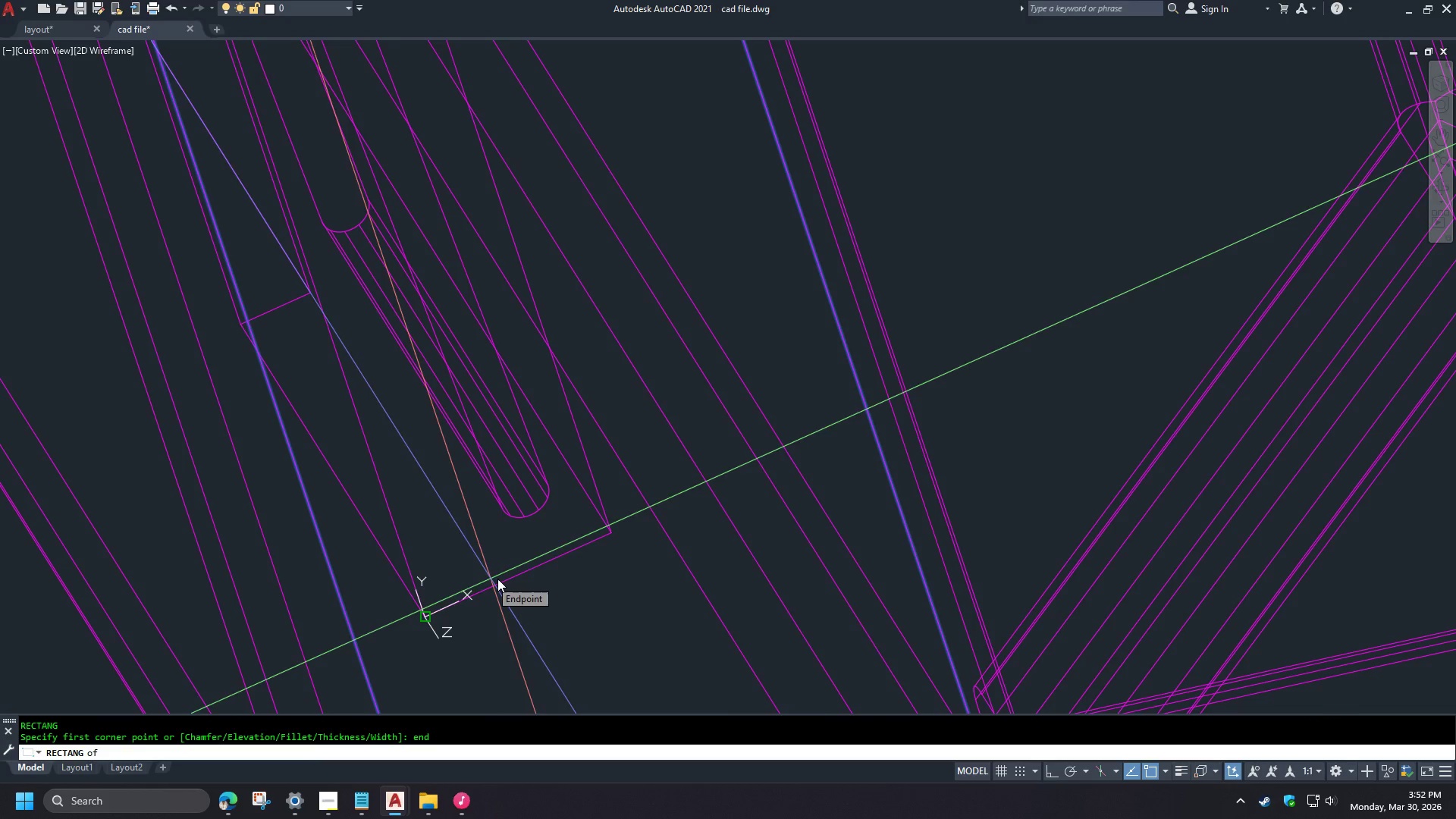 
key(Escape)
 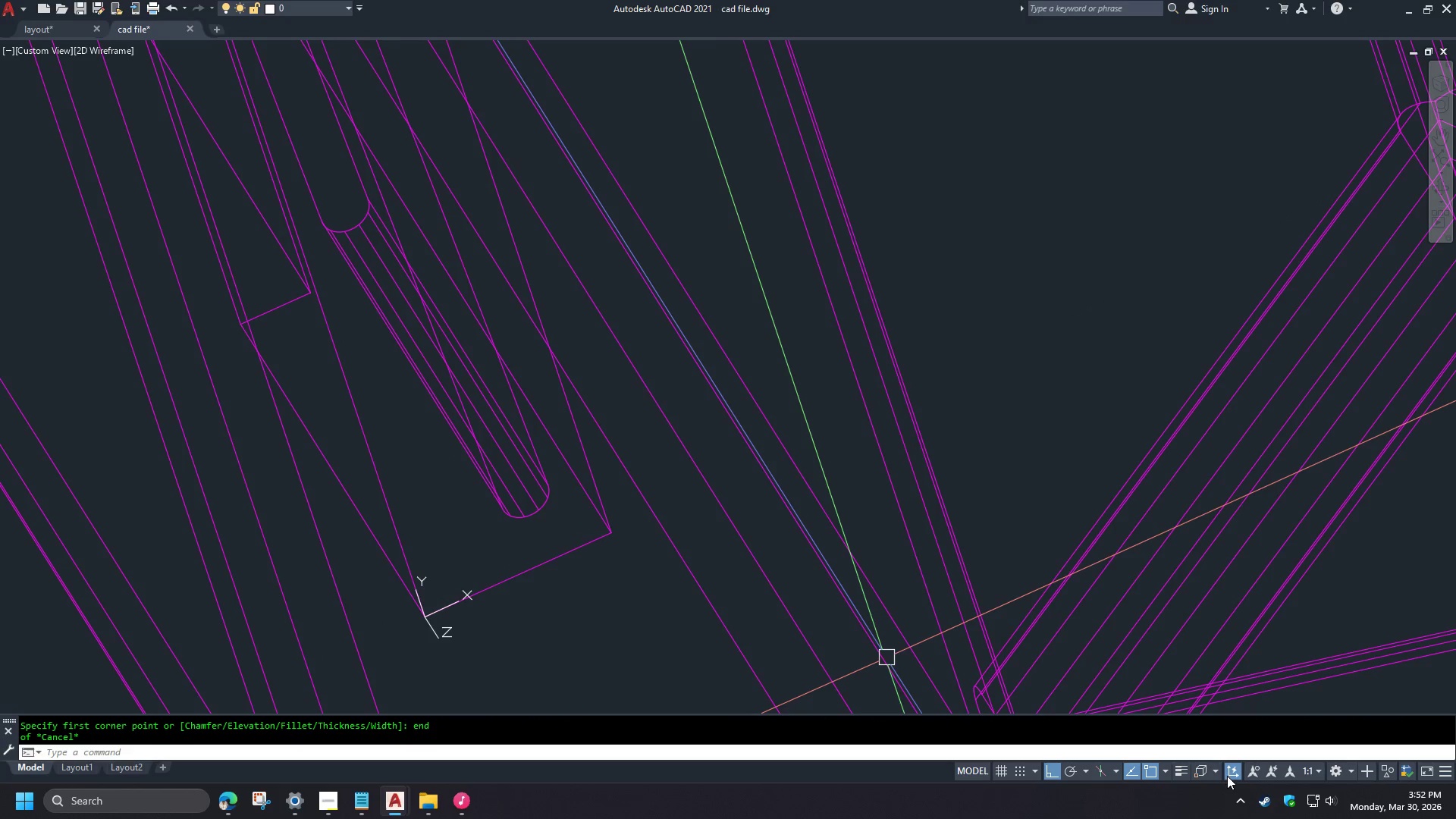 
left_click([1230, 774])
 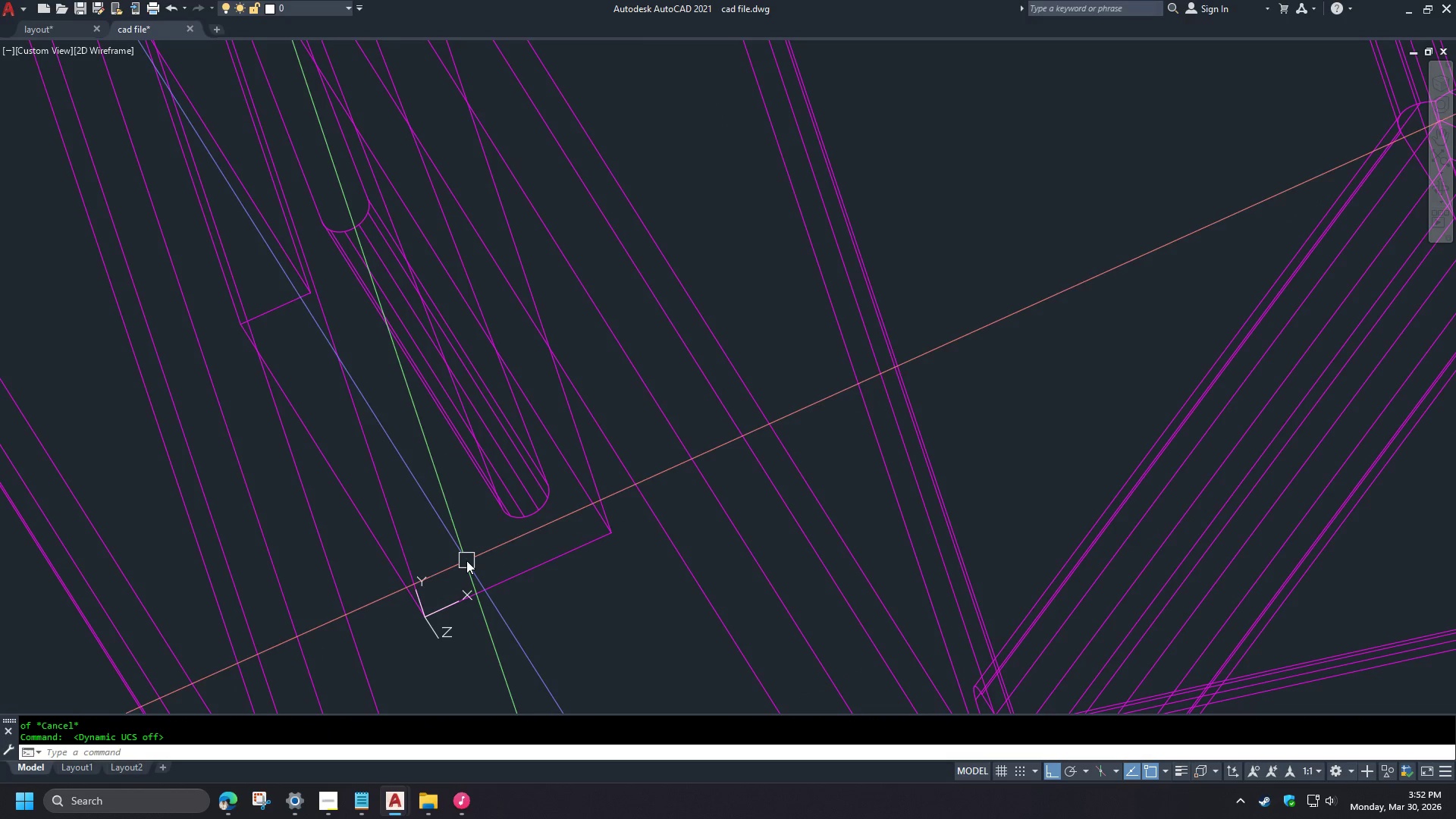 
type(rec )
 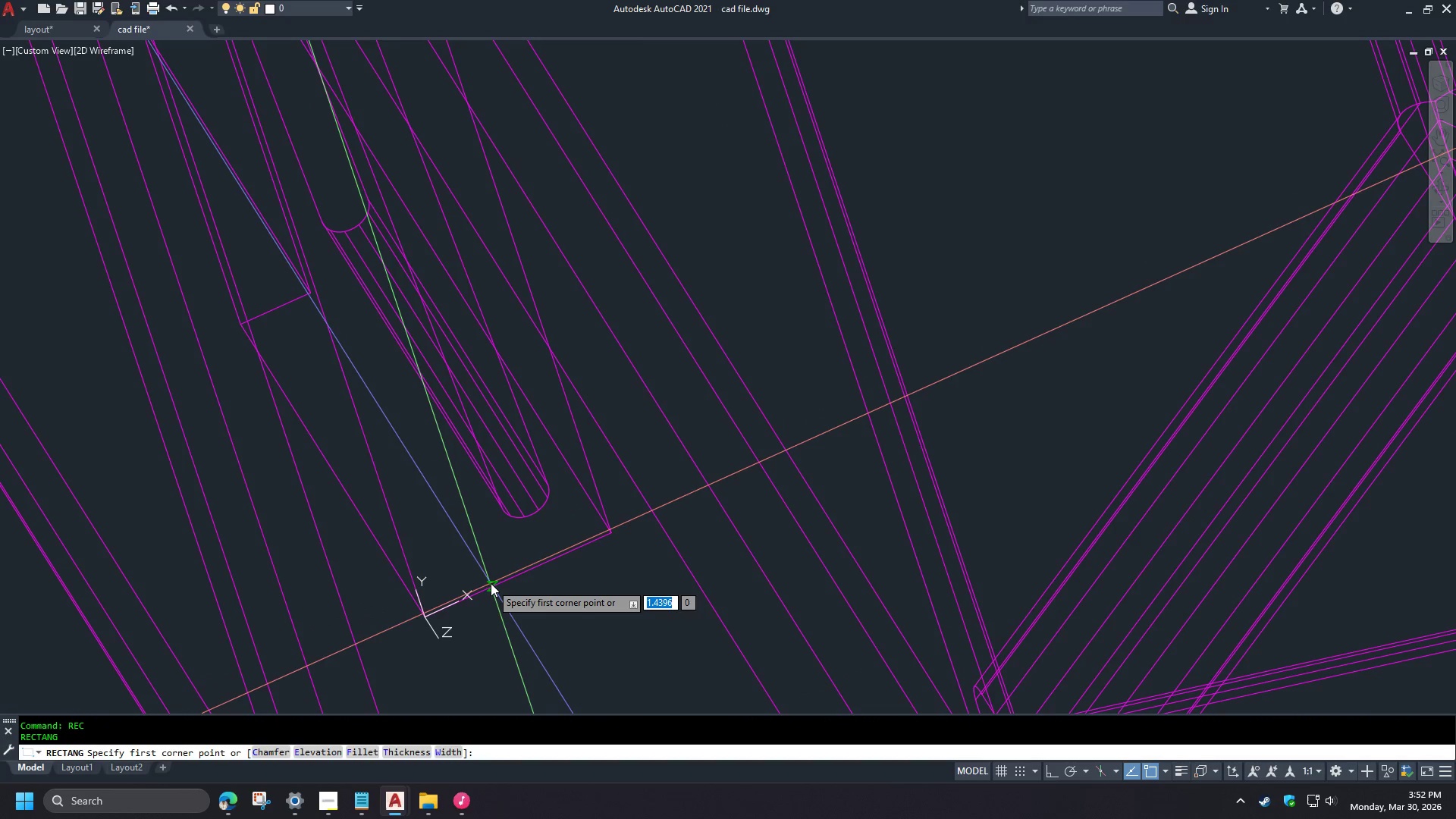 
type(end )
 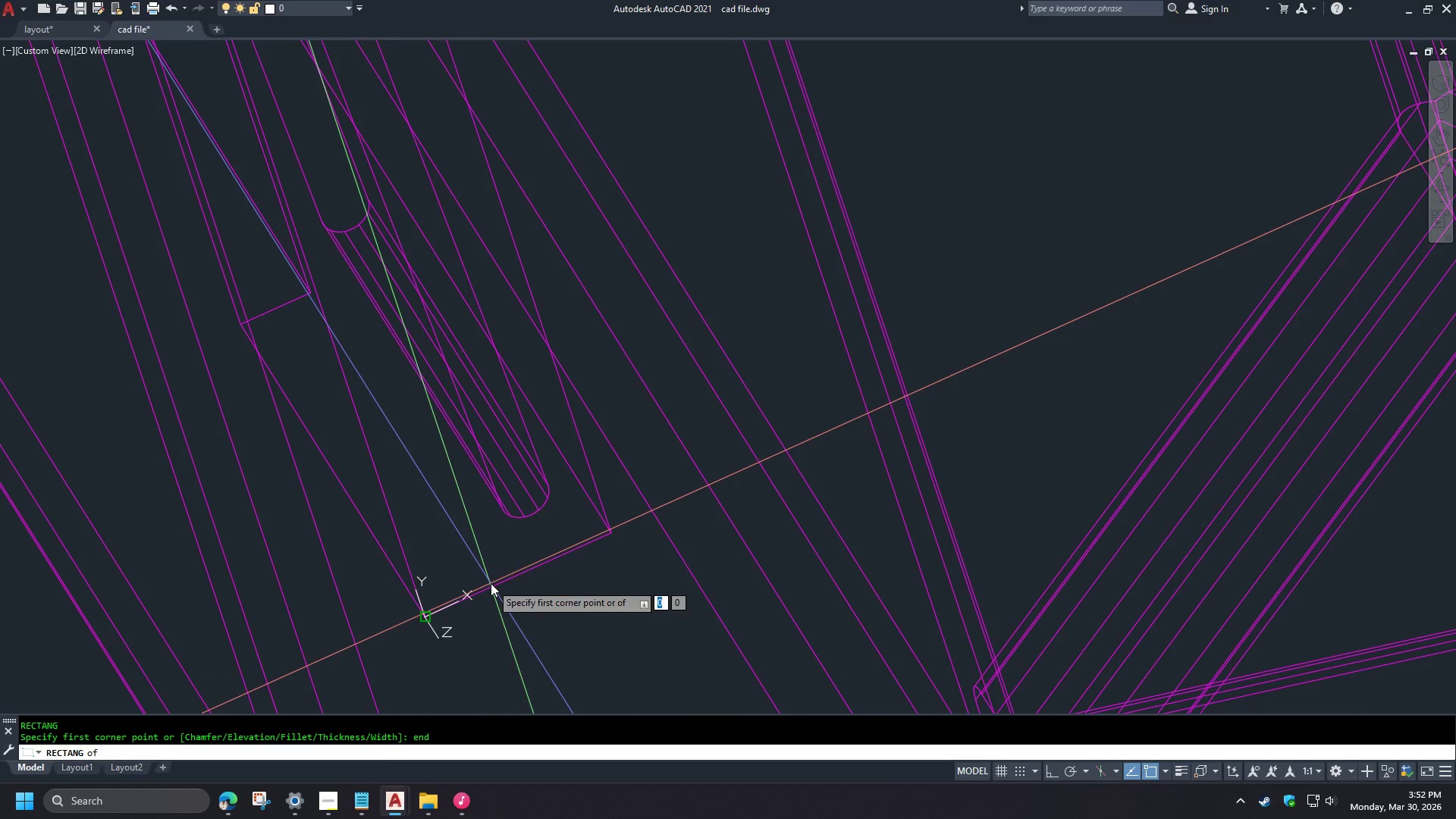 
left_click([491, 583])
 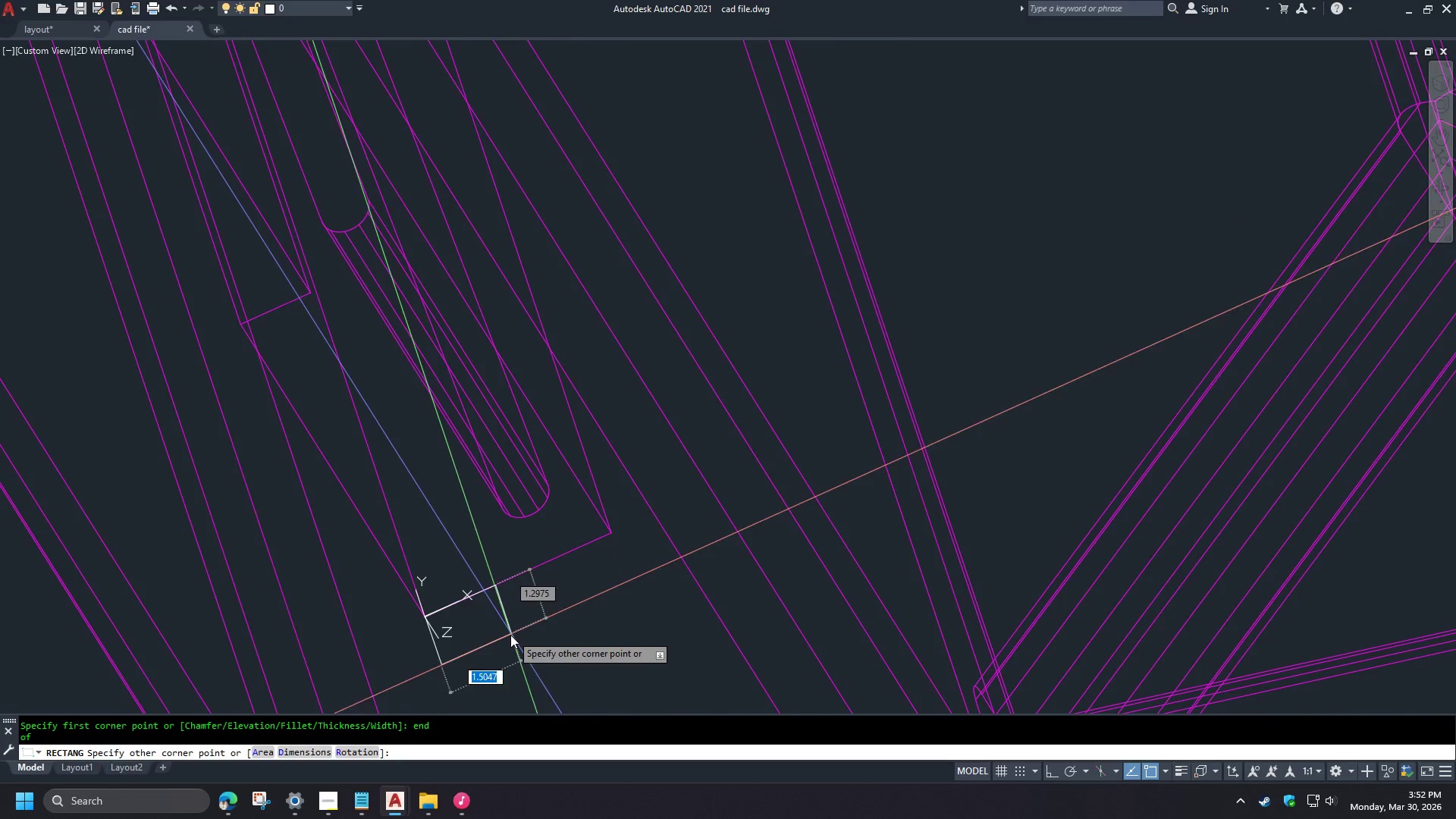 
scroll: coordinate [505, 645], scroll_direction: down, amount: 2.0
 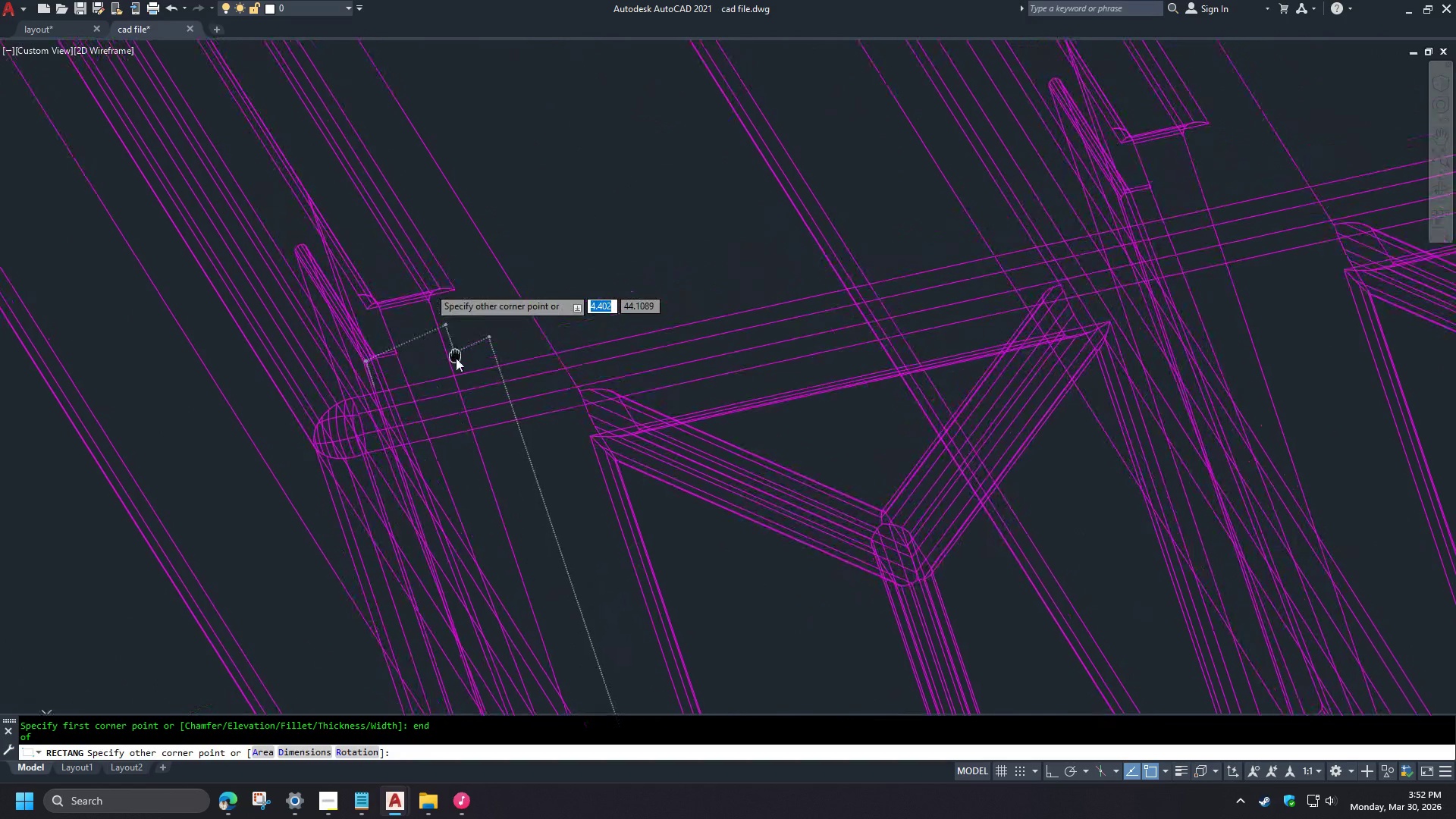 
left_click([439, 337])
 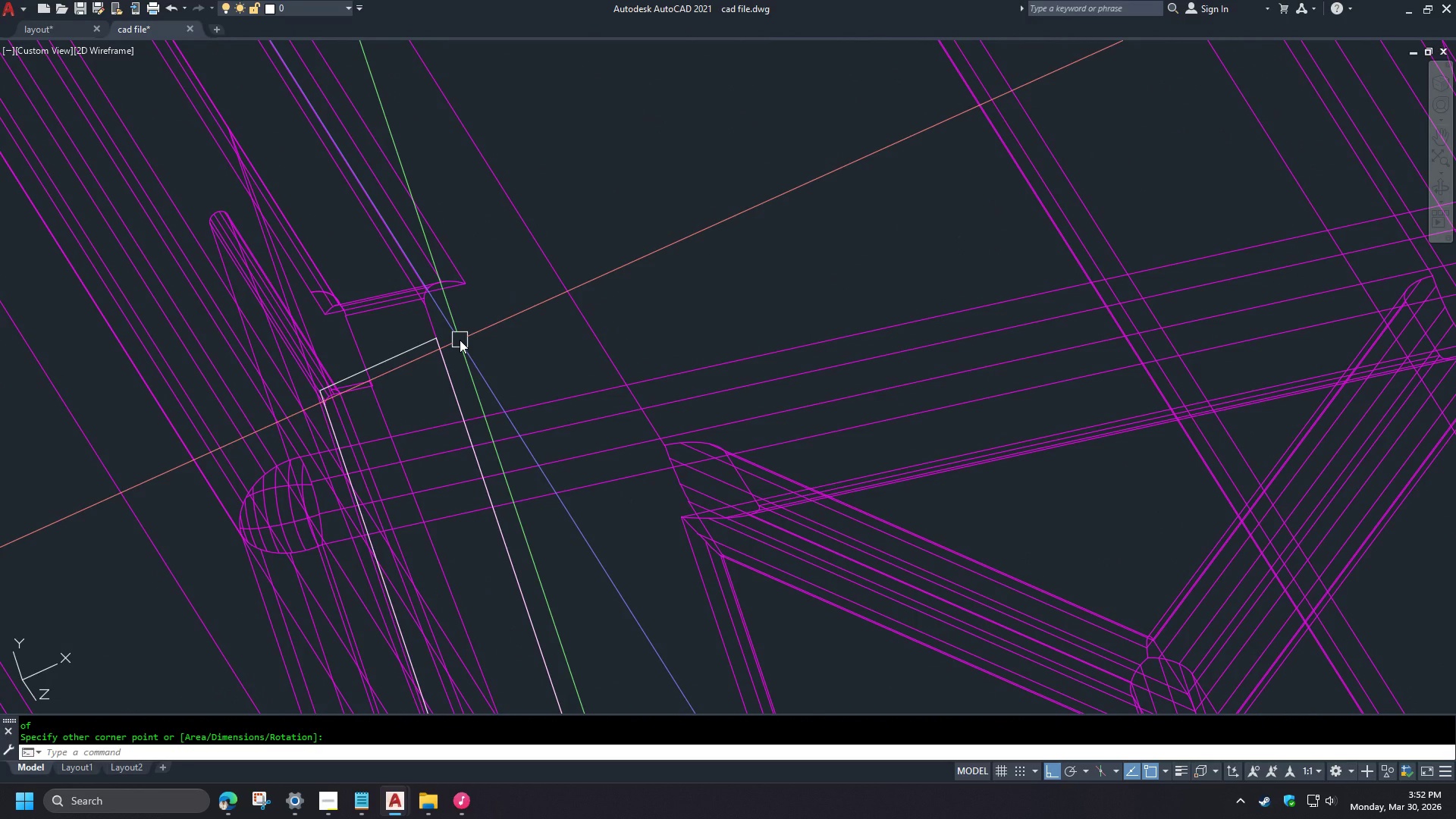 
scroll: coordinate [449, 355], scroll_direction: up, amount: 1.0
 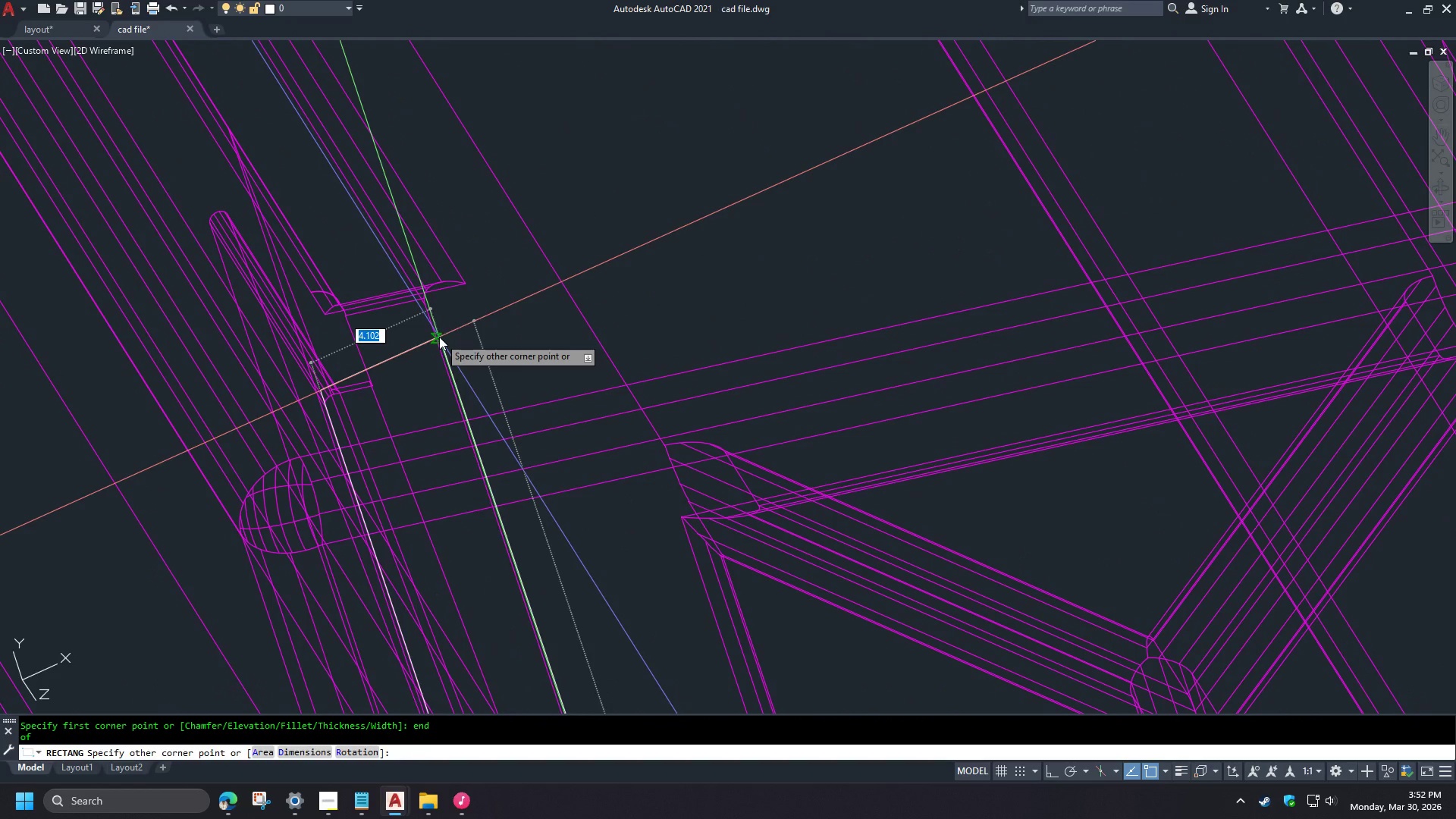 
scroll: coordinate [460, 340], scroll_direction: down, amount: 2.0
 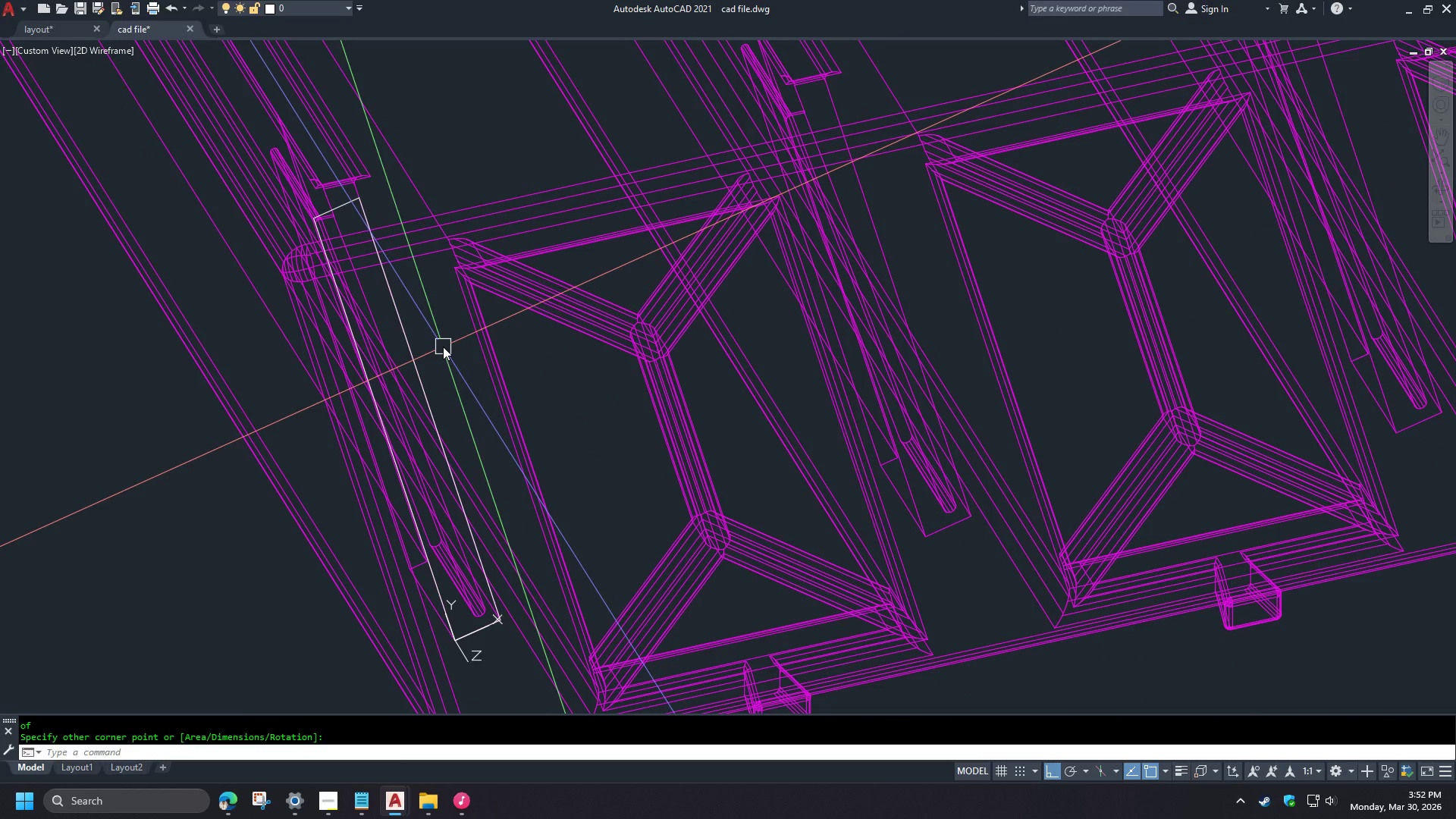 
scroll: coordinate [331, 195], scroll_direction: up, amount: 3.0
 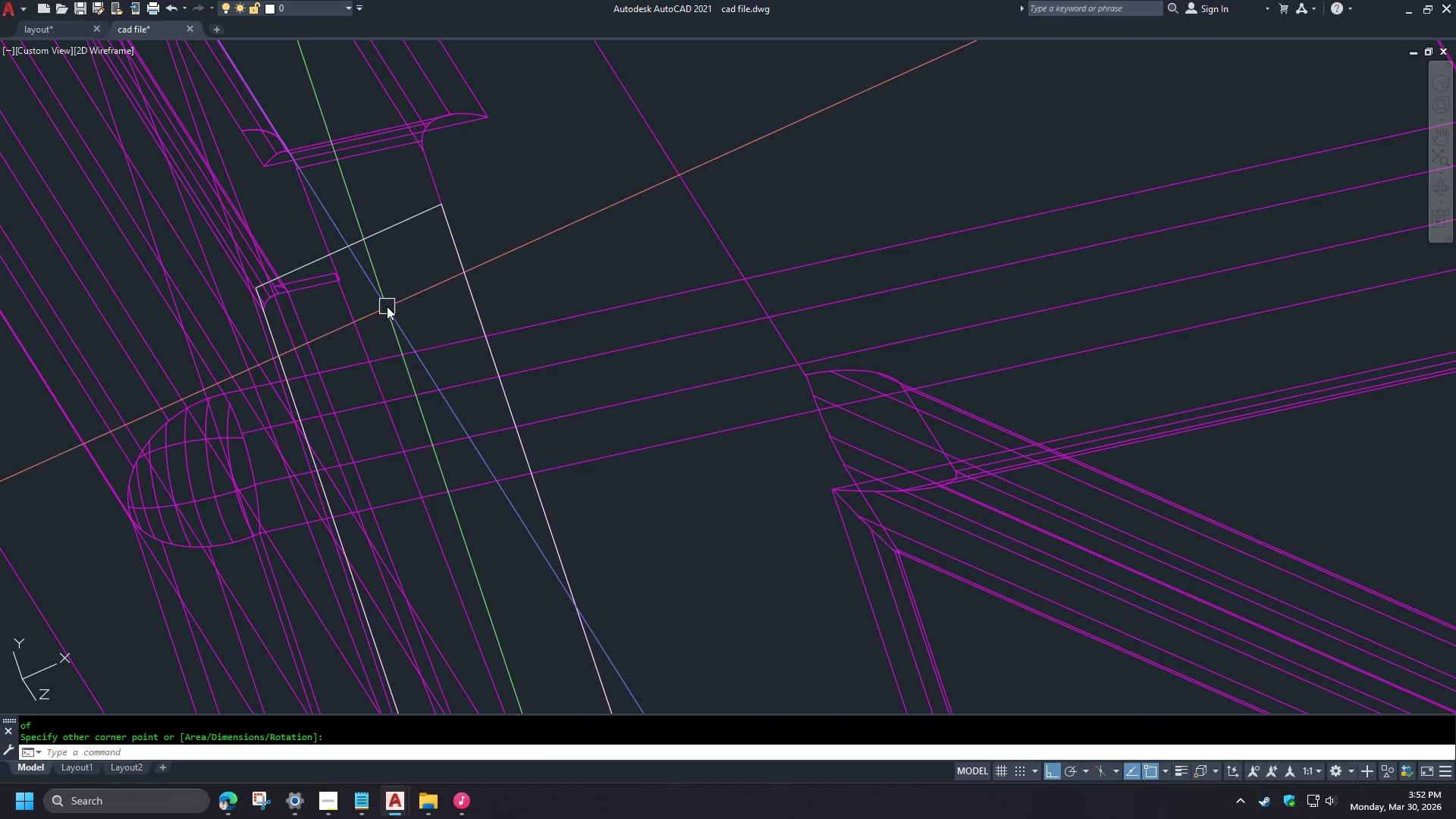 
type(di )
 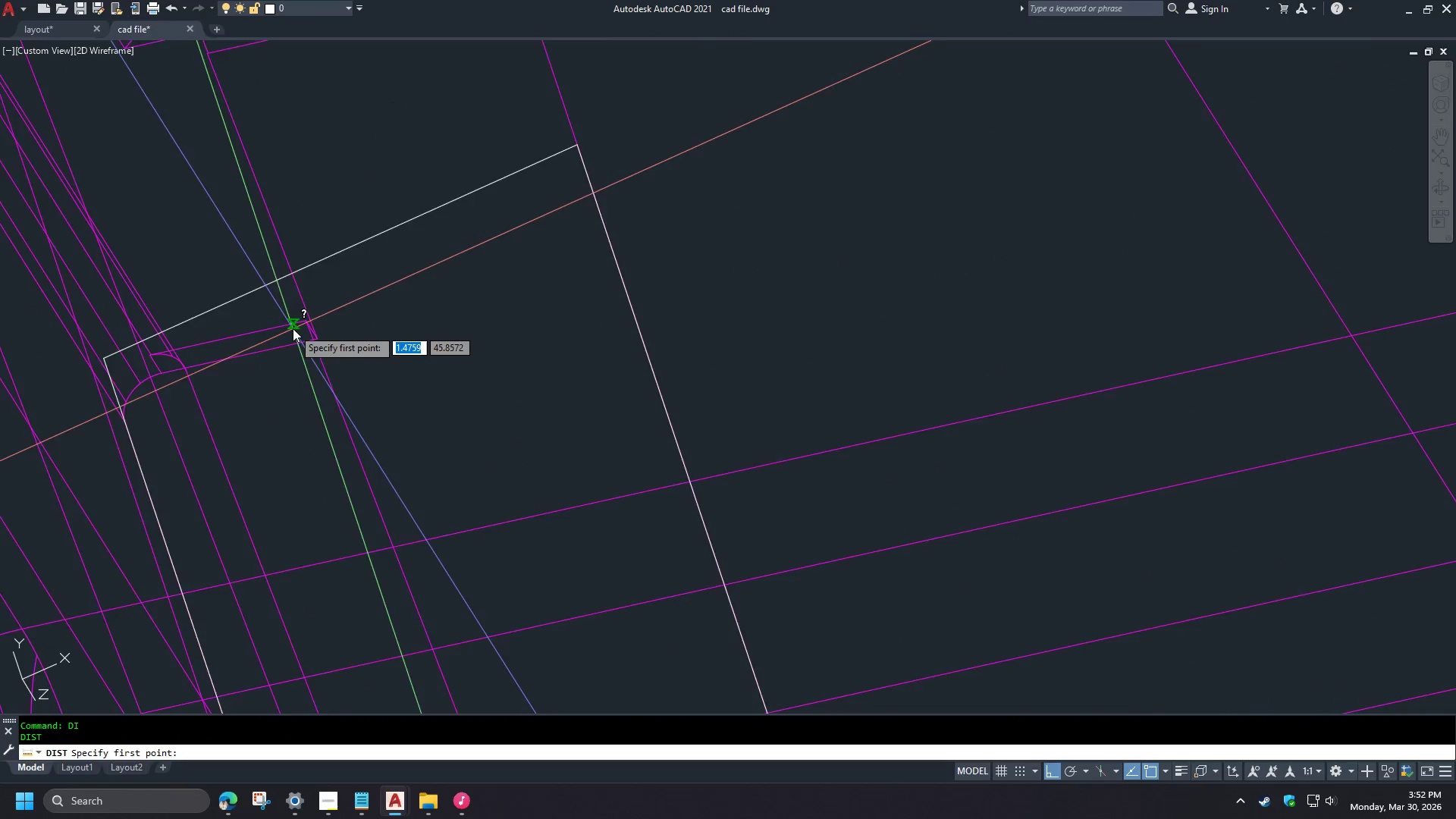 
left_click([325, 307])
 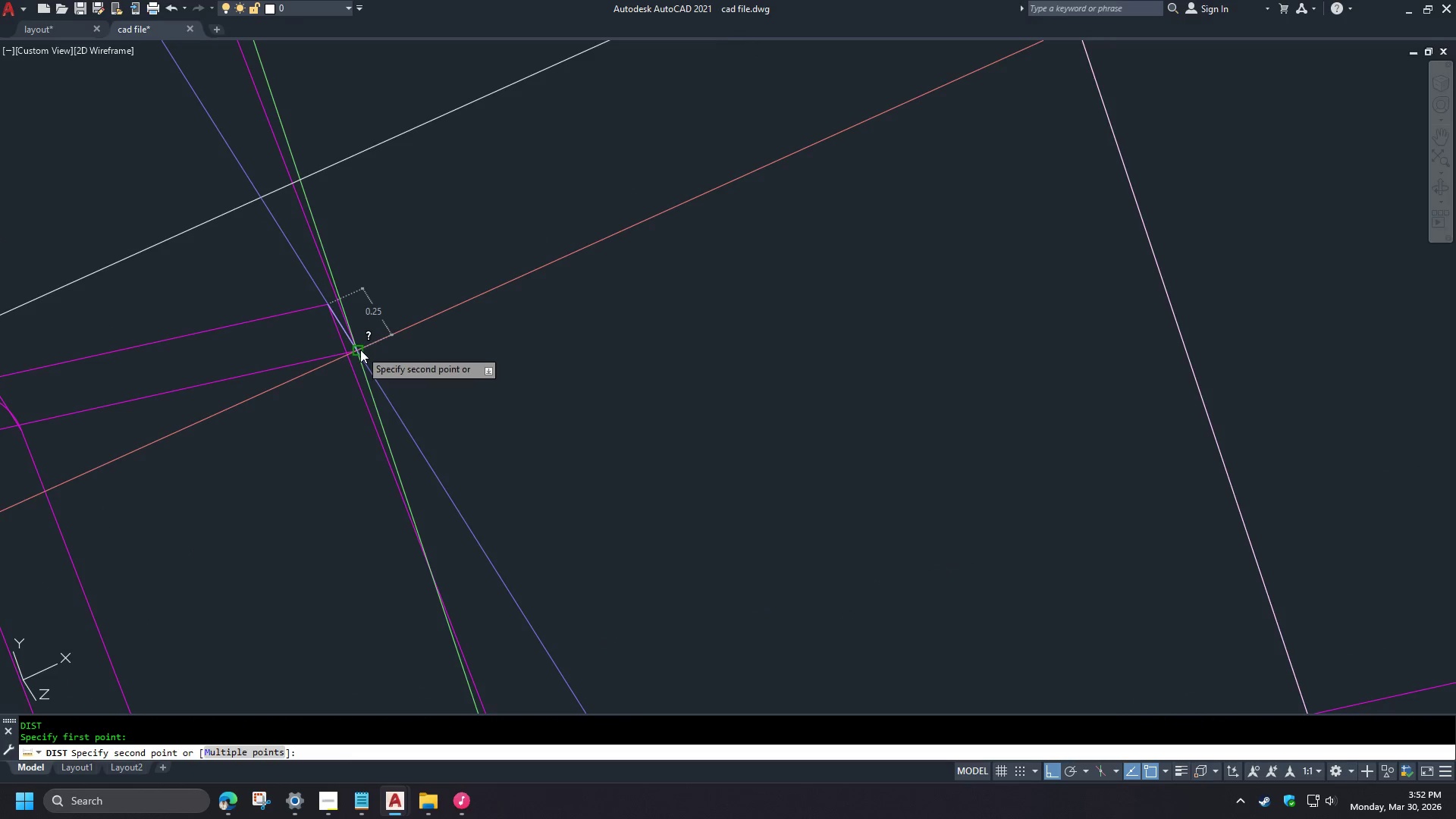 
scroll: coordinate [351, 246], scroll_direction: up, amount: 2.0
 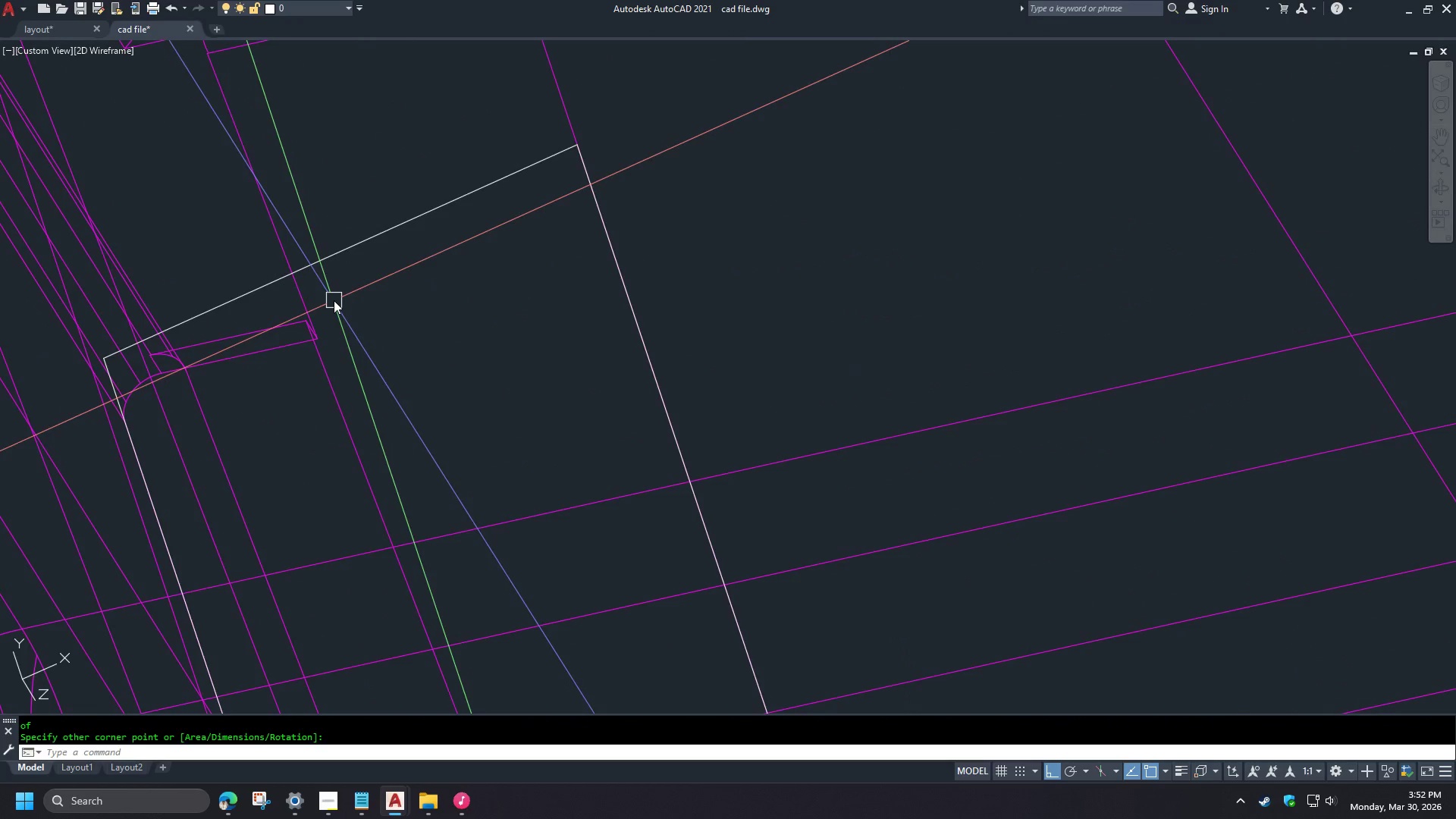 
key(Escape)
 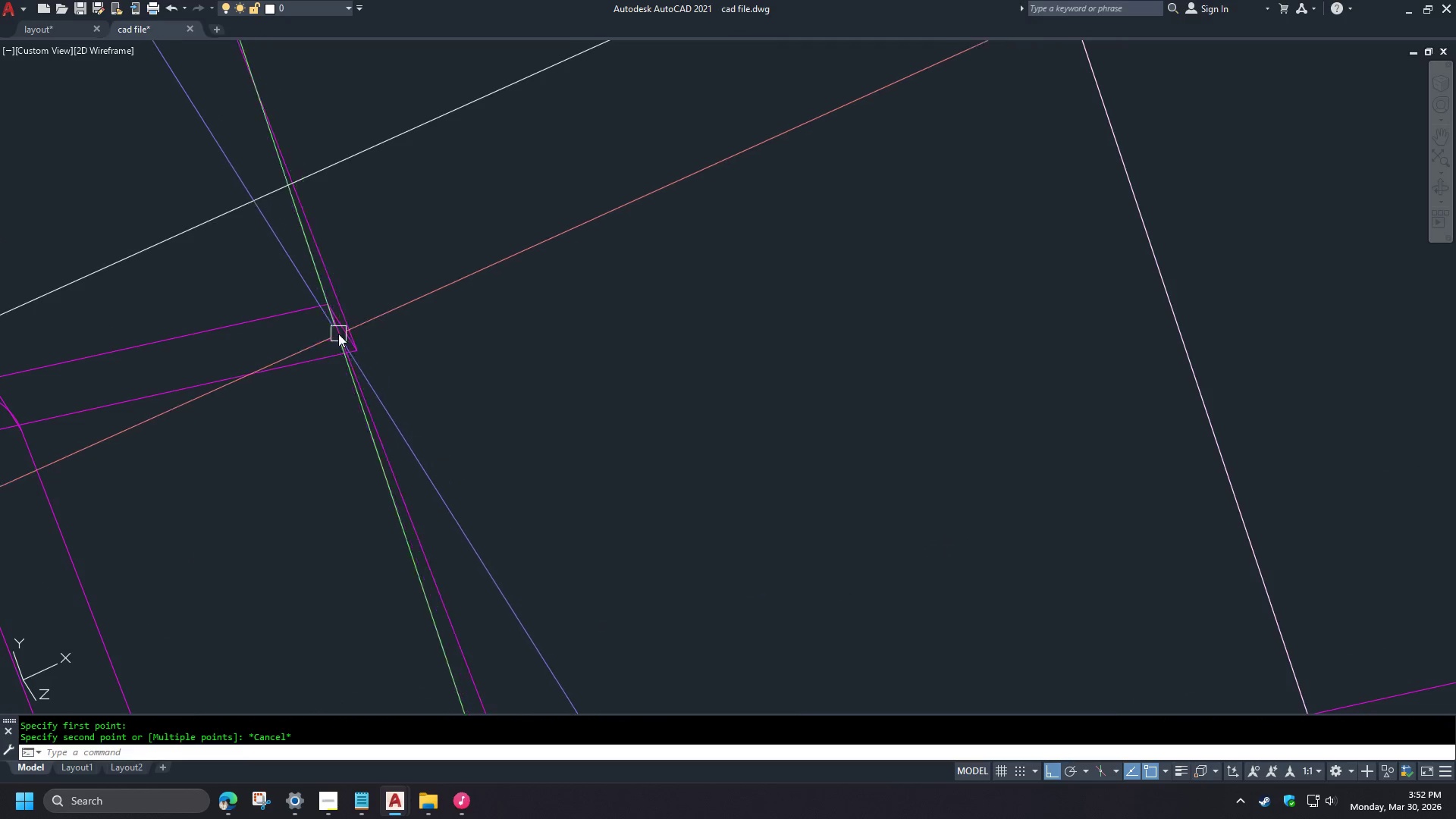 
scroll: coordinate [290, 332], scroll_direction: up, amount: 2.0
 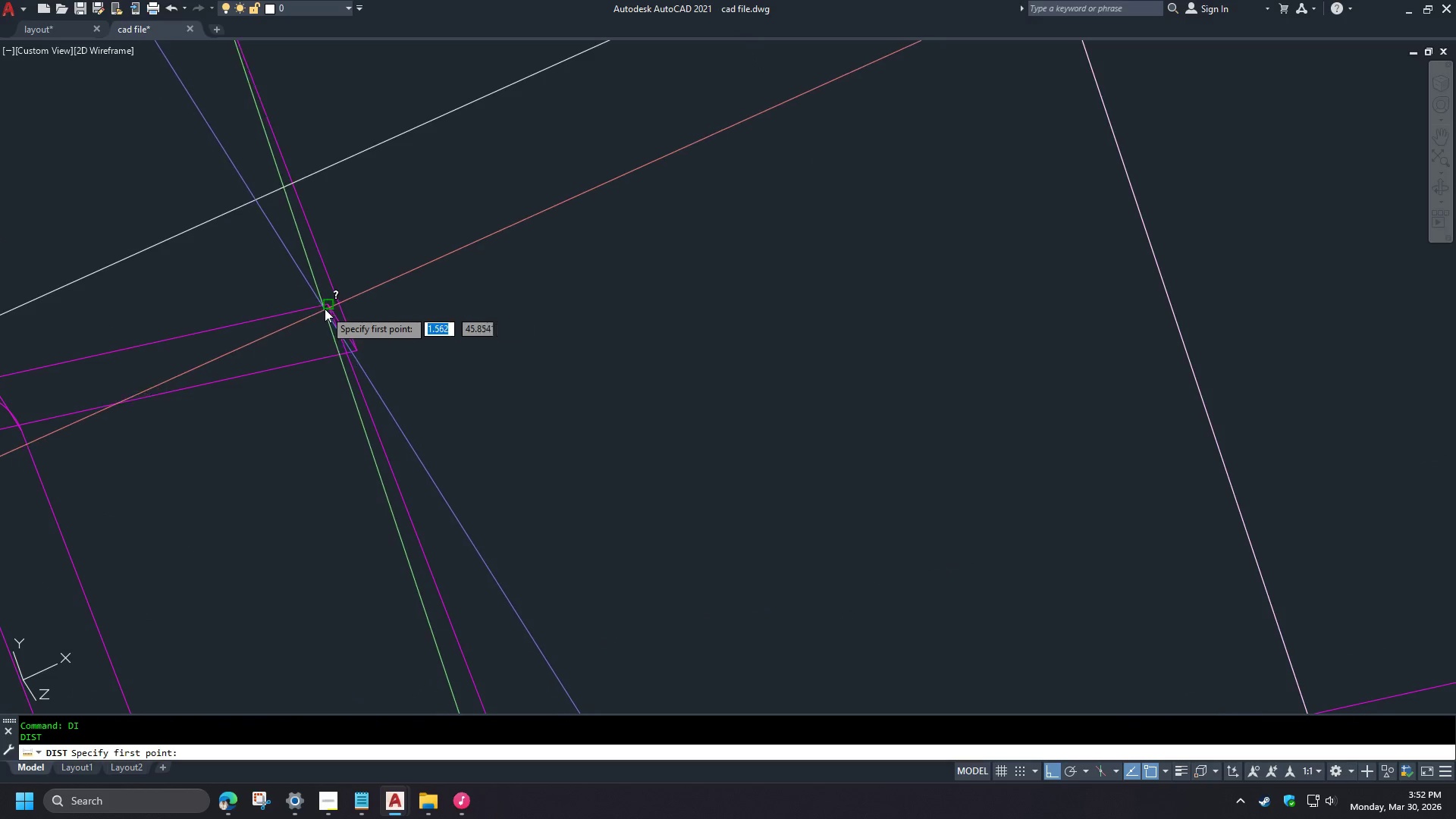 
type(-v le )
 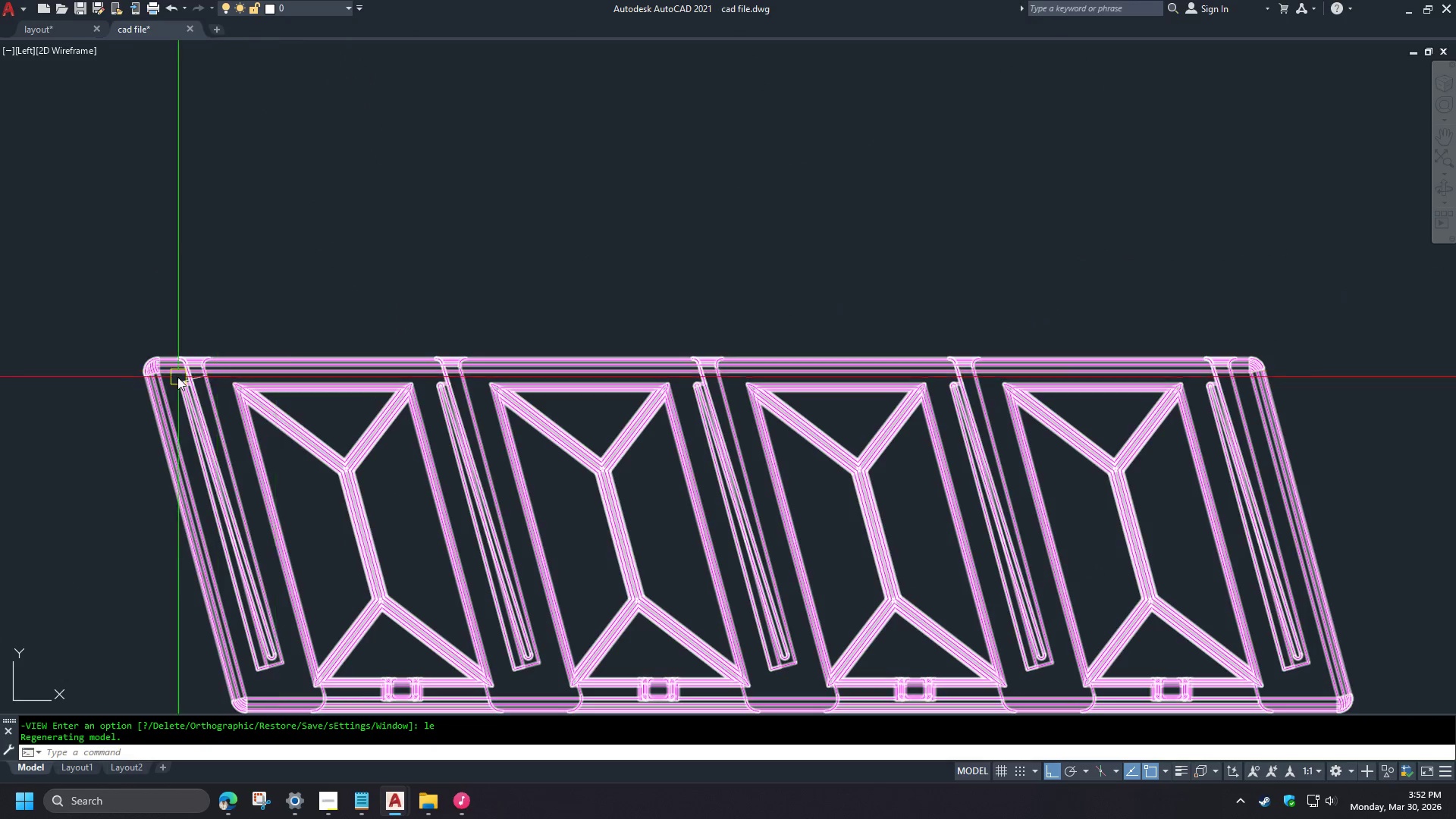 
scroll: coordinate [352, 315], scroll_direction: down, amount: 4.0
 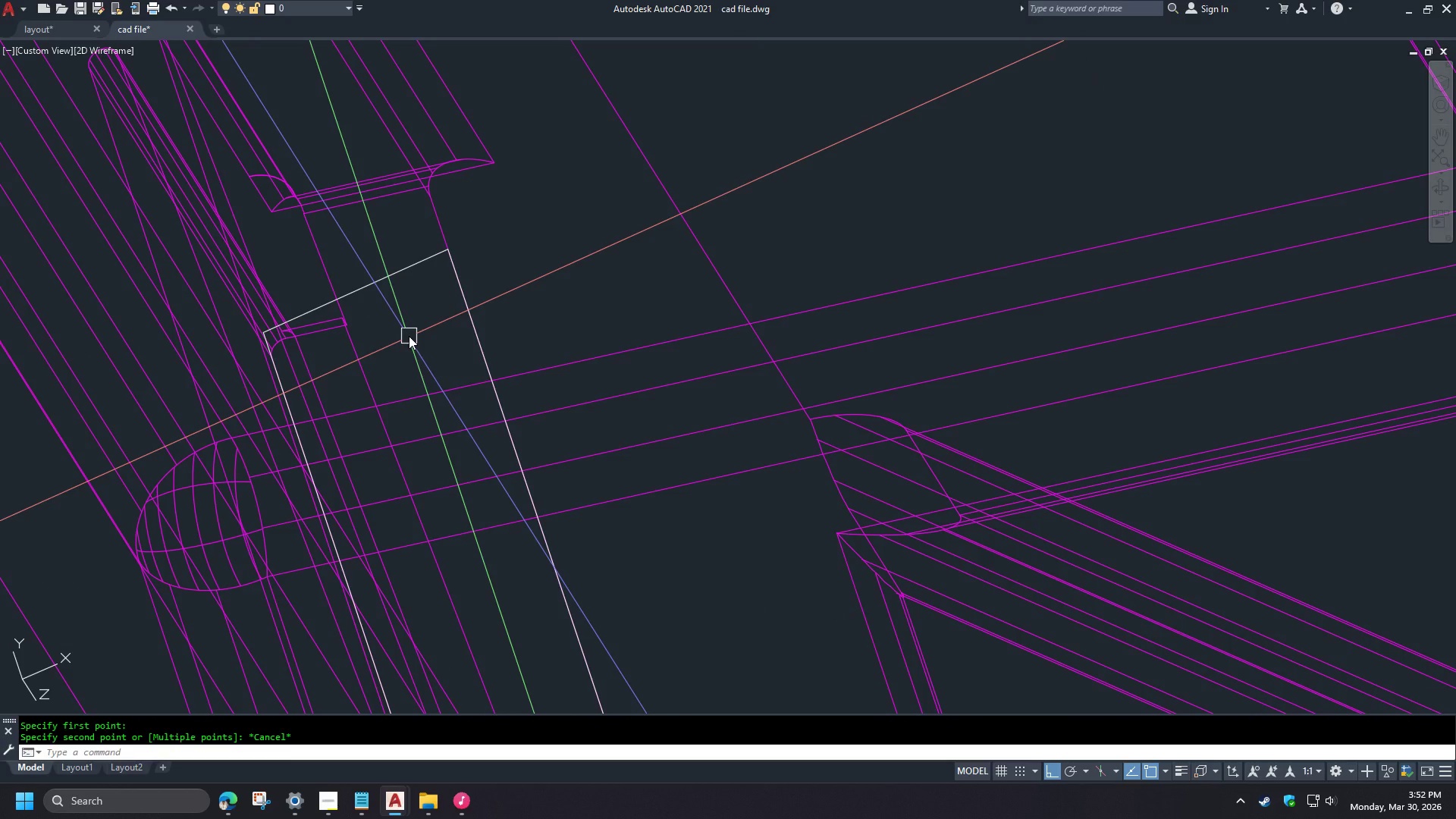 
scroll: coordinate [249, 359], scroll_direction: up, amount: 6.0
 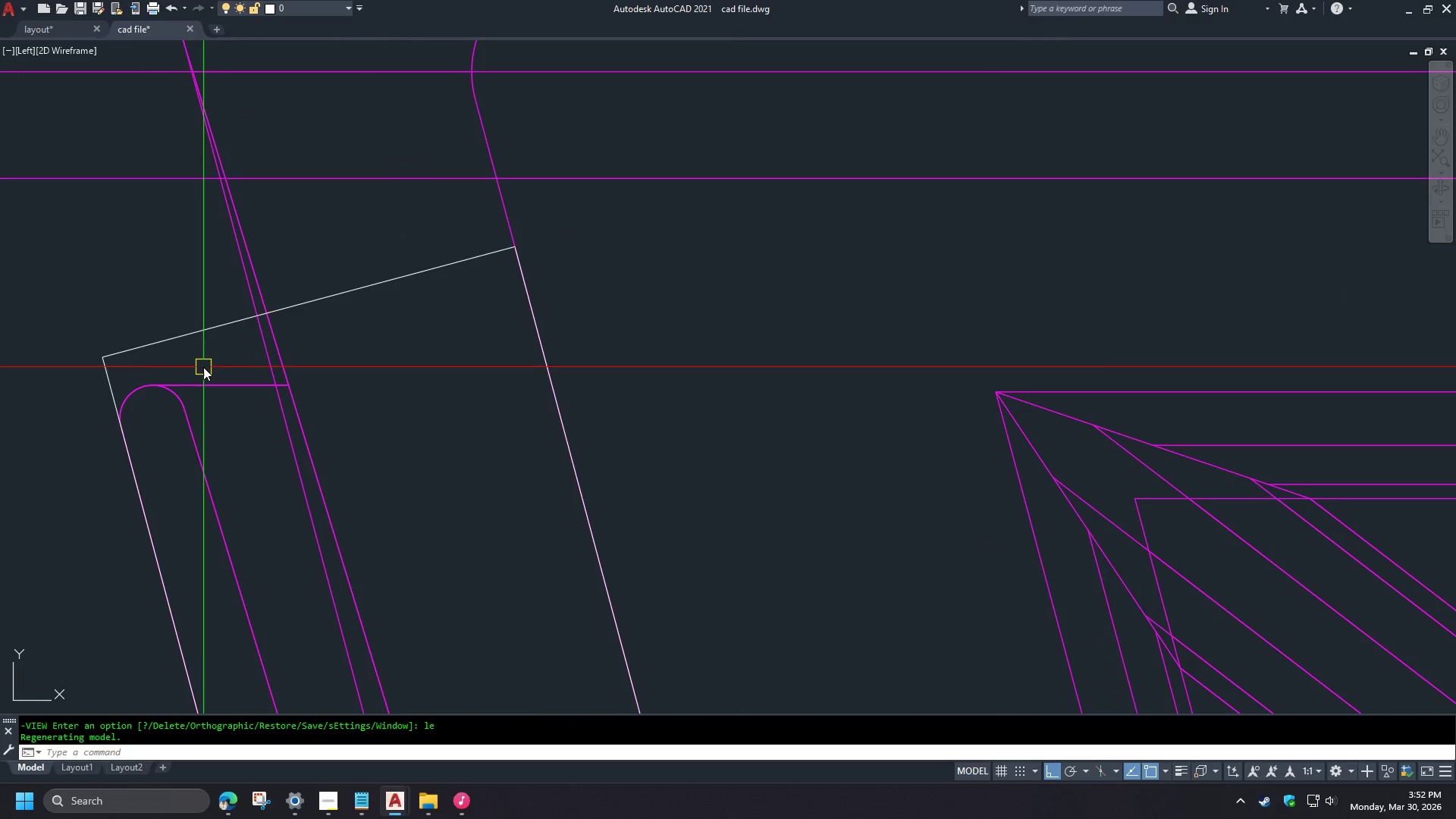 
key(L)
 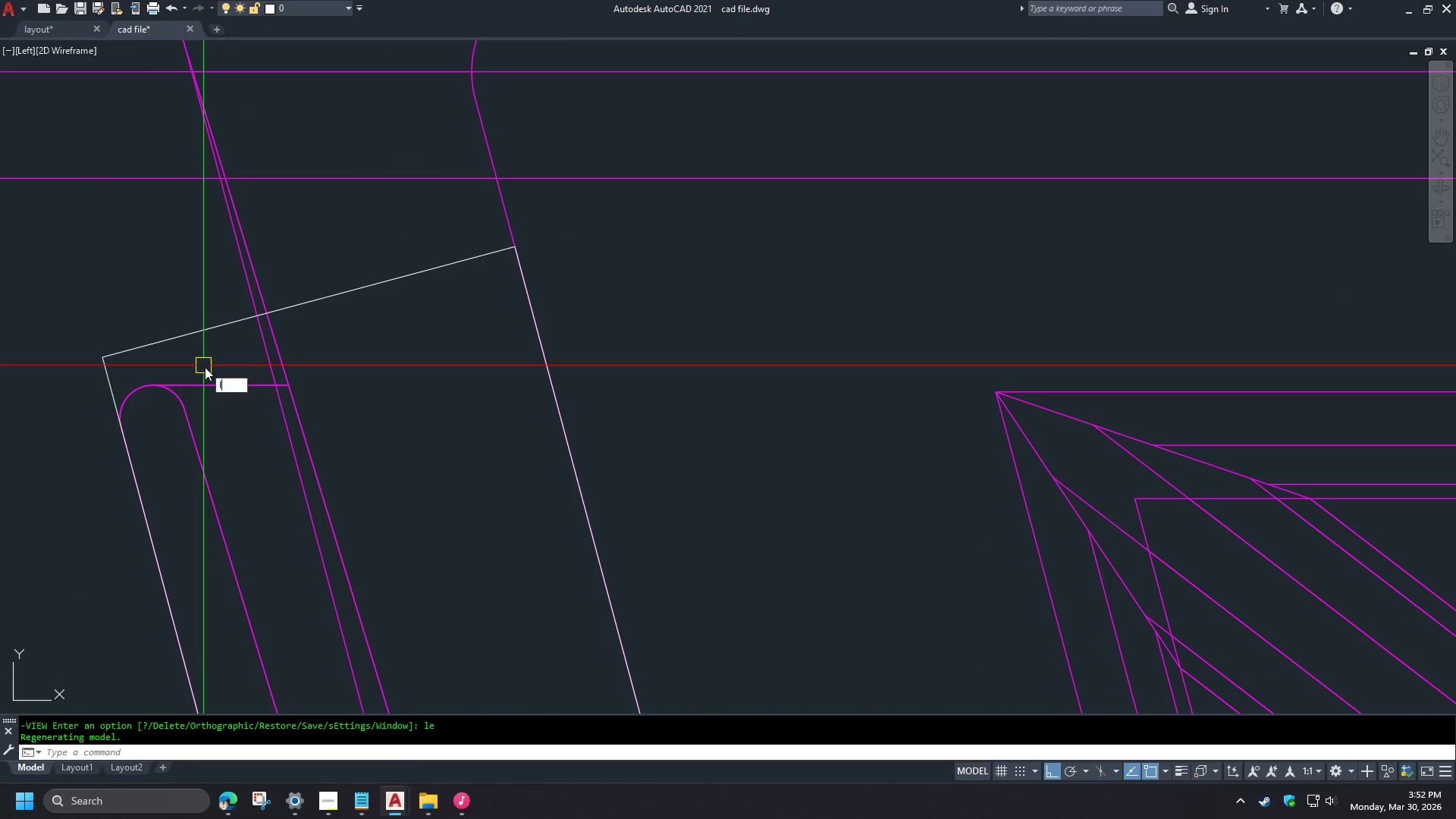 
key(Space)
 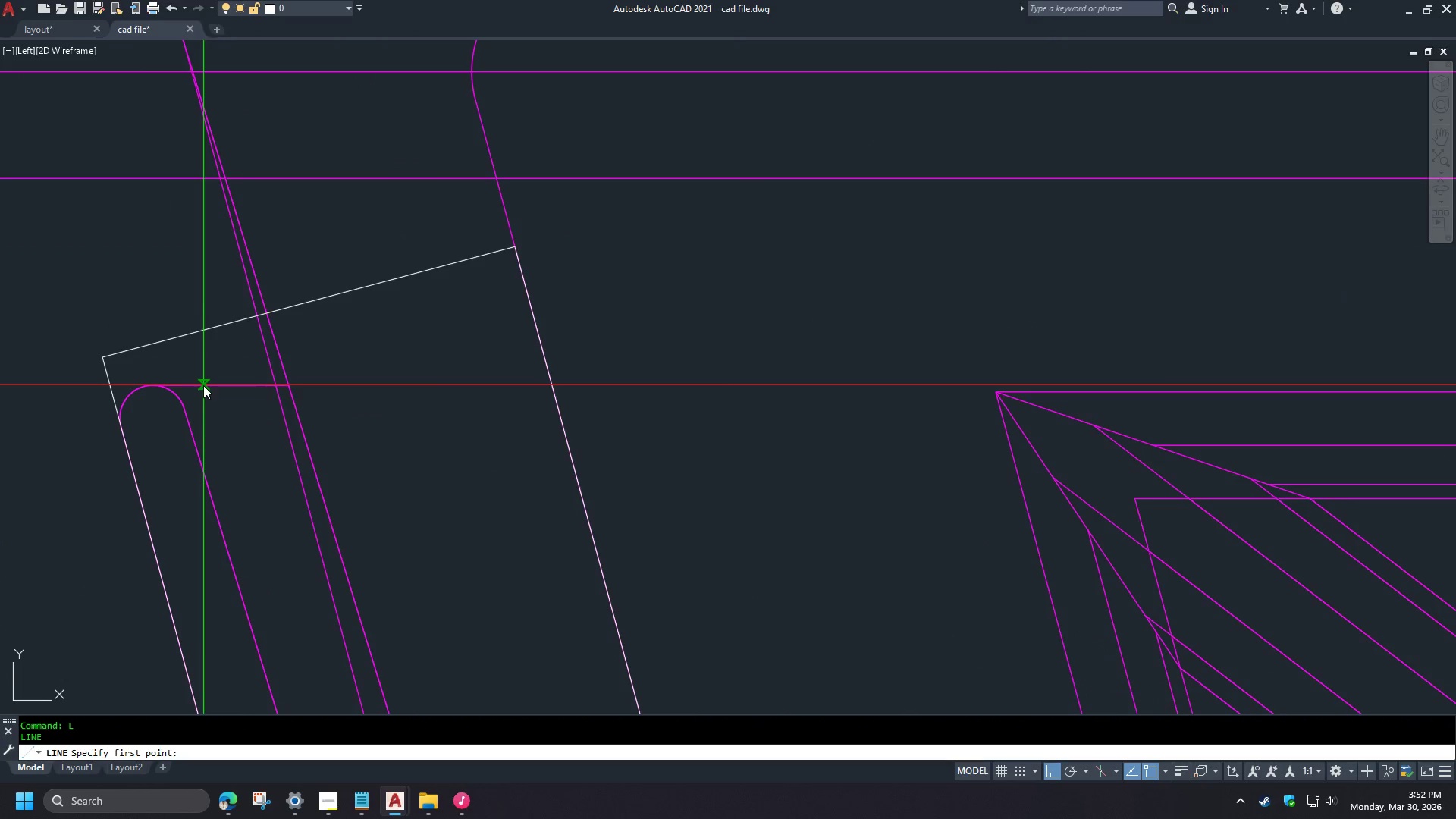 
left_click([203, 385])
 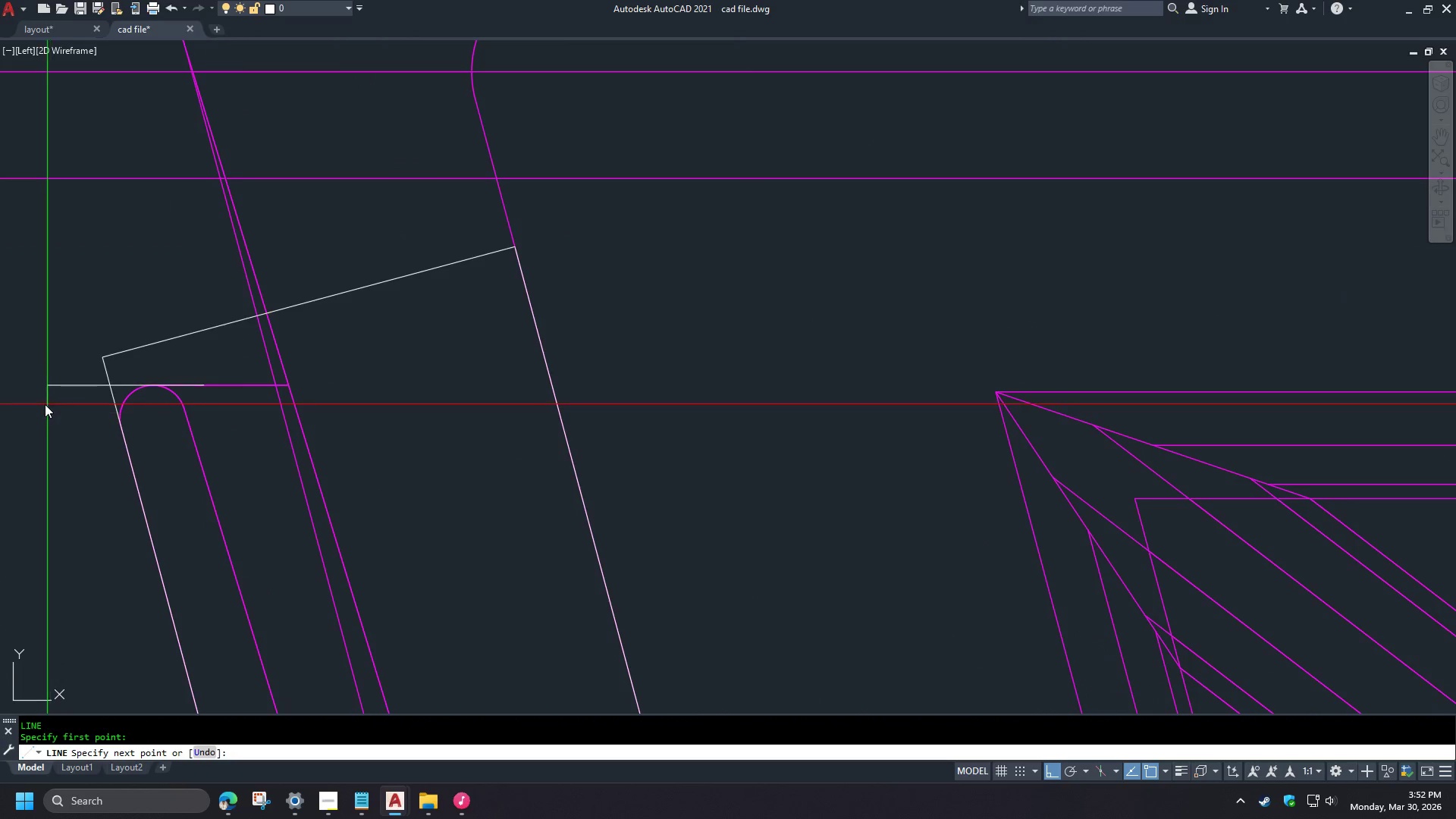 
key(Space)
 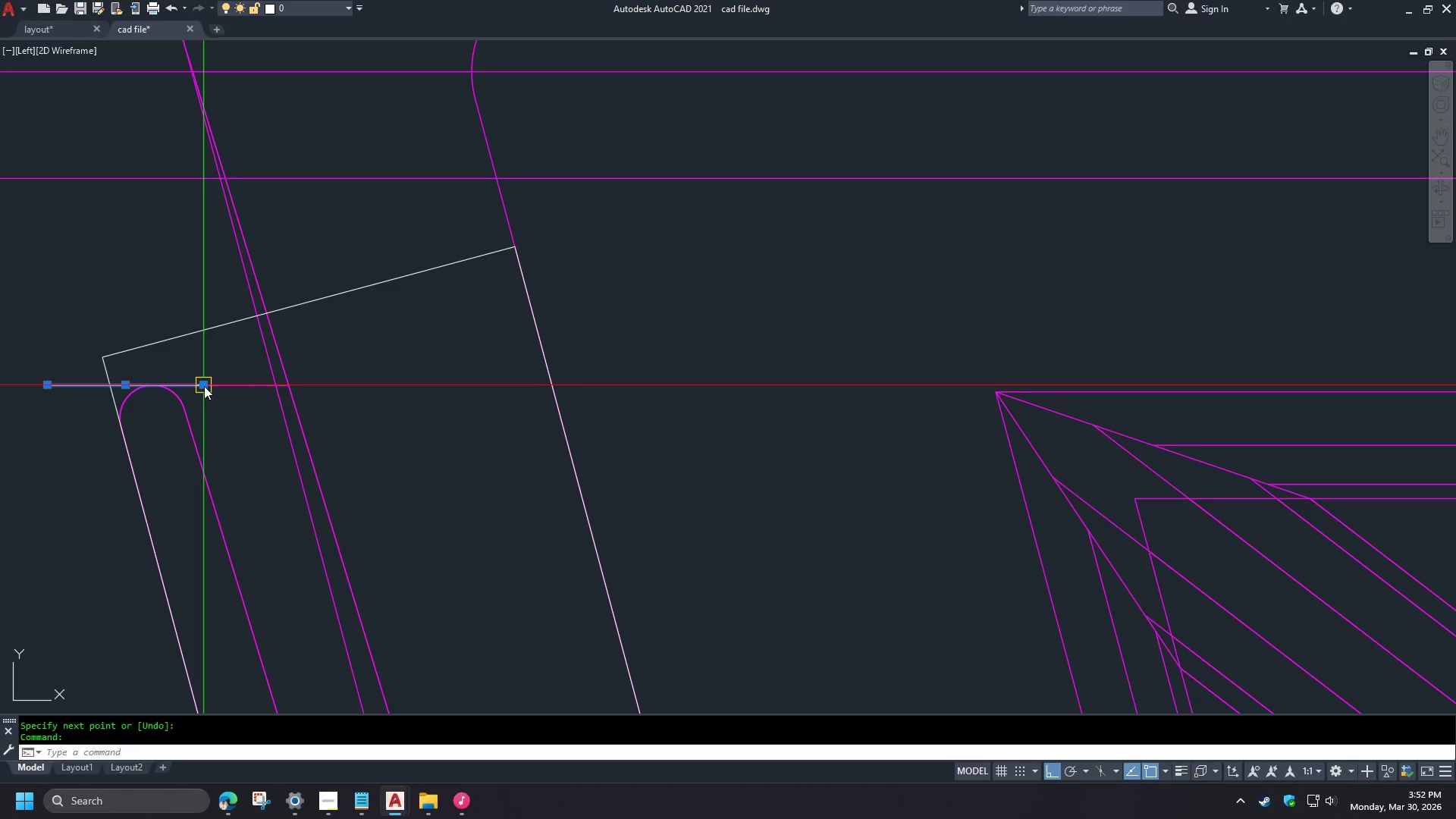 
left_click_drag(start_coordinate=[204, 386], to_coordinate=[221, 388])
 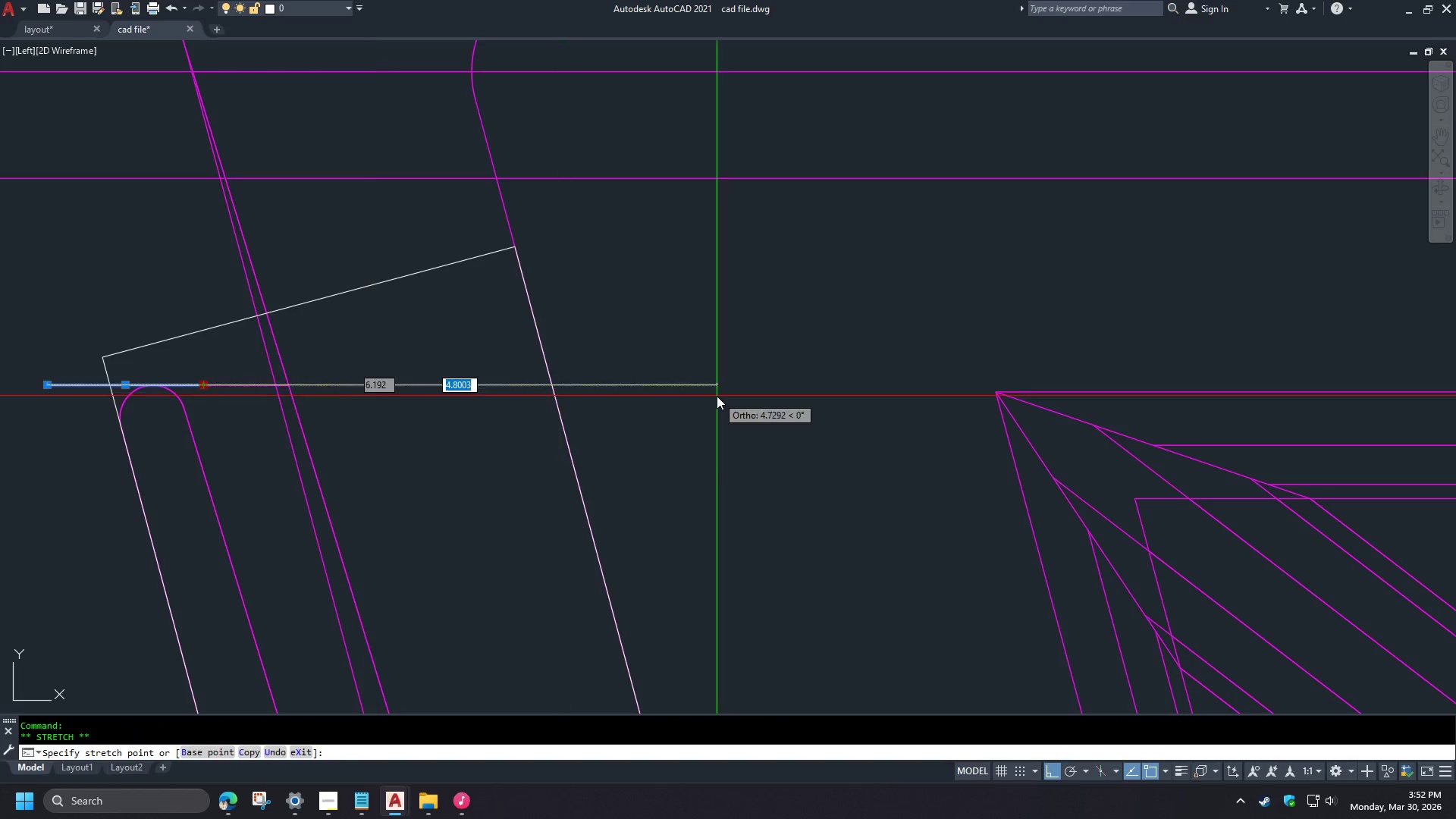 
double_click([717, 396])
 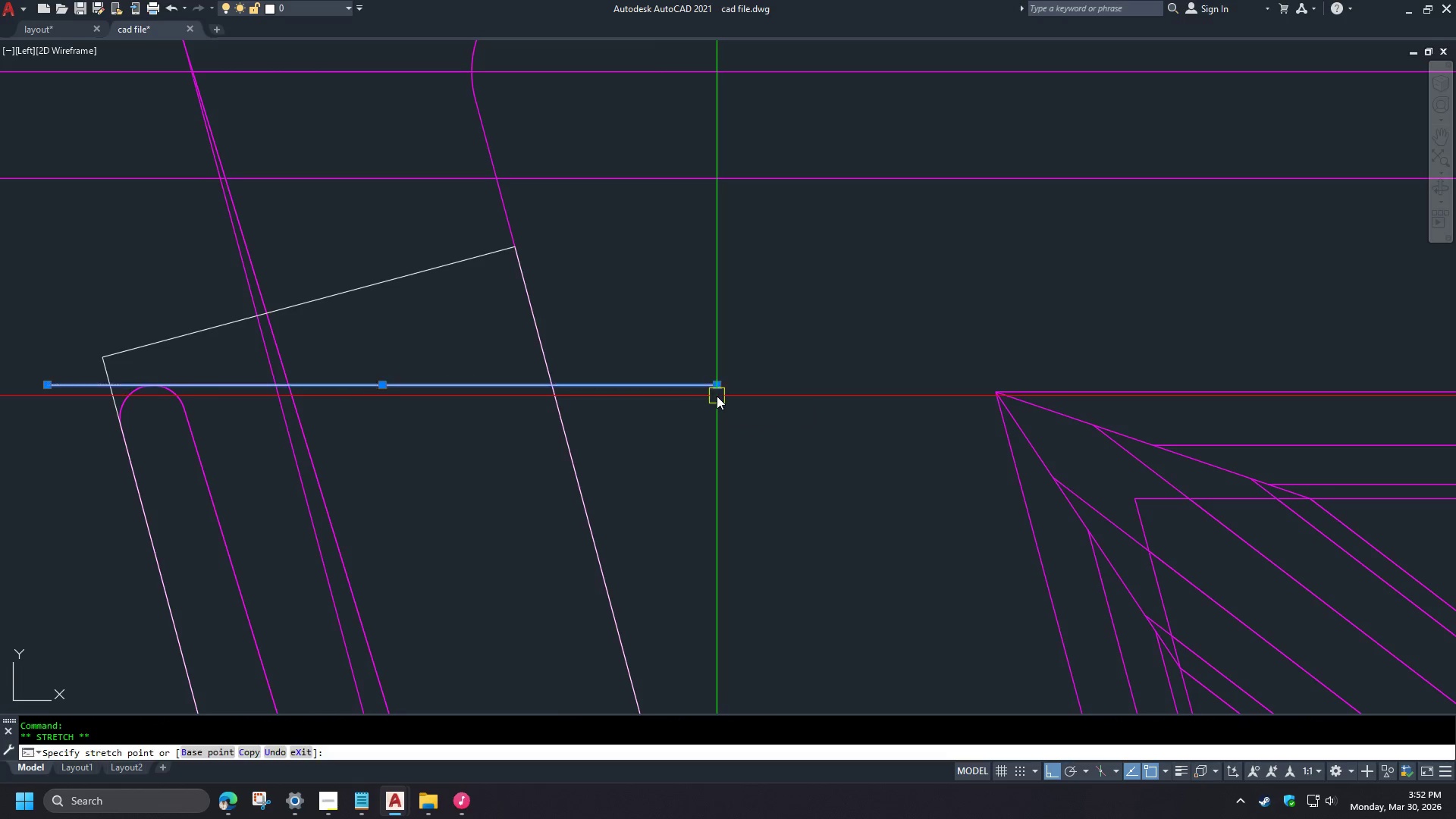 
key(Escape)
 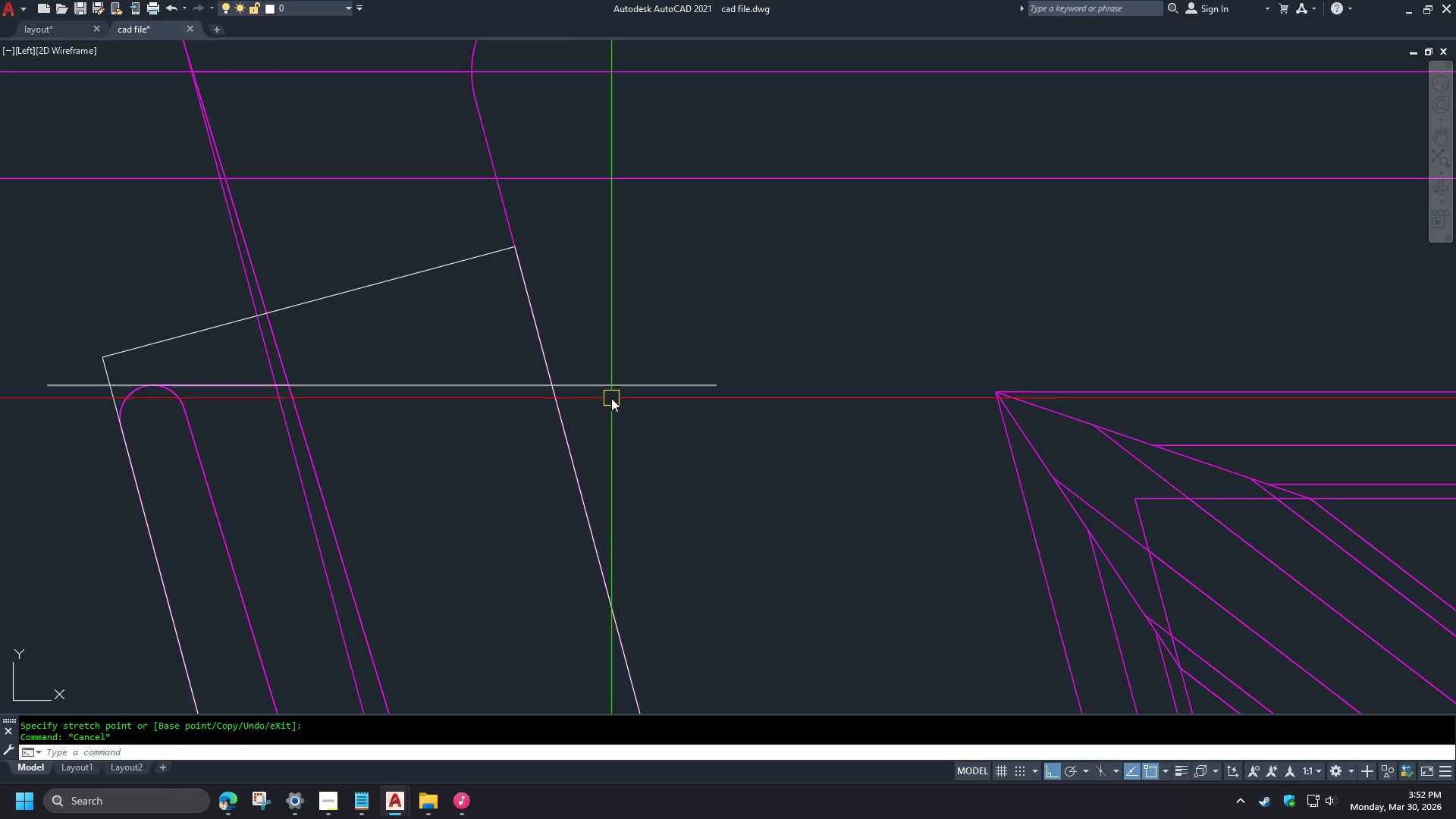 
type(tyr)
key(Escape)
type(tr )
 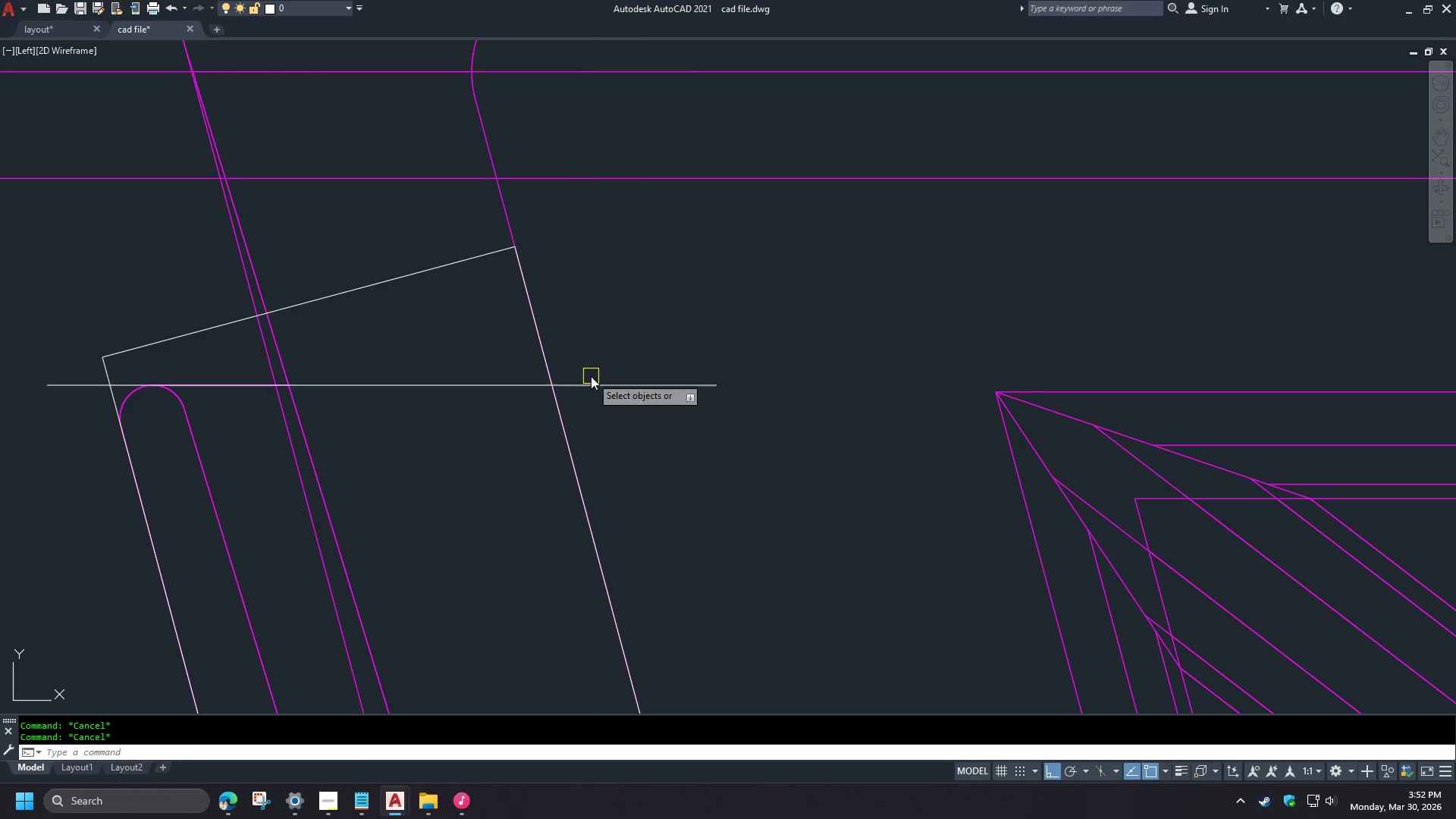 
left_click([591, 376])
 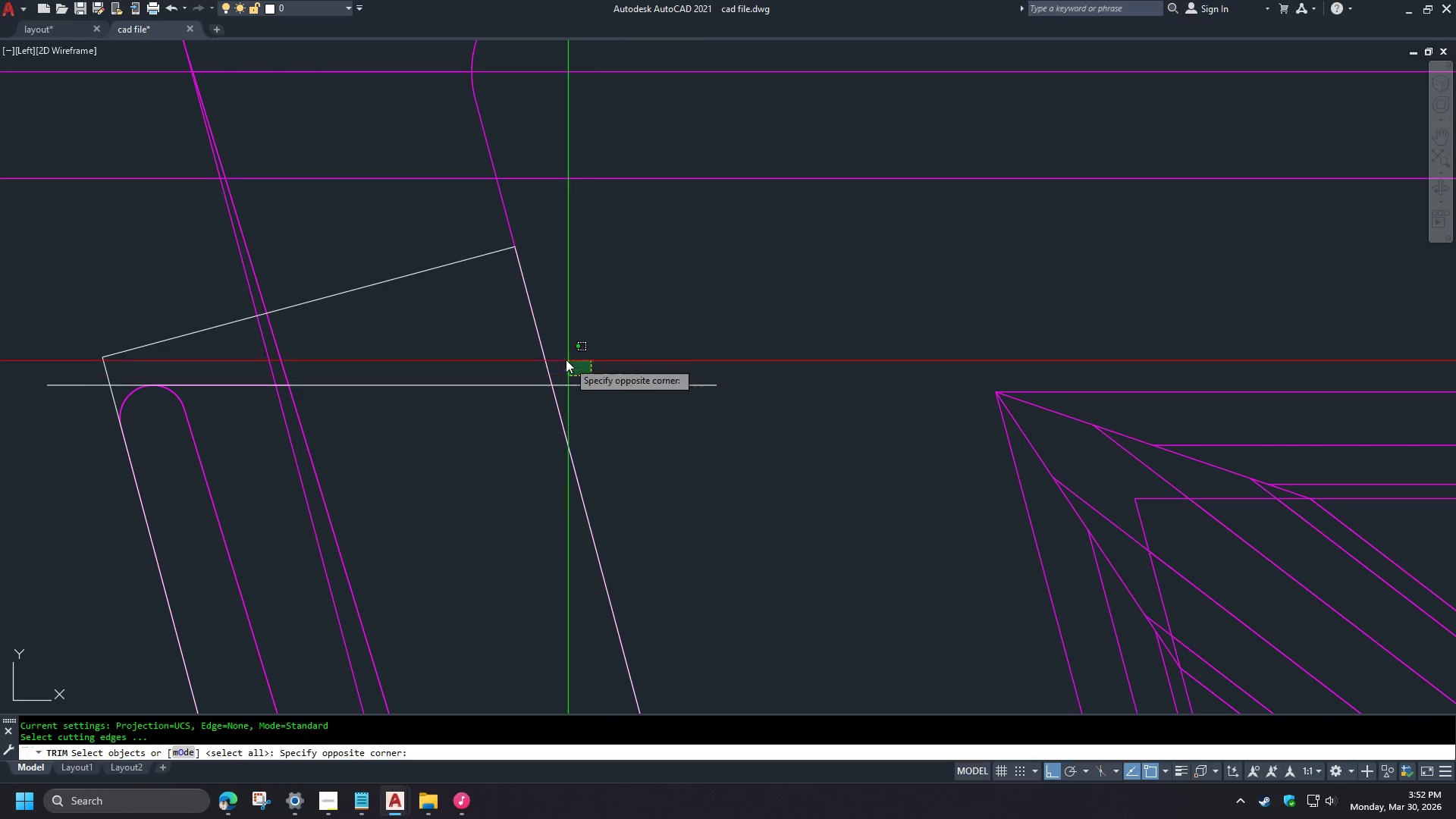 
key(Space)
 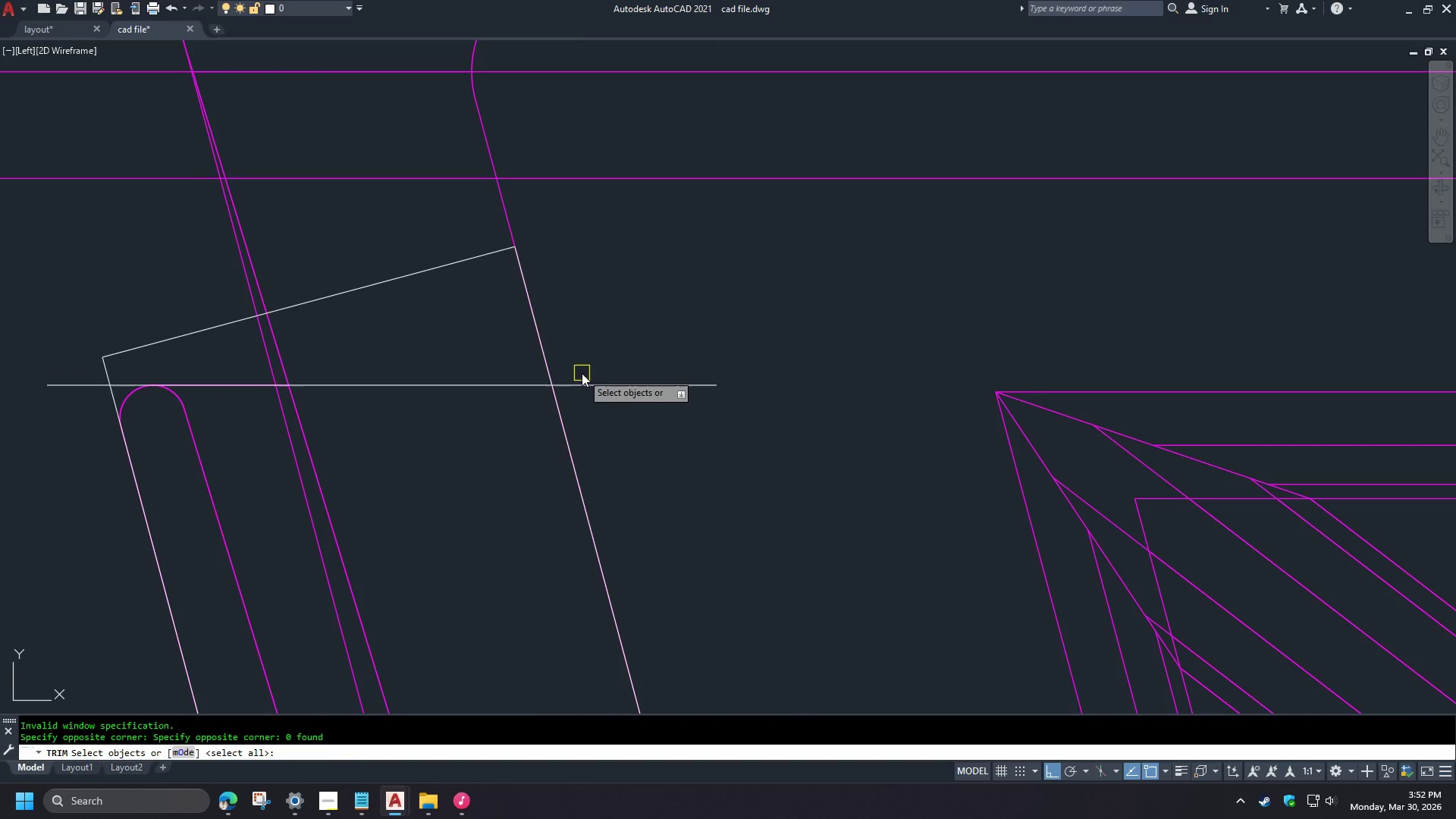 
double_click([578, 385])
 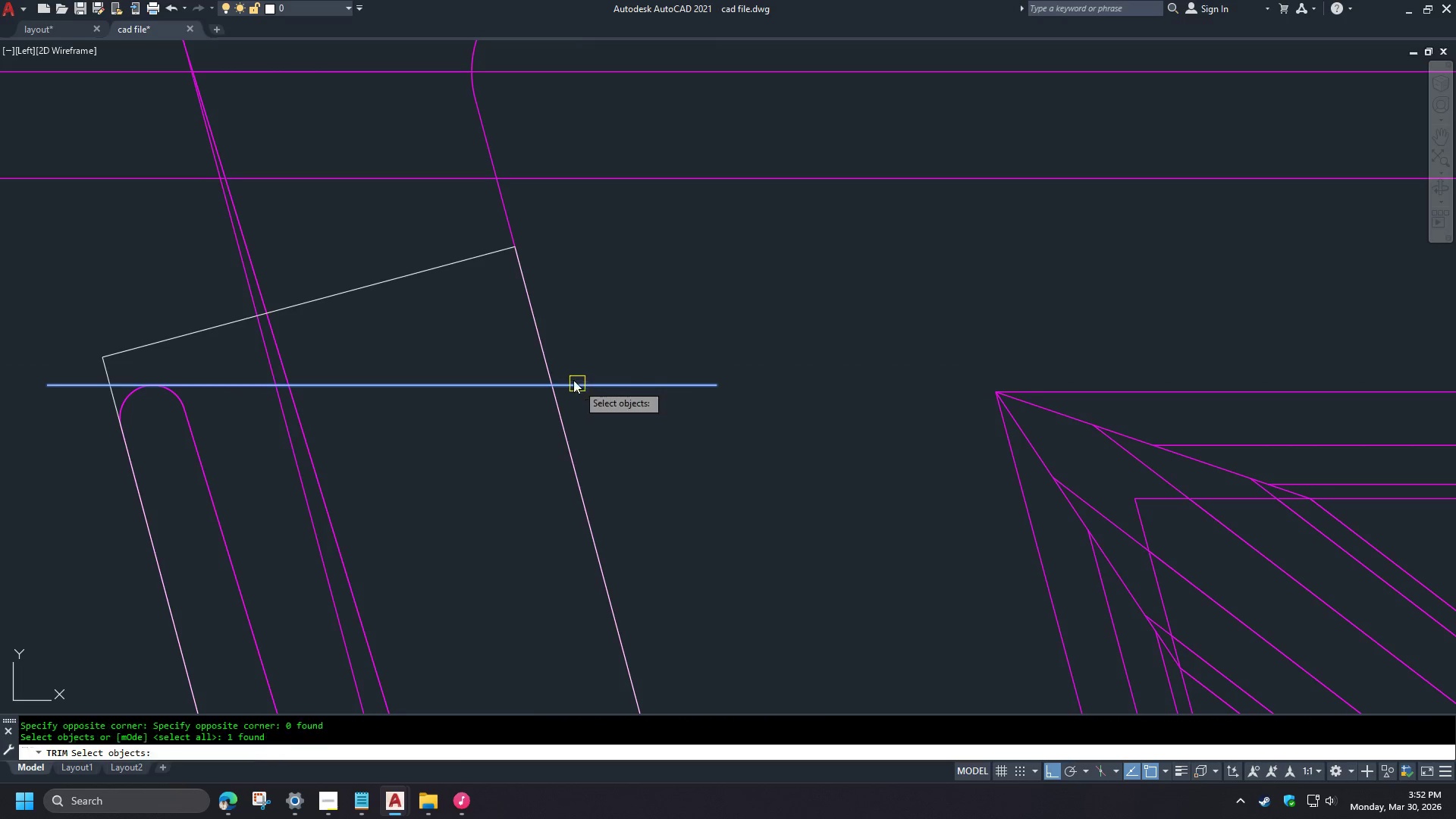 
key(Space)
 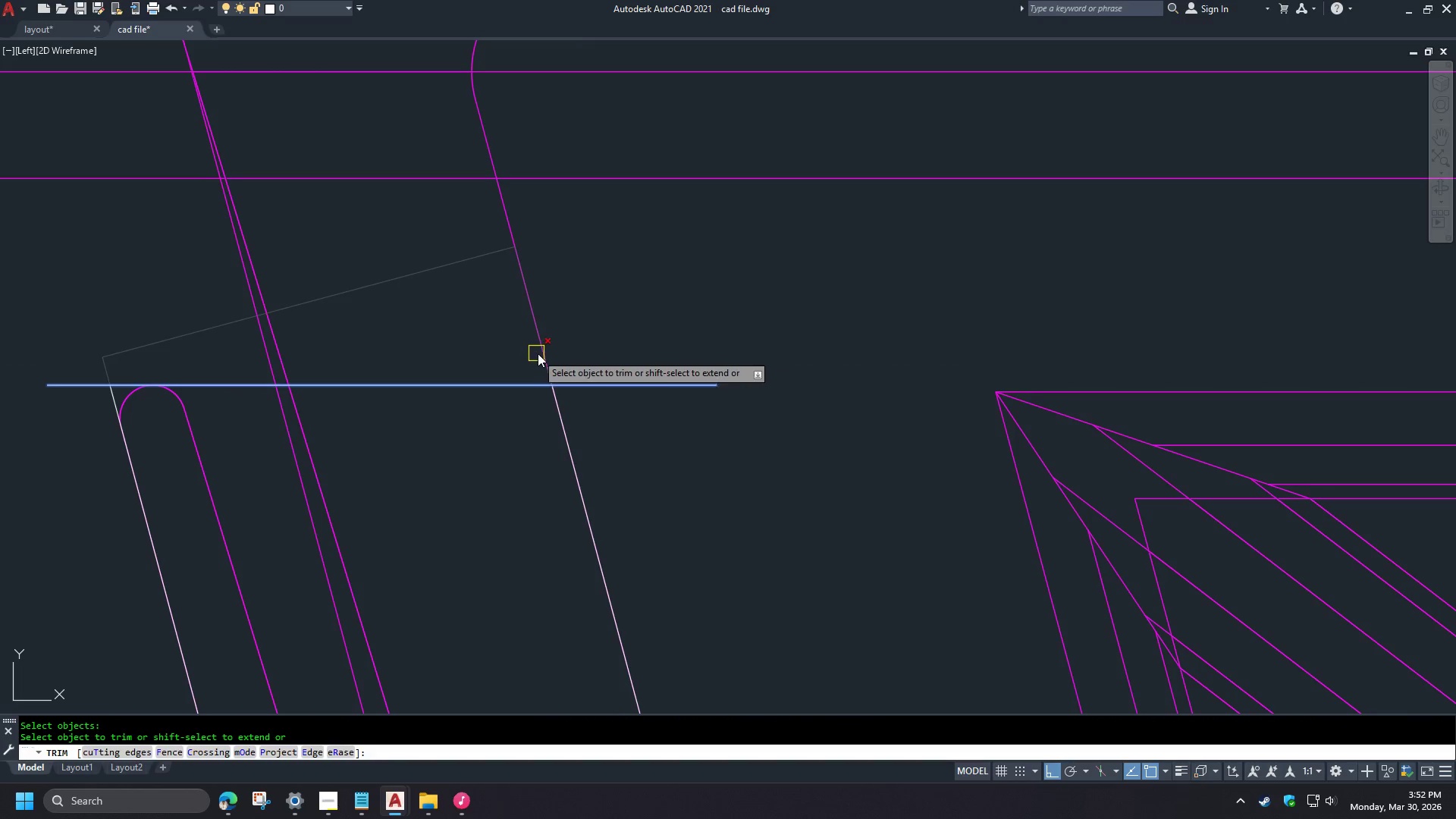 
left_click([541, 355])
 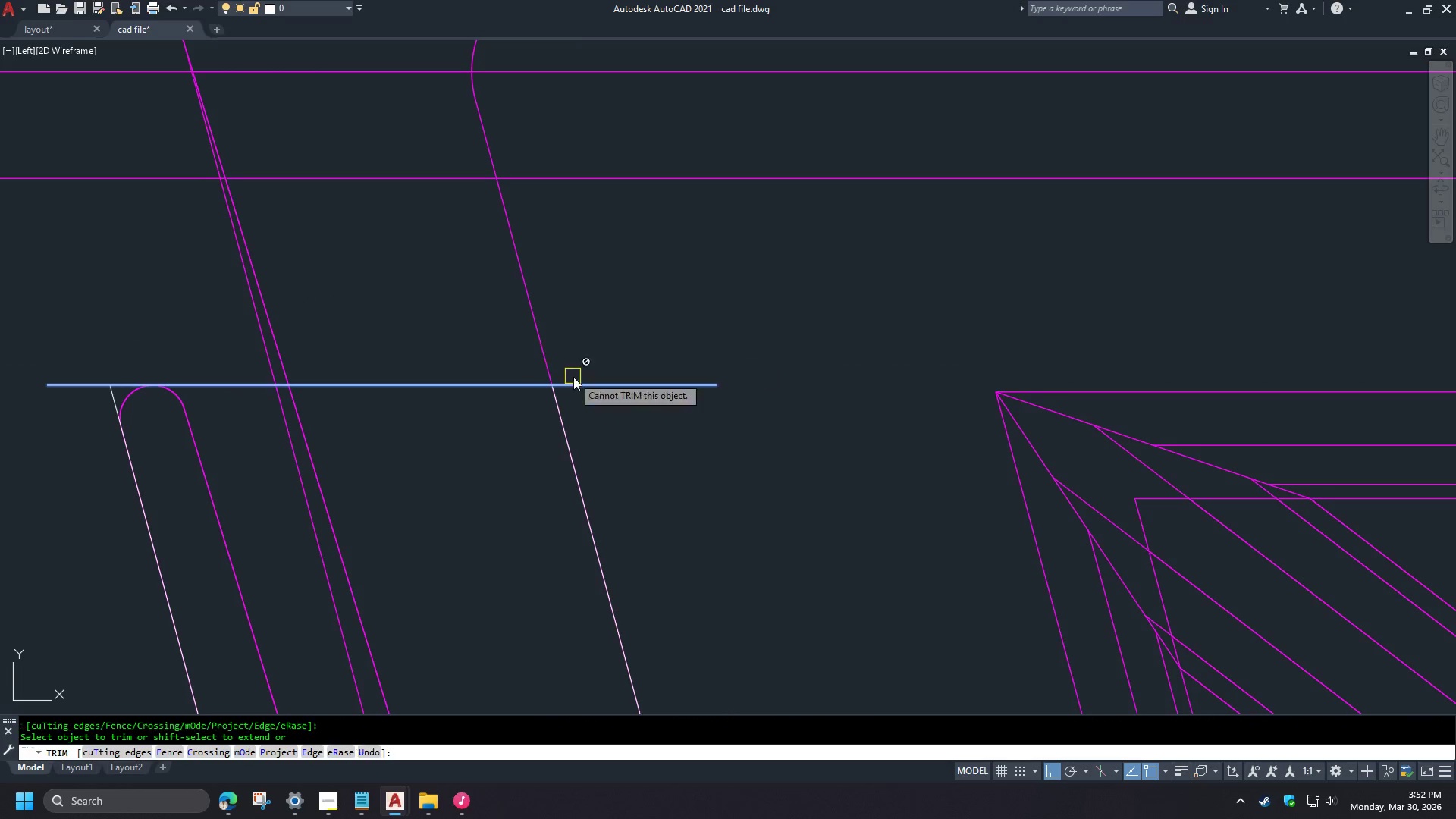 
key(Space)
 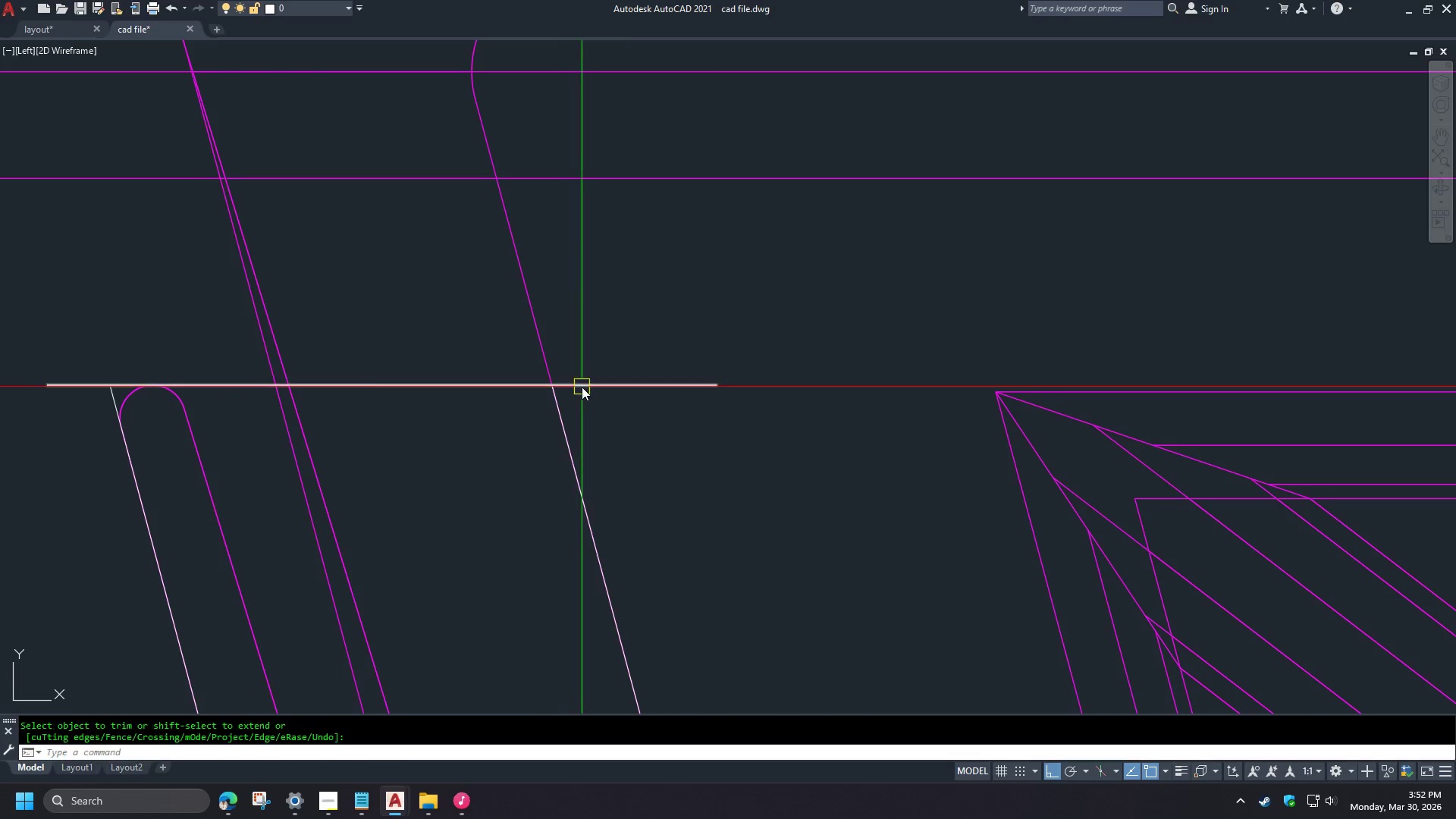 
double_click([582, 387])
 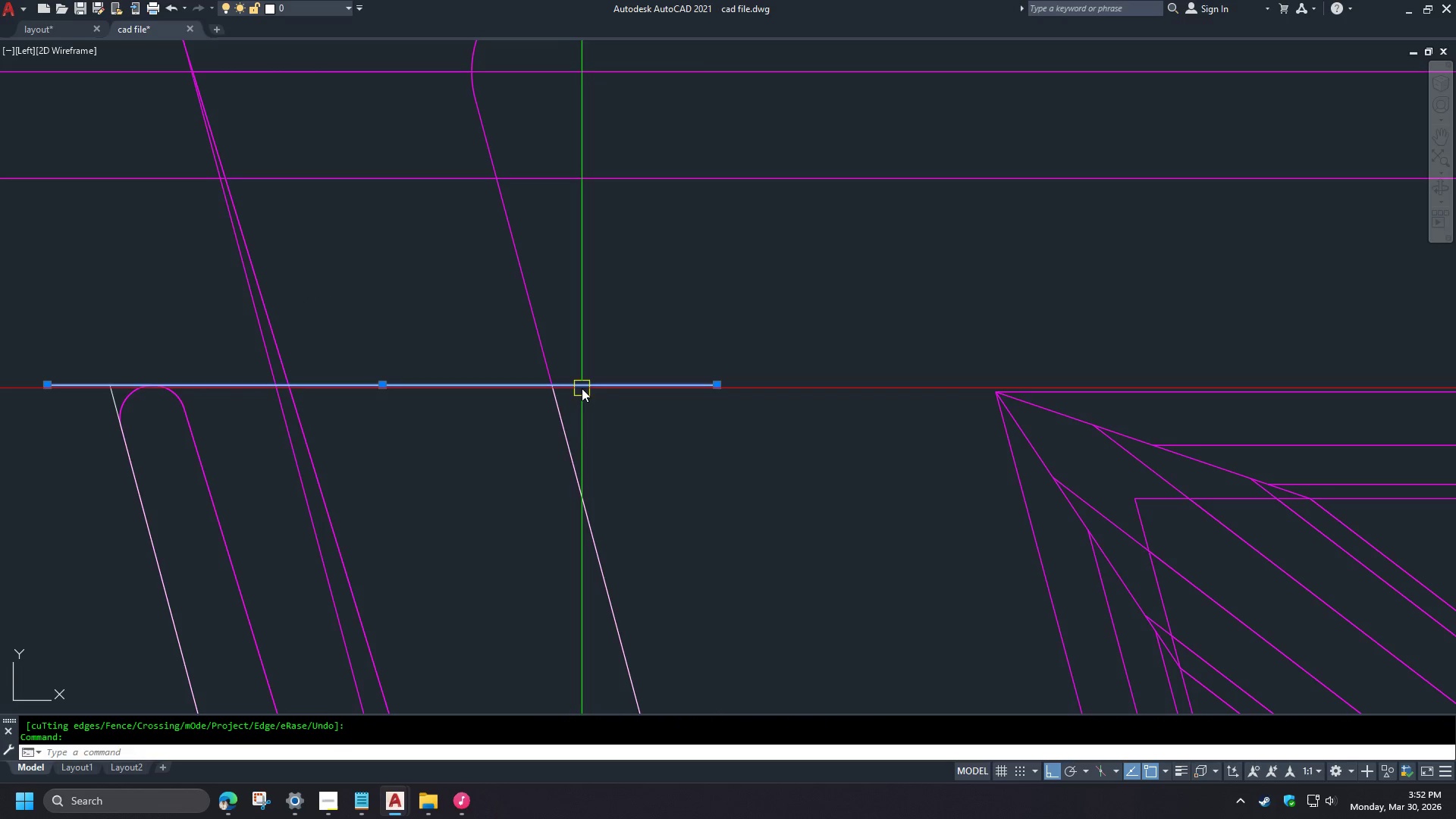 
key(E)
 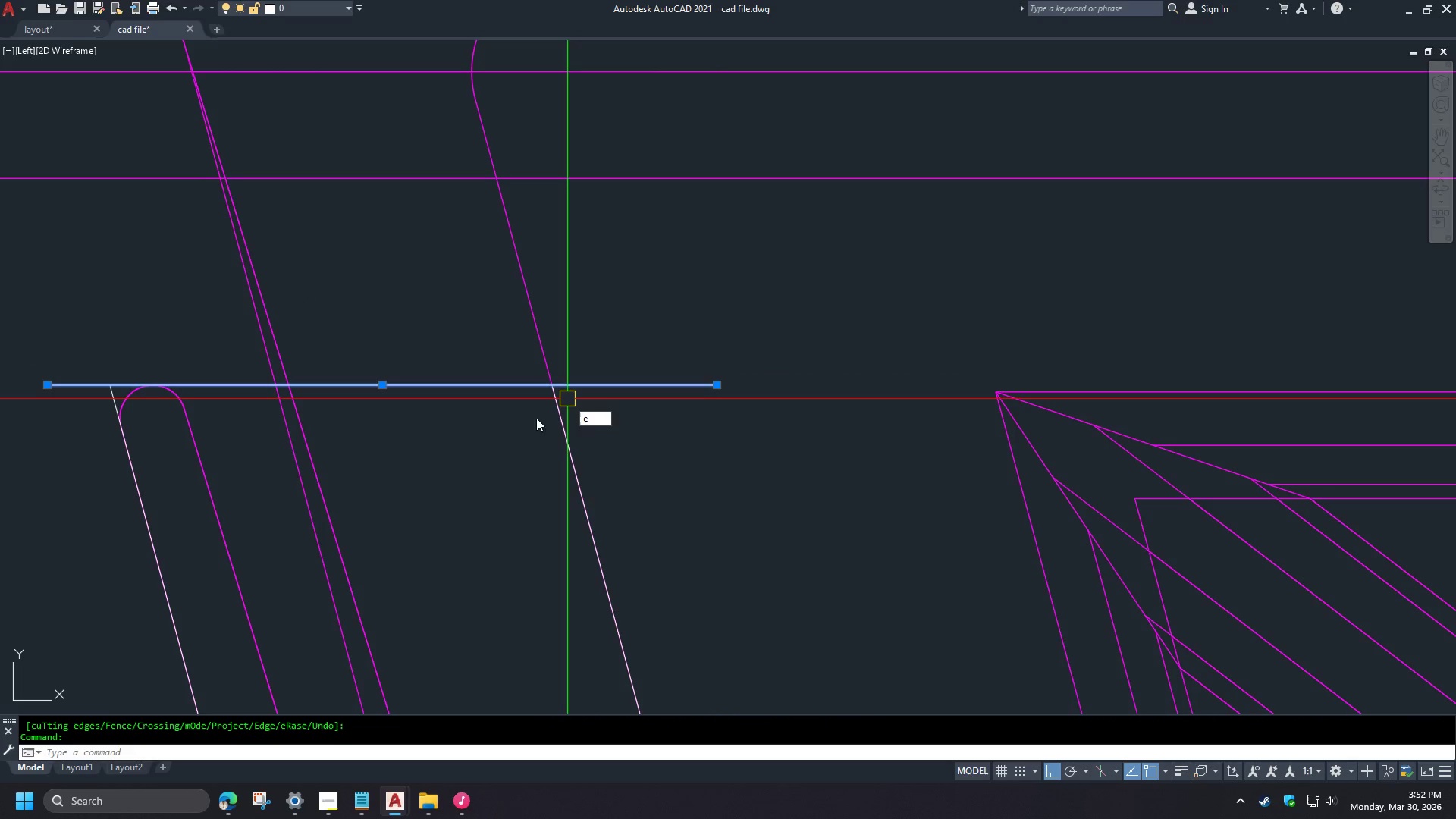 
key(Escape)
 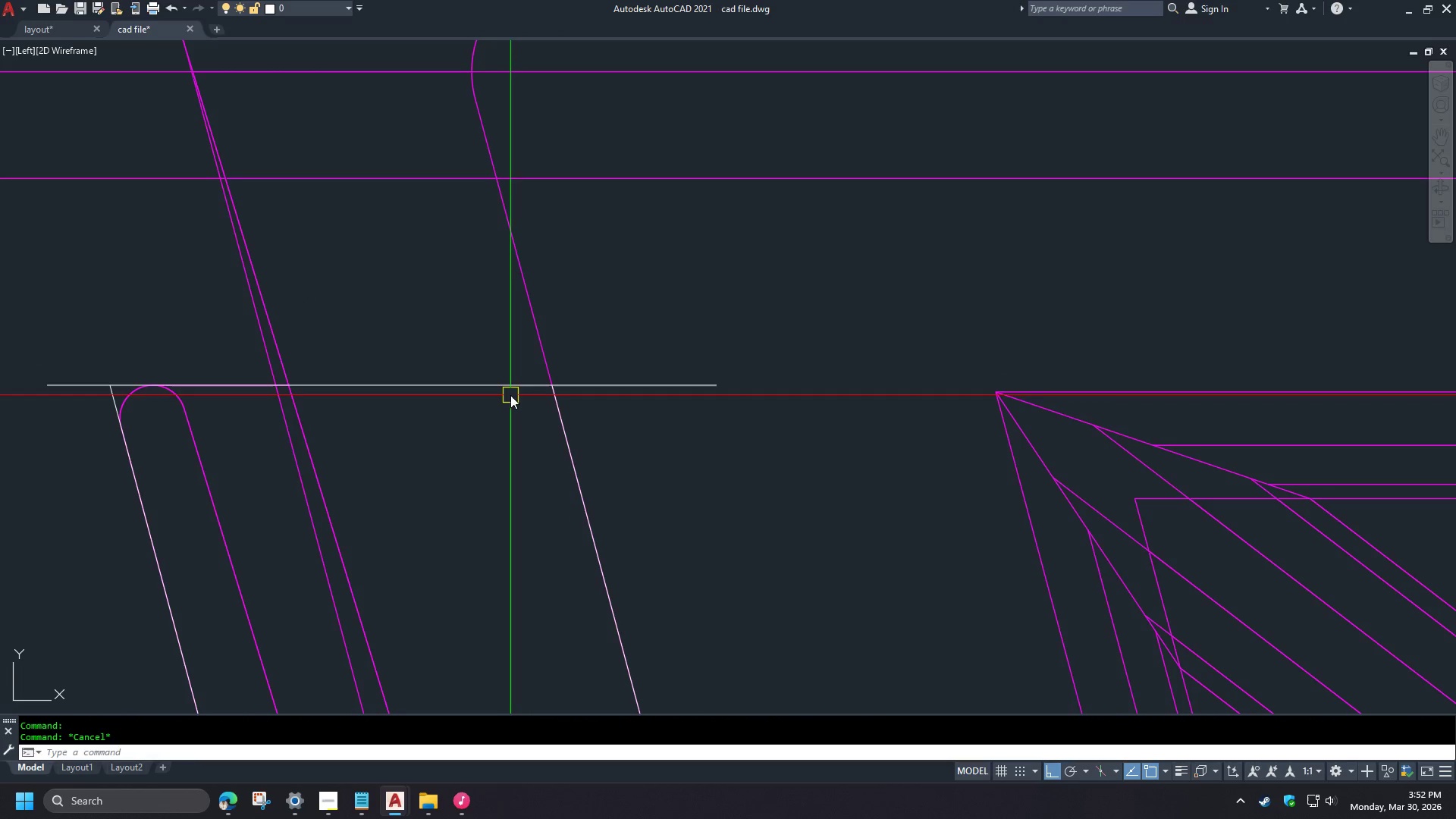 
left_click([506, 389])
 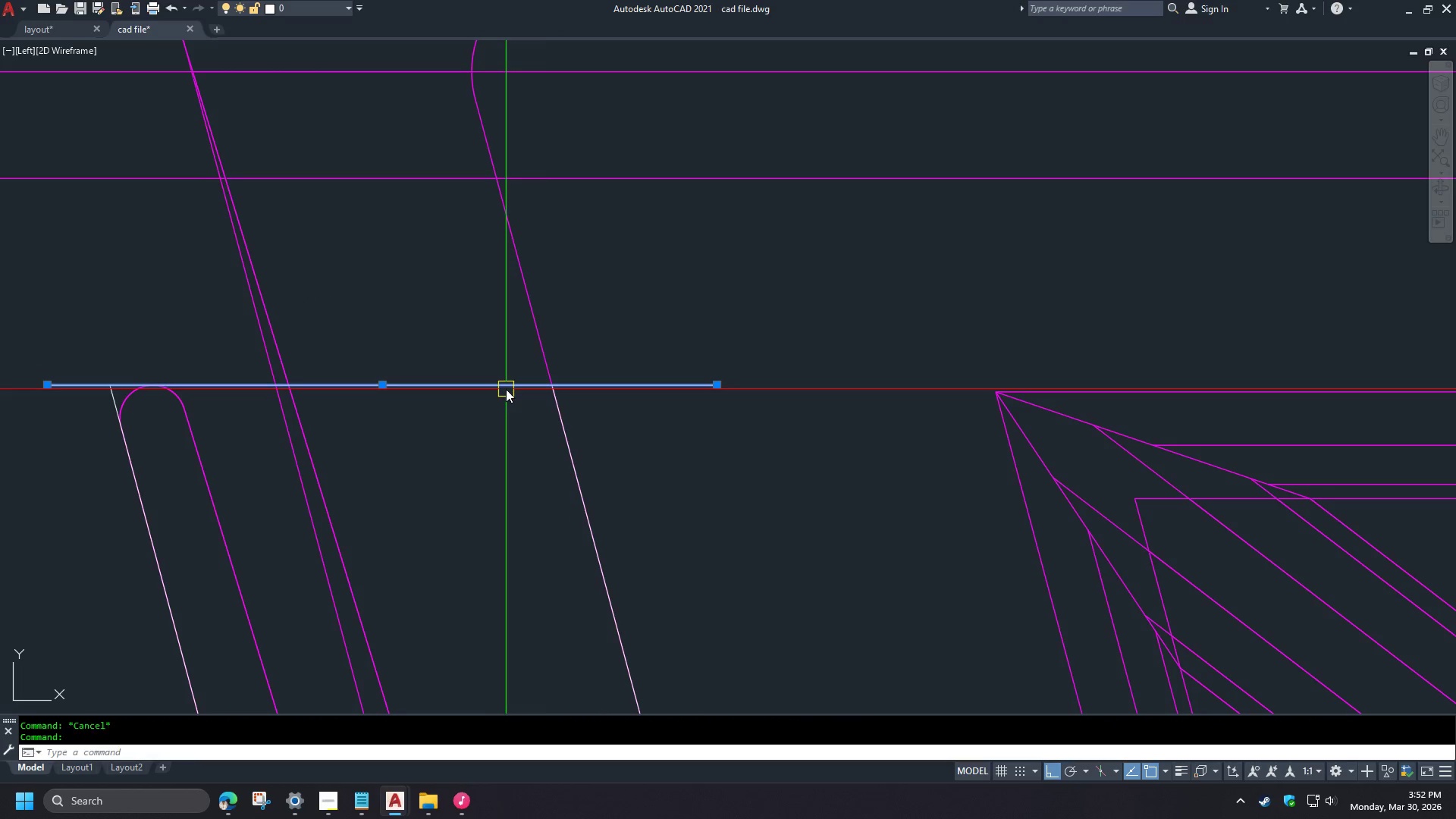 
key(E)
 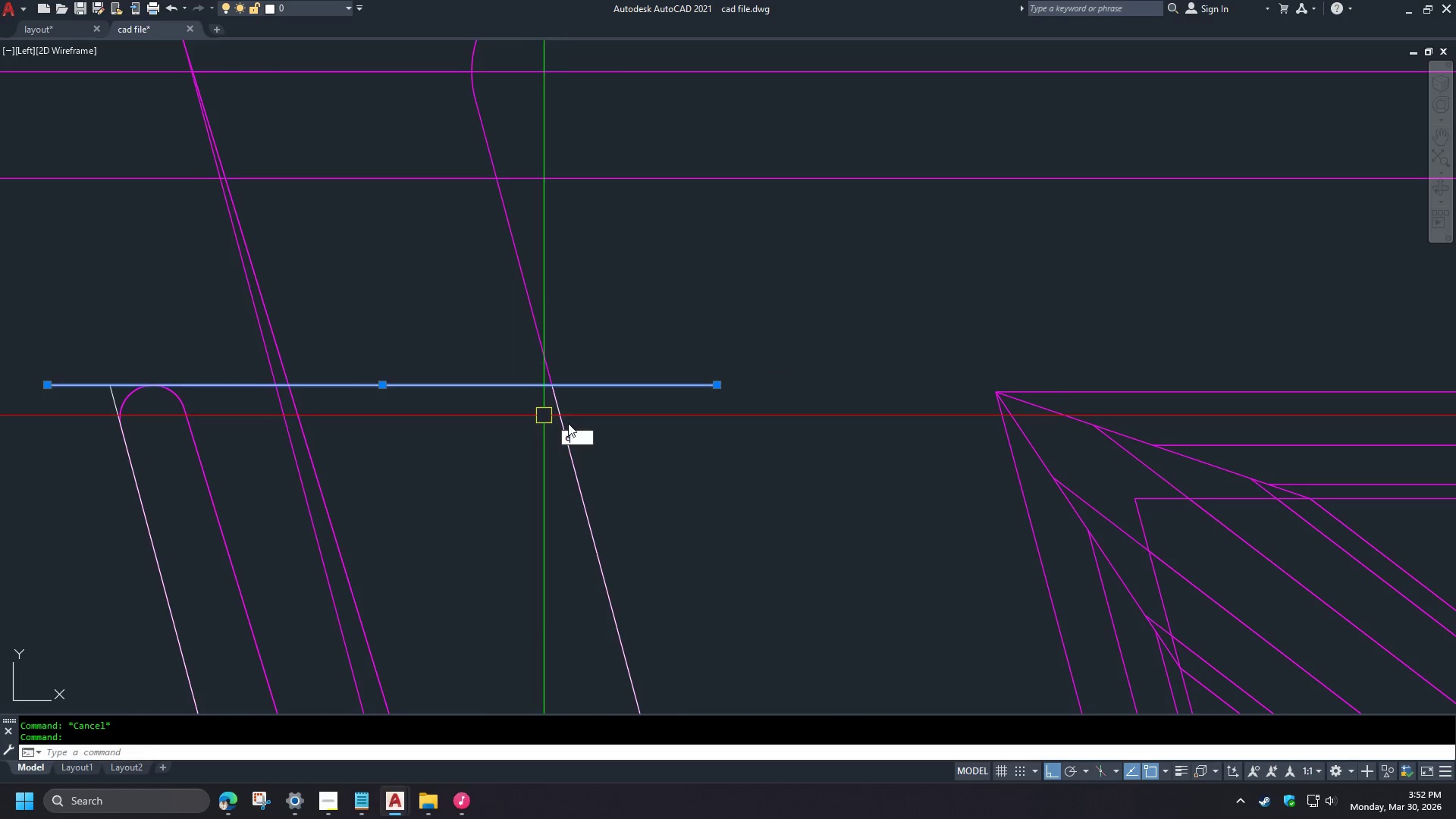 
key(Space)
 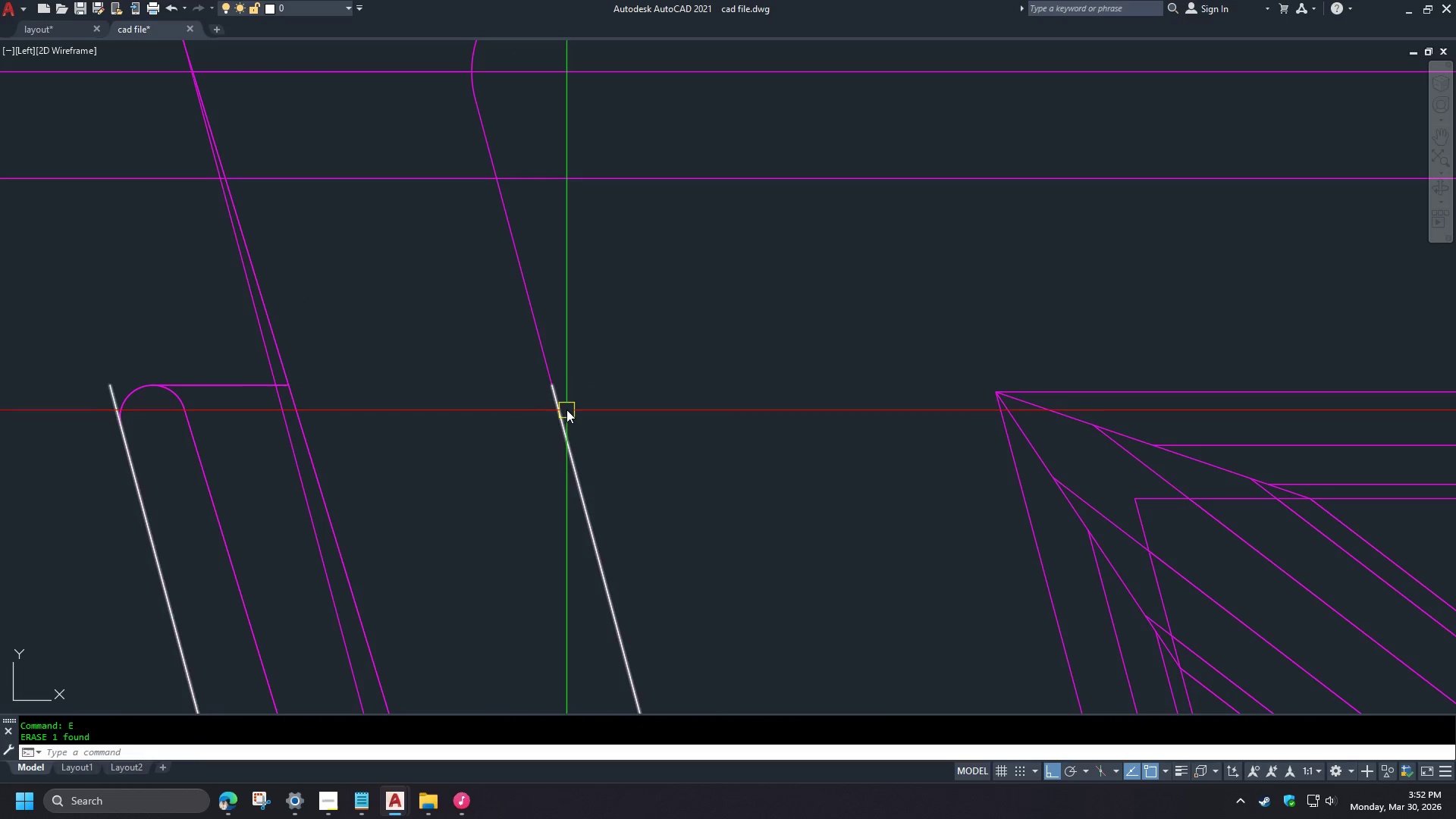 
double_click([566, 410])
 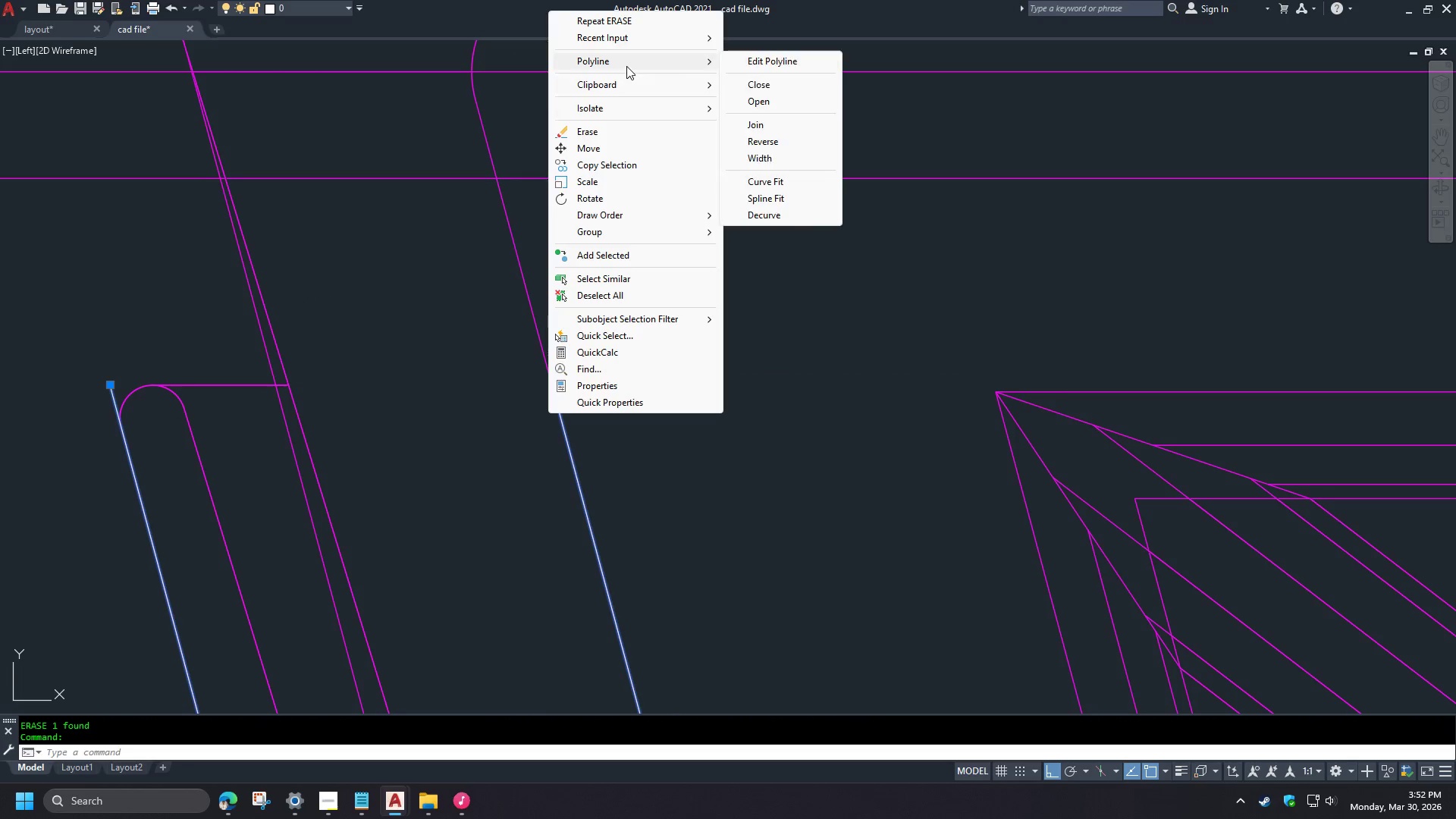 
double_click([760, 90])
 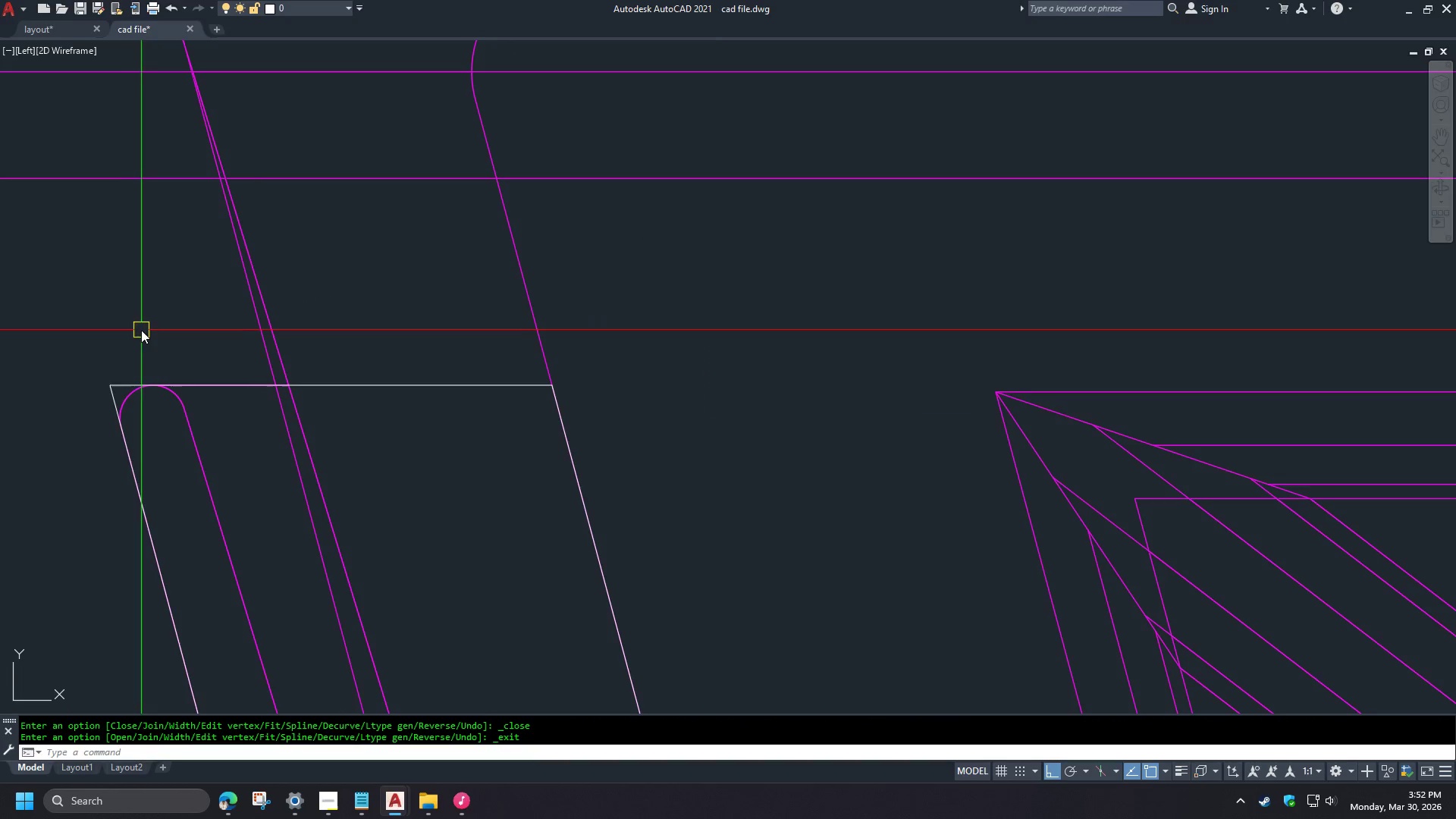 
key(F)
 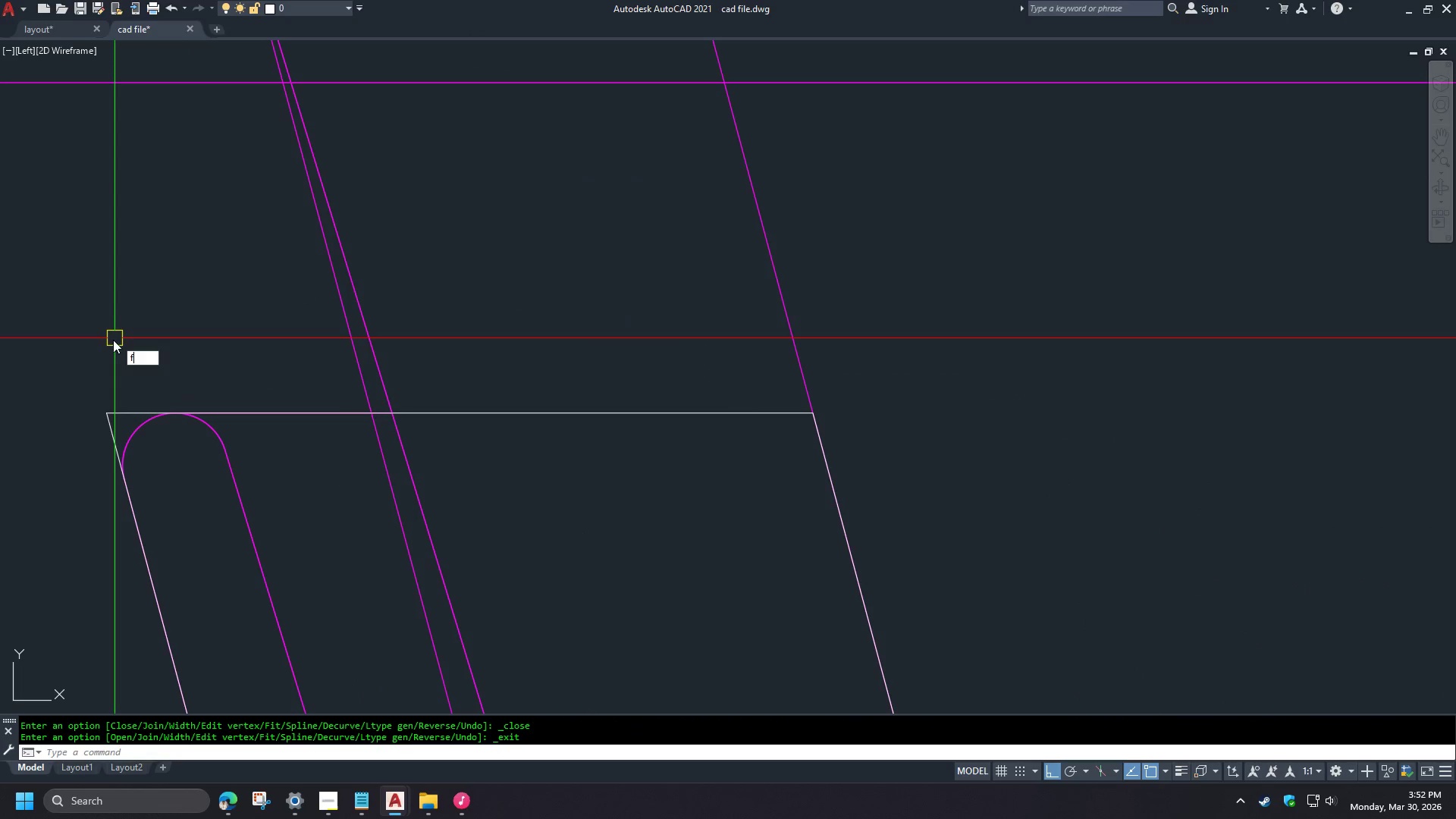 
key(Space)
 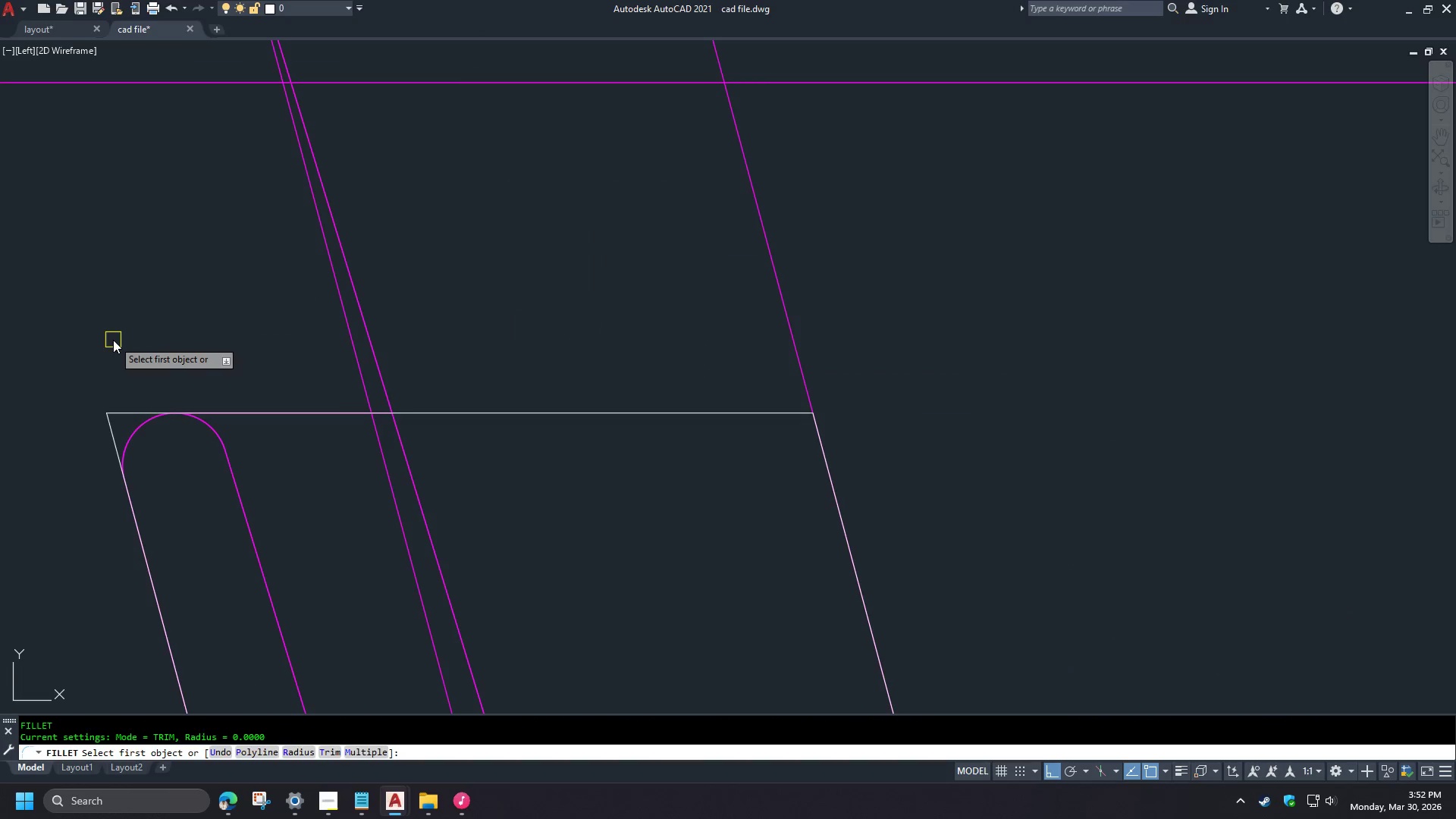 
key(R)
 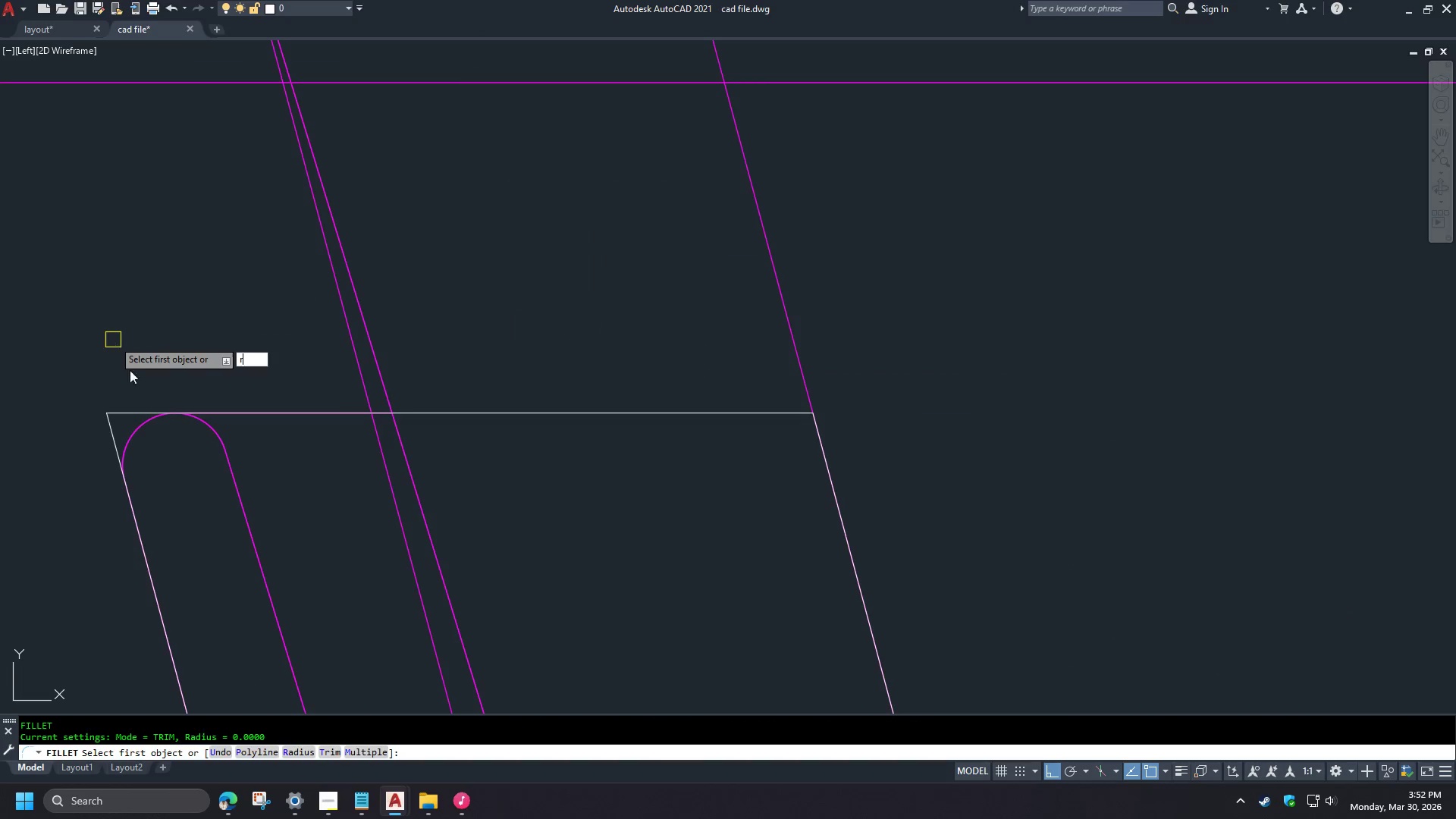 
key(Space)
 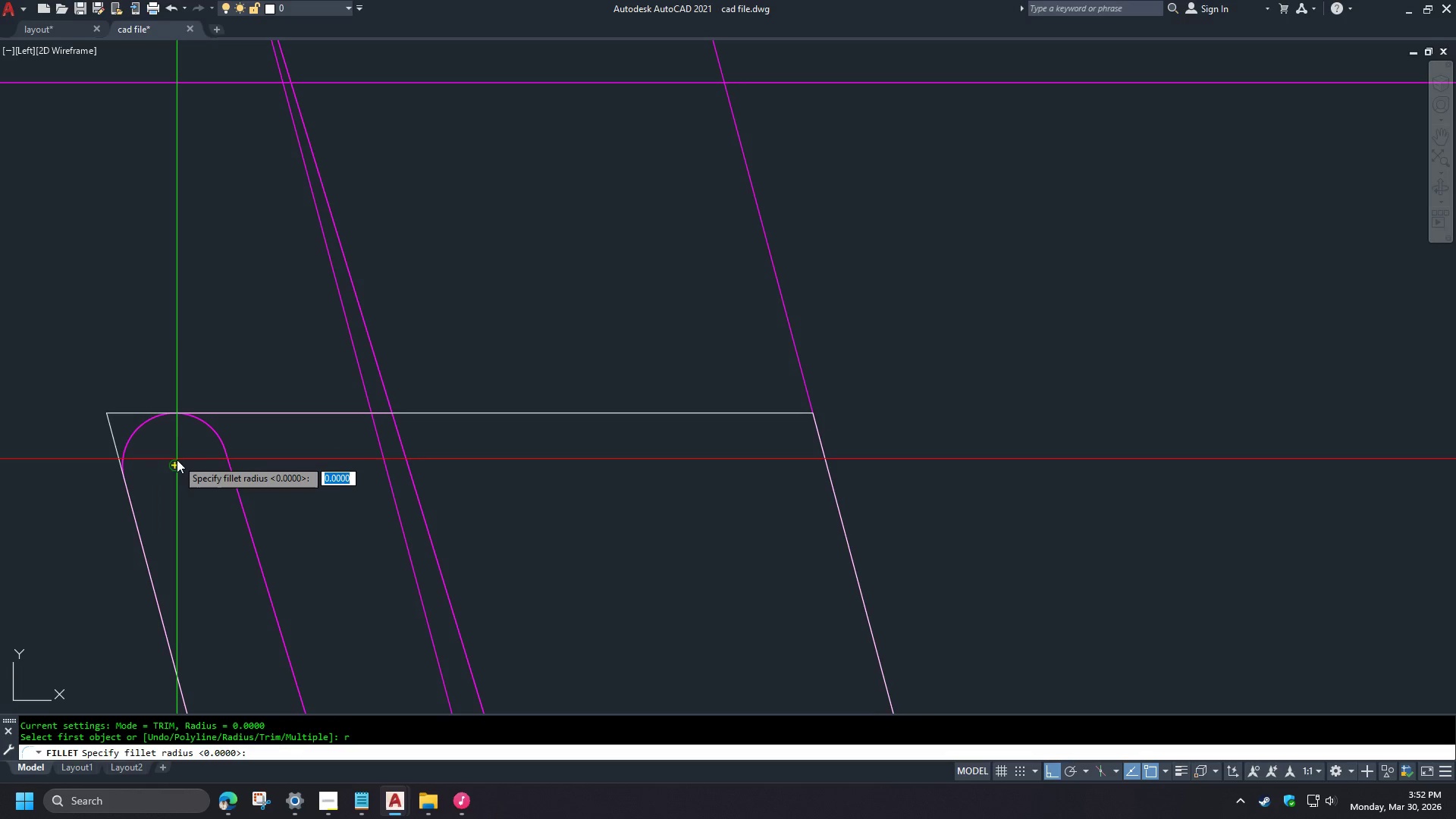 
left_click([175, 463])
 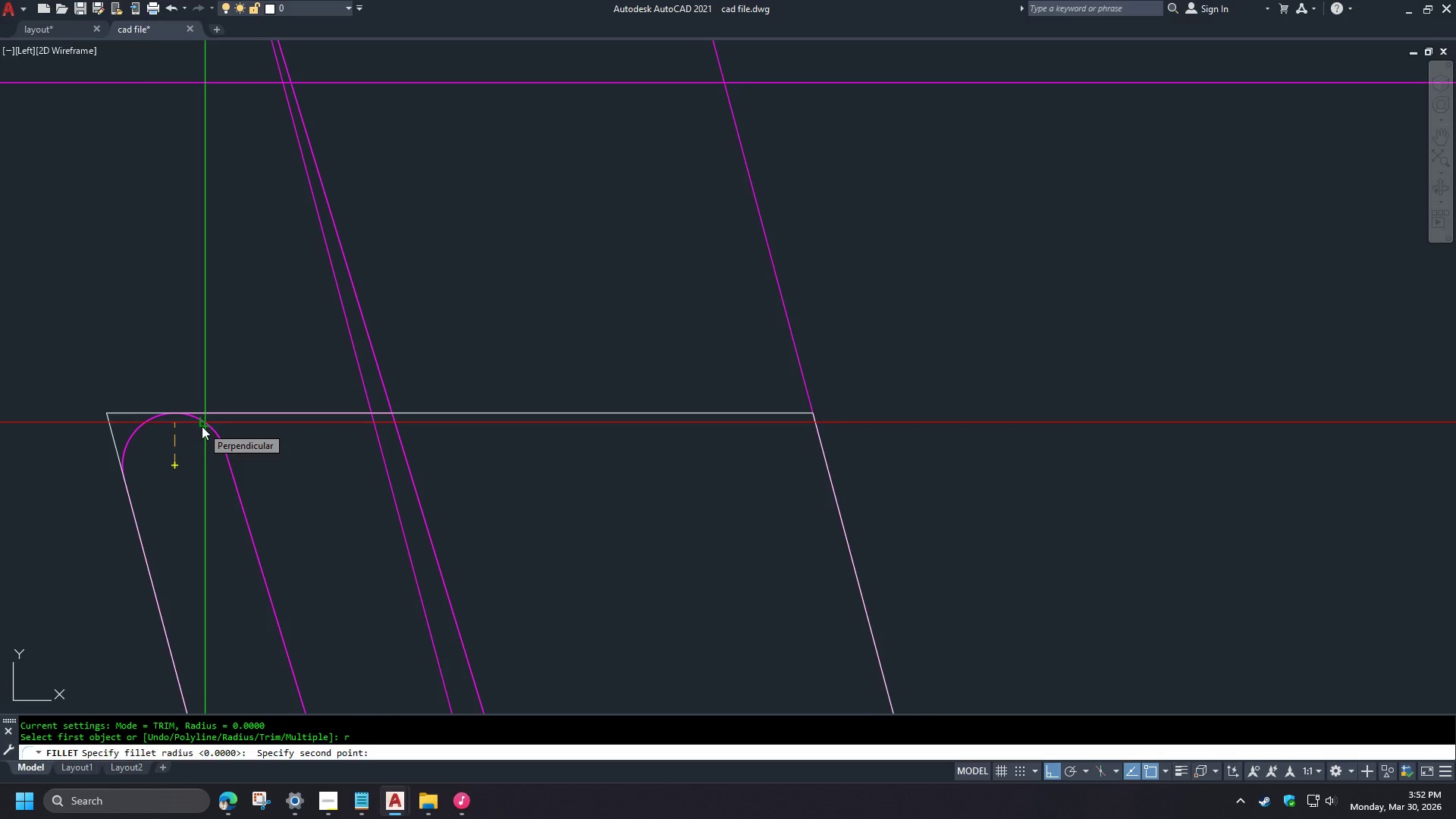 
scroll: coordinate [115, 337], scroll_direction: up, amount: 1.0
 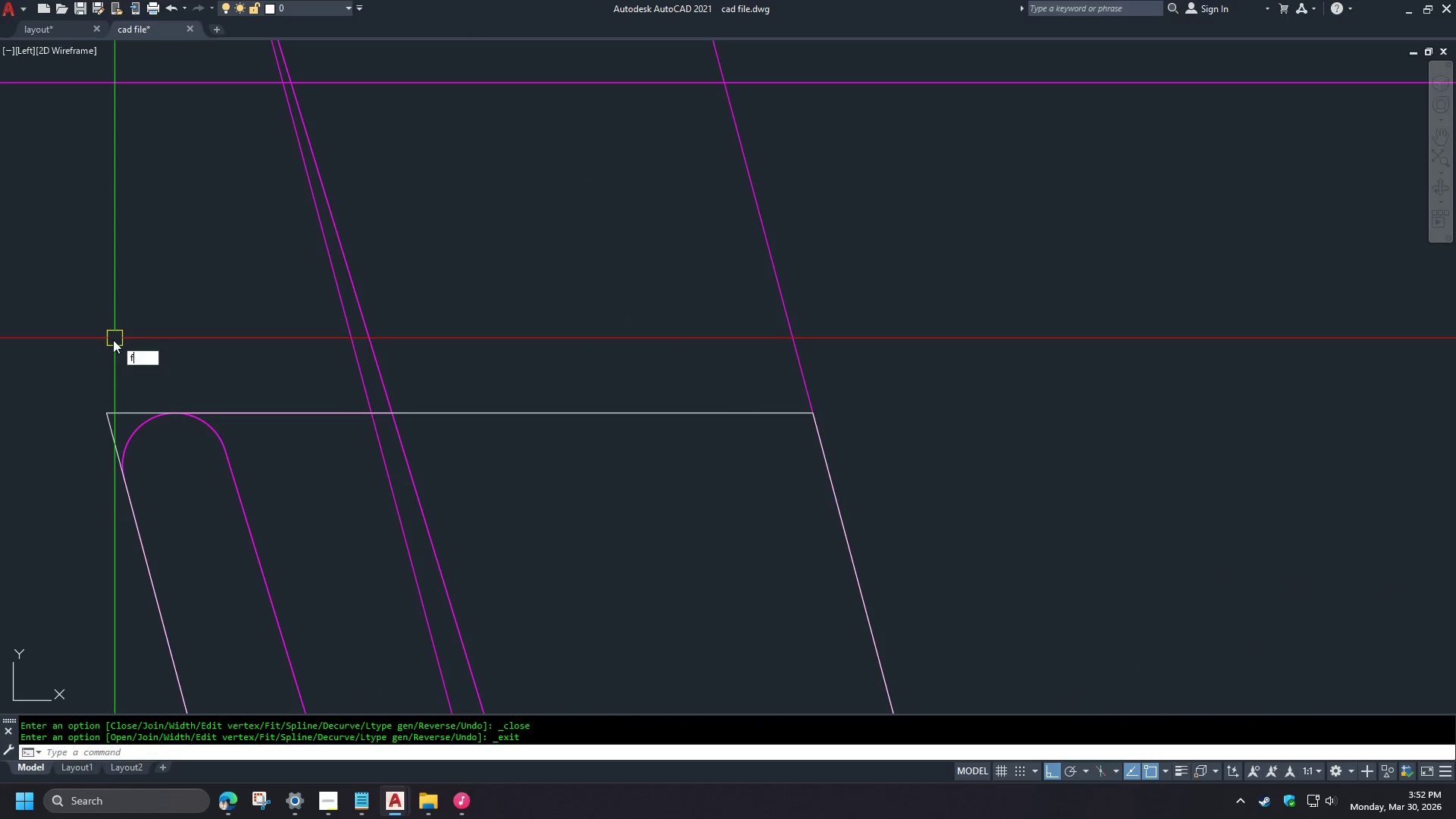 
left_click([202, 426])
 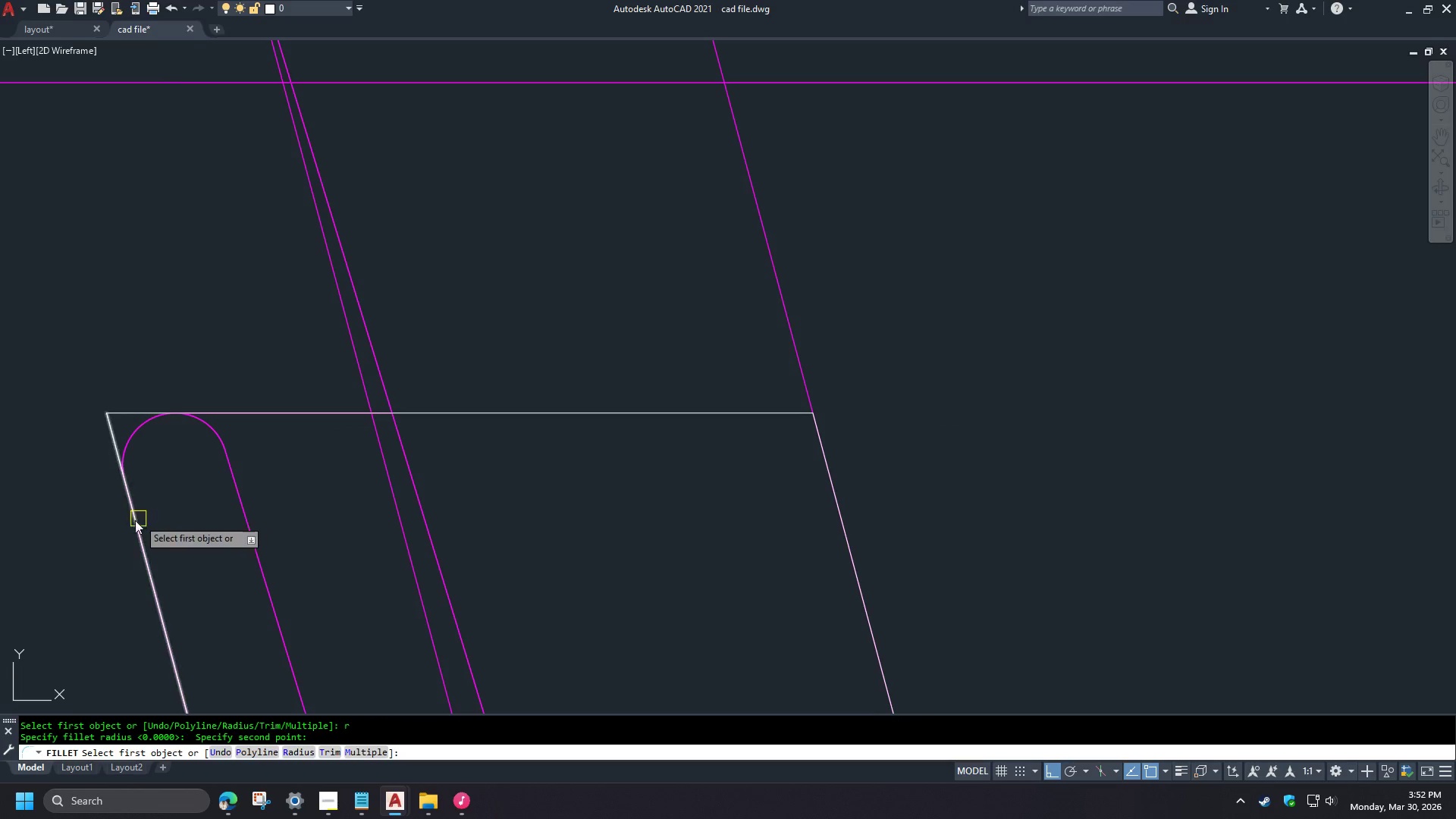 
left_click([133, 522])
 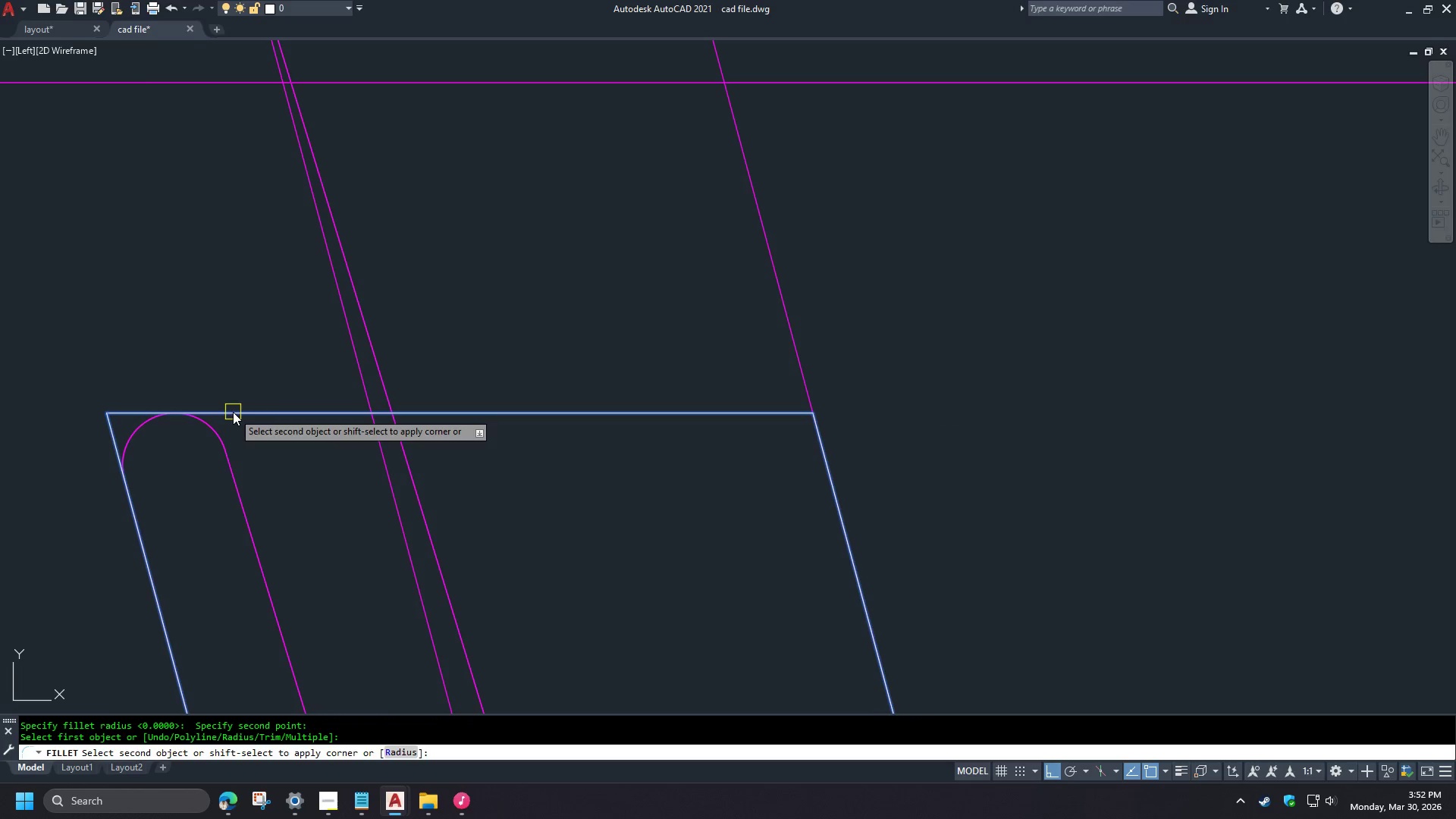 
left_click([233, 412])
 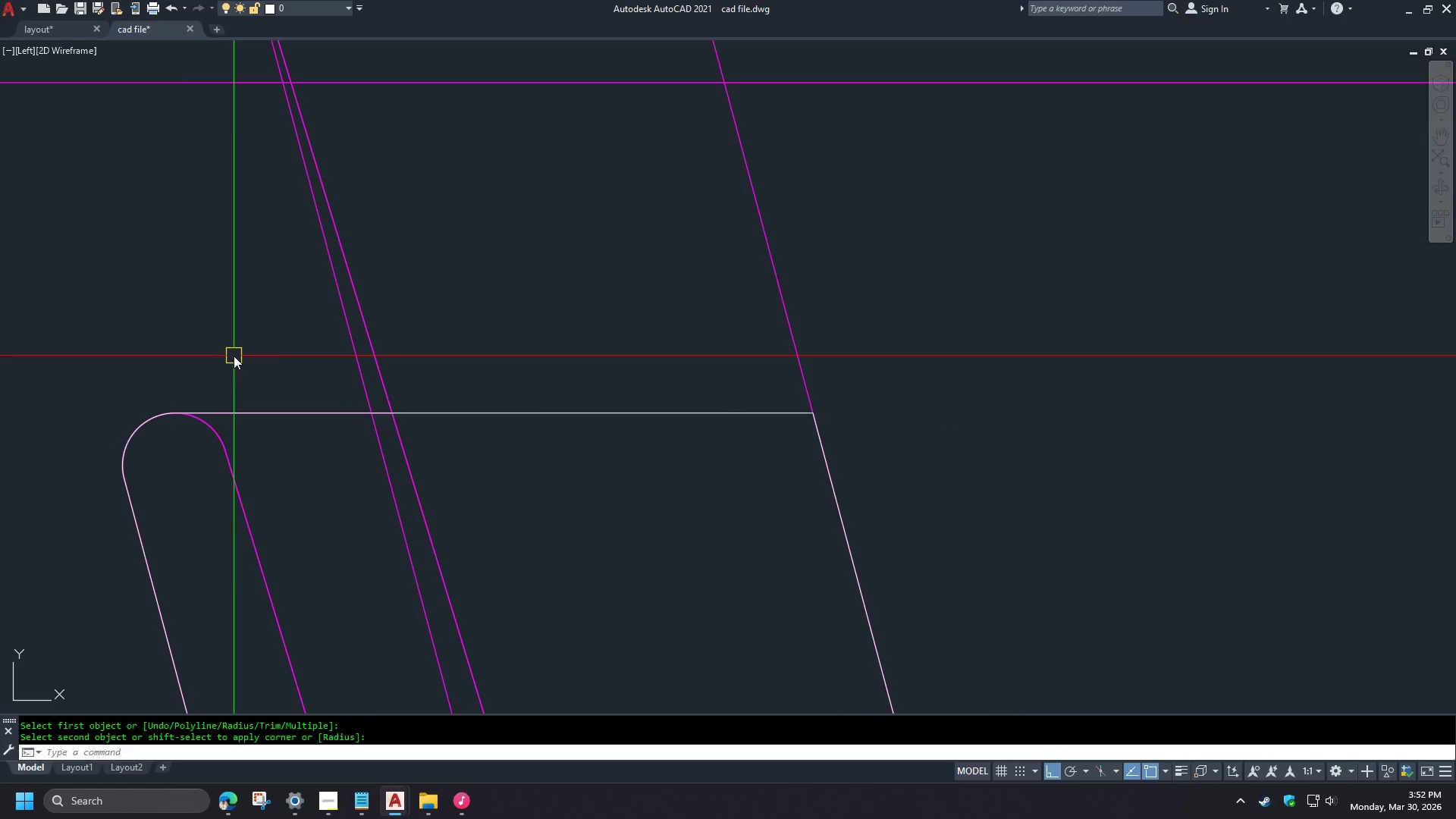 
hold_key(key=ShiftLeft, duration=0.34)
 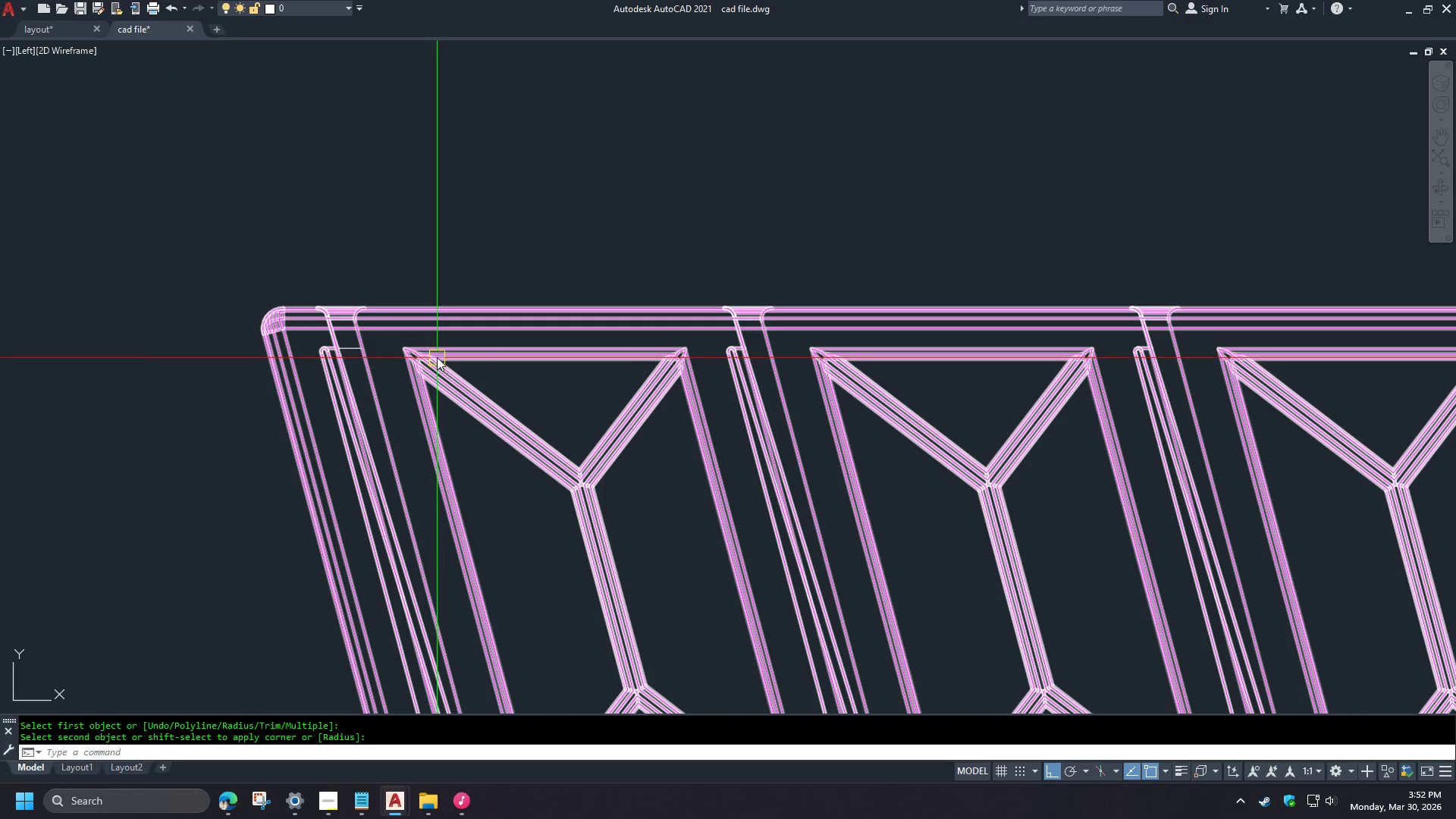 
scroll: coordinate [372, 333], scroll_direction: down, amount: 6.0
 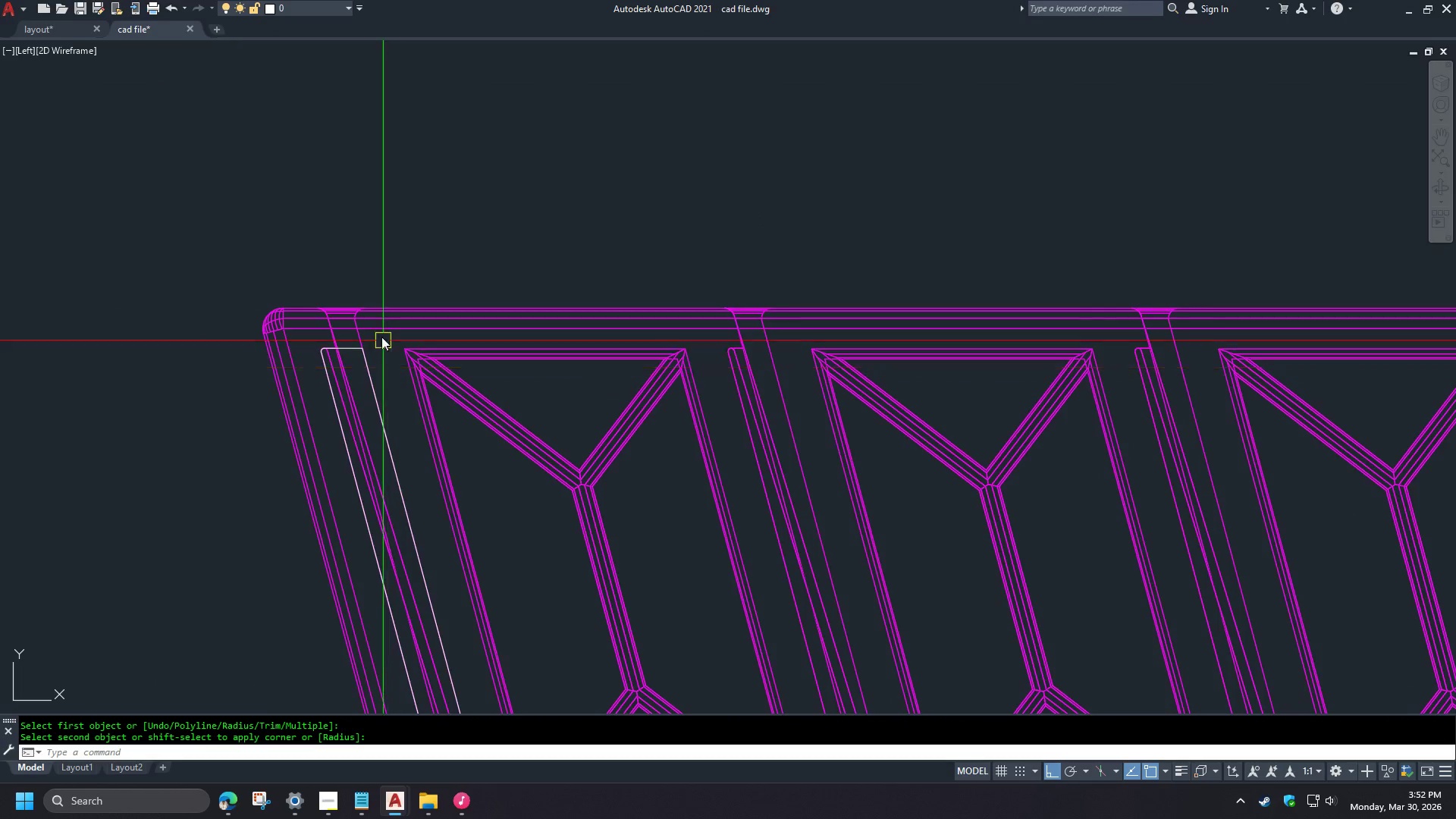 
hold_key(key=ShiftLeft, duration=0.97)
 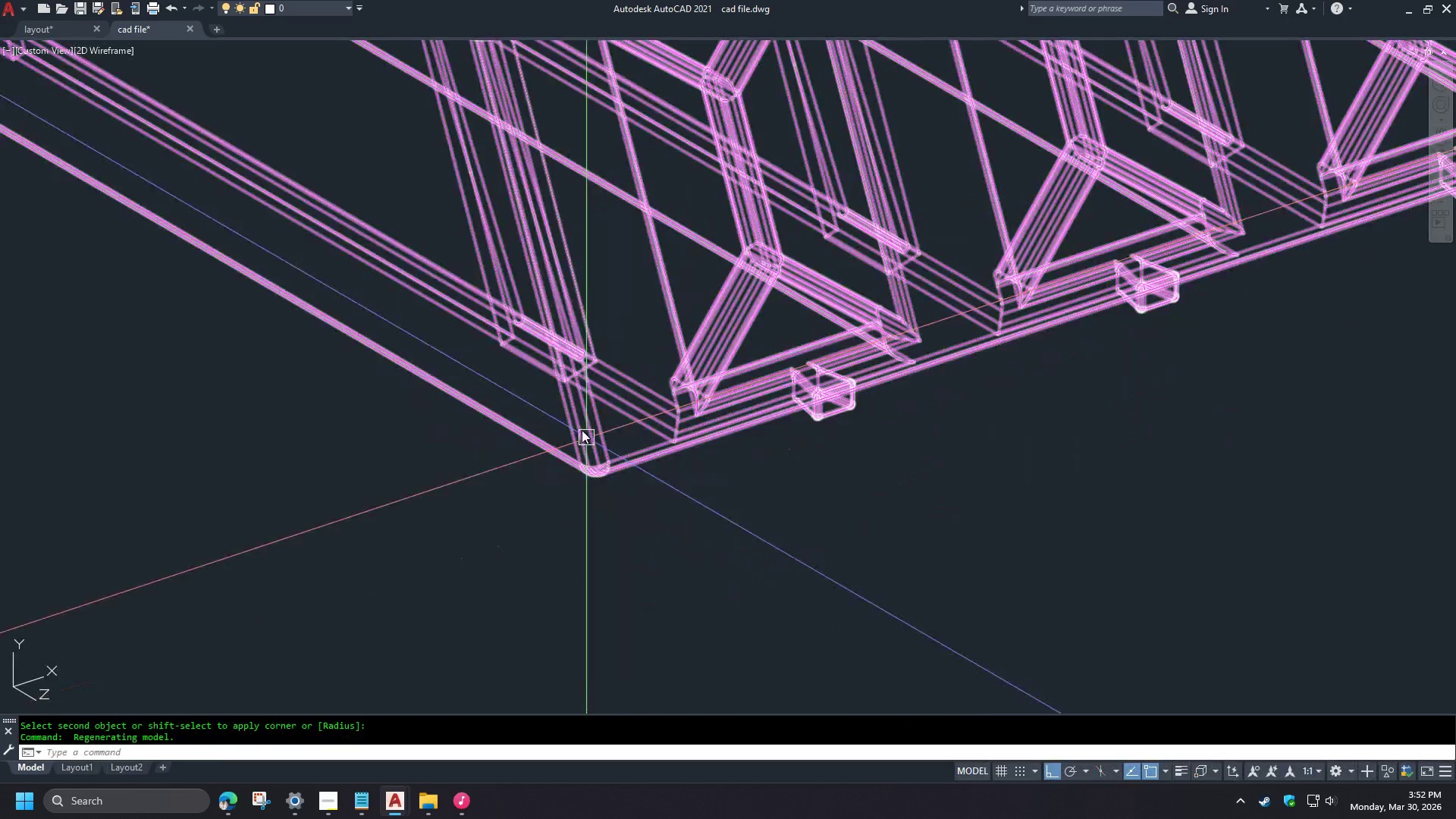 
scroll: coordinate [557, 266], scroll_direction: down, amount: 2.0
 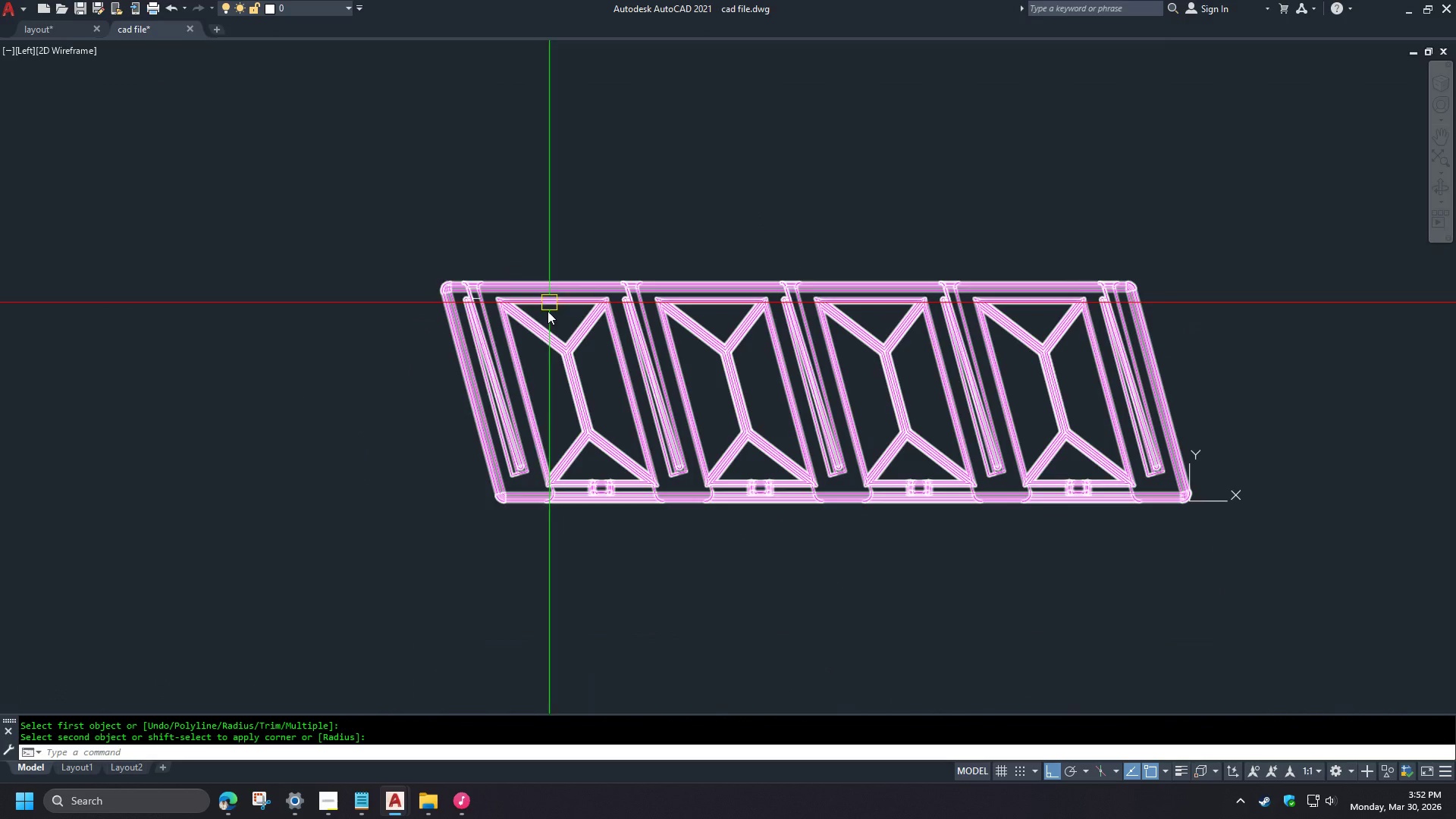 
type(ext )
 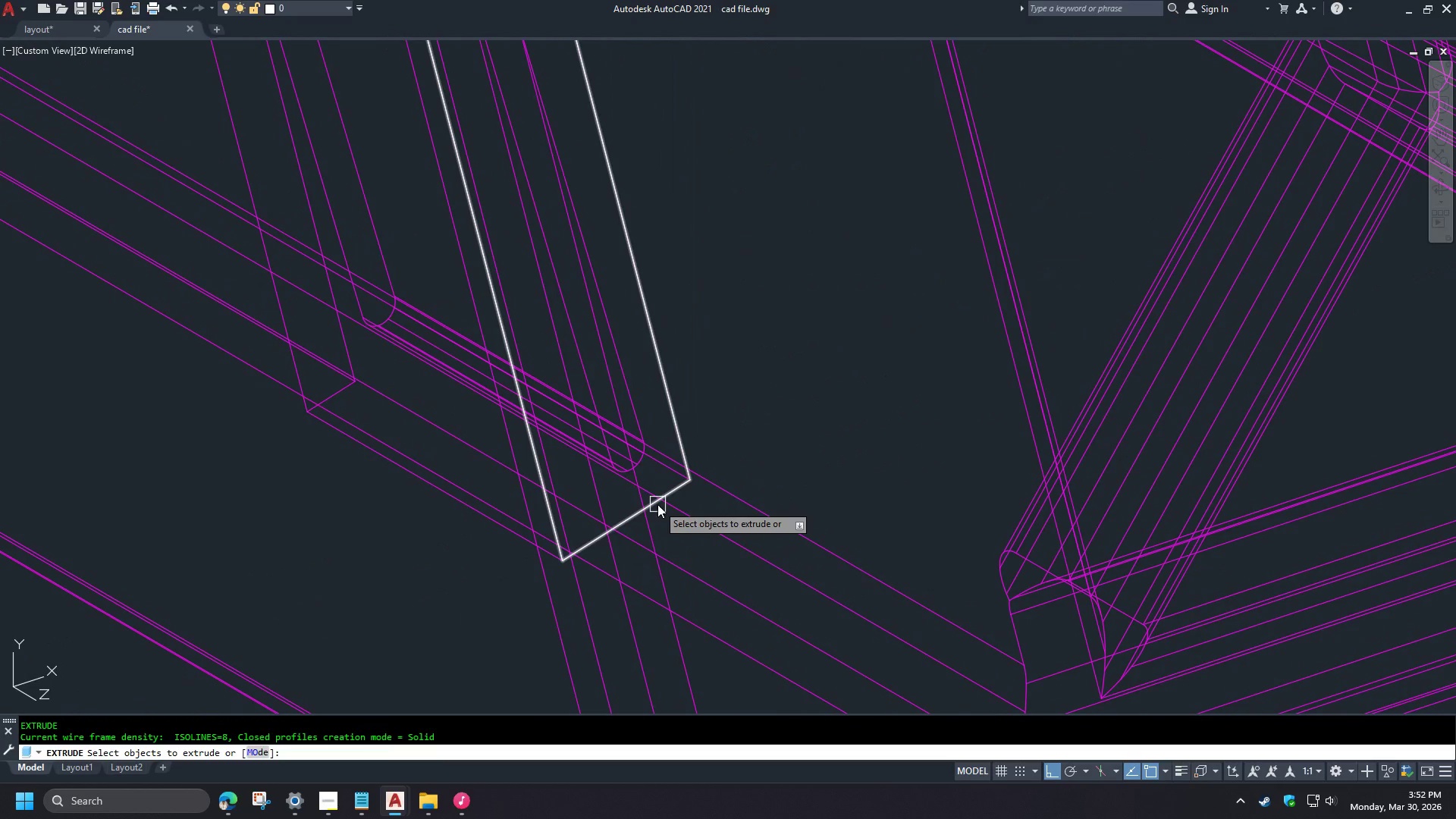 
left_click([657, 504])
 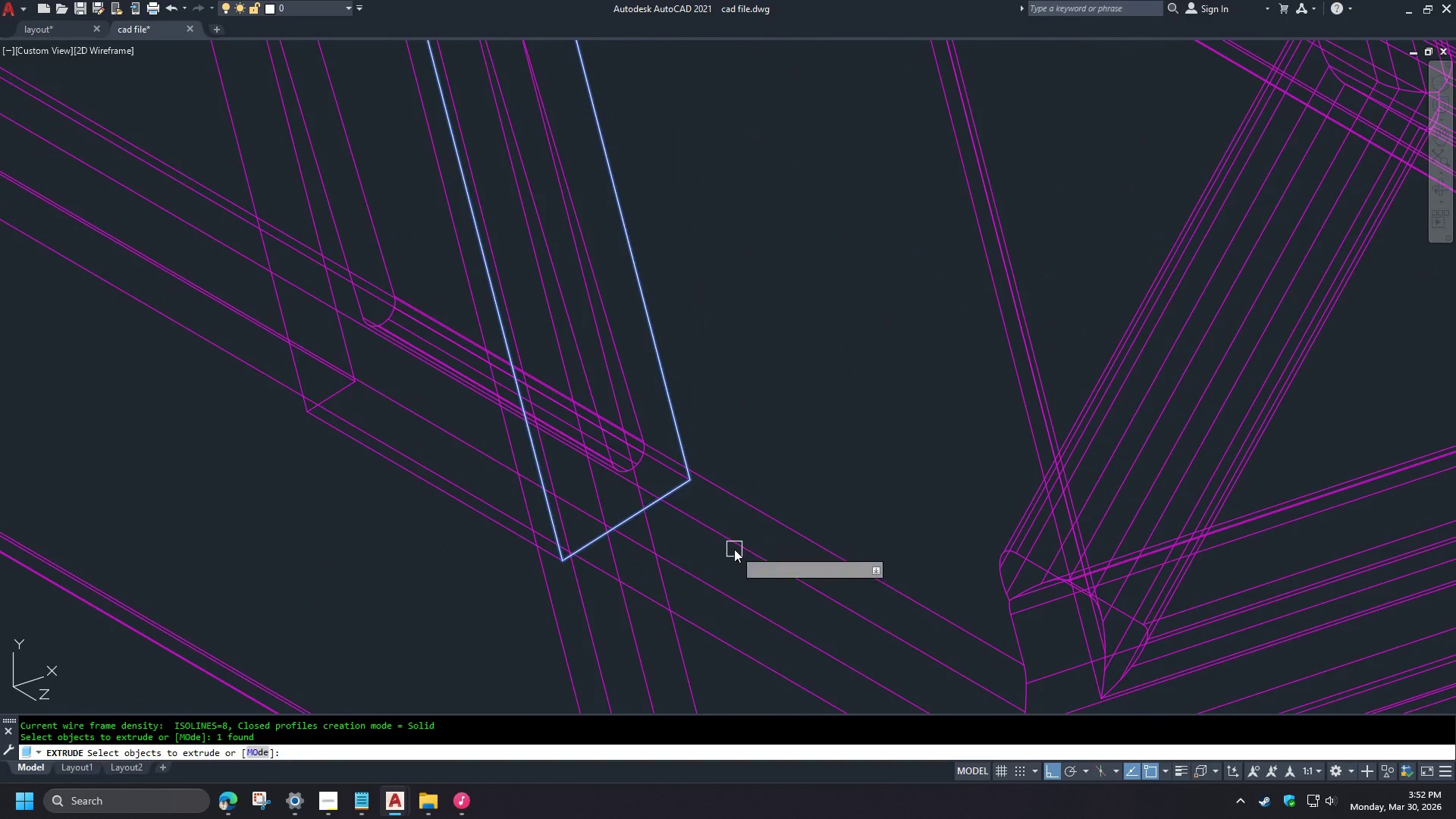 
scroll: coordinate [576, 325], scroll_direction: up, amount: 5.0
 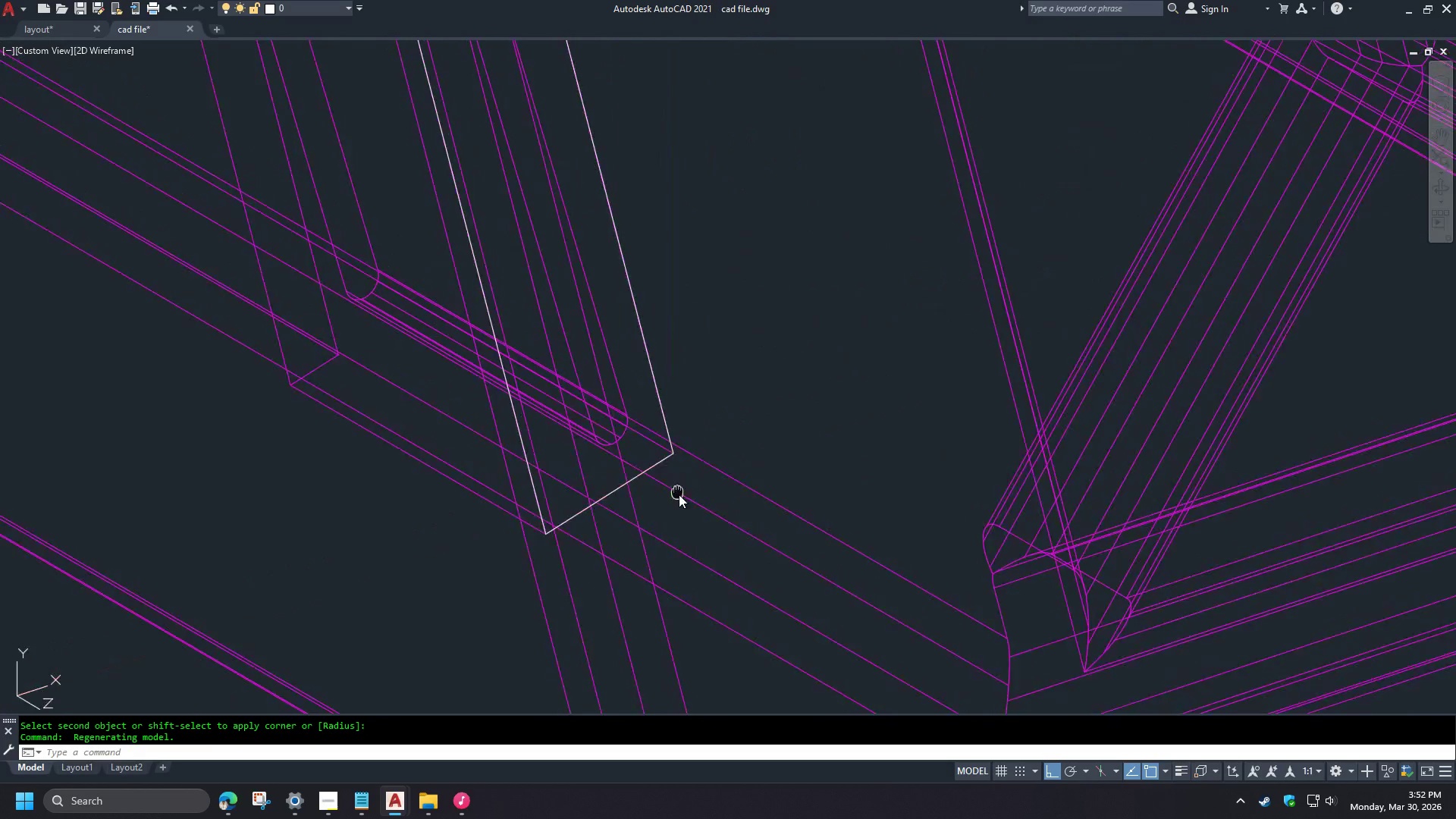 
key(Space)
 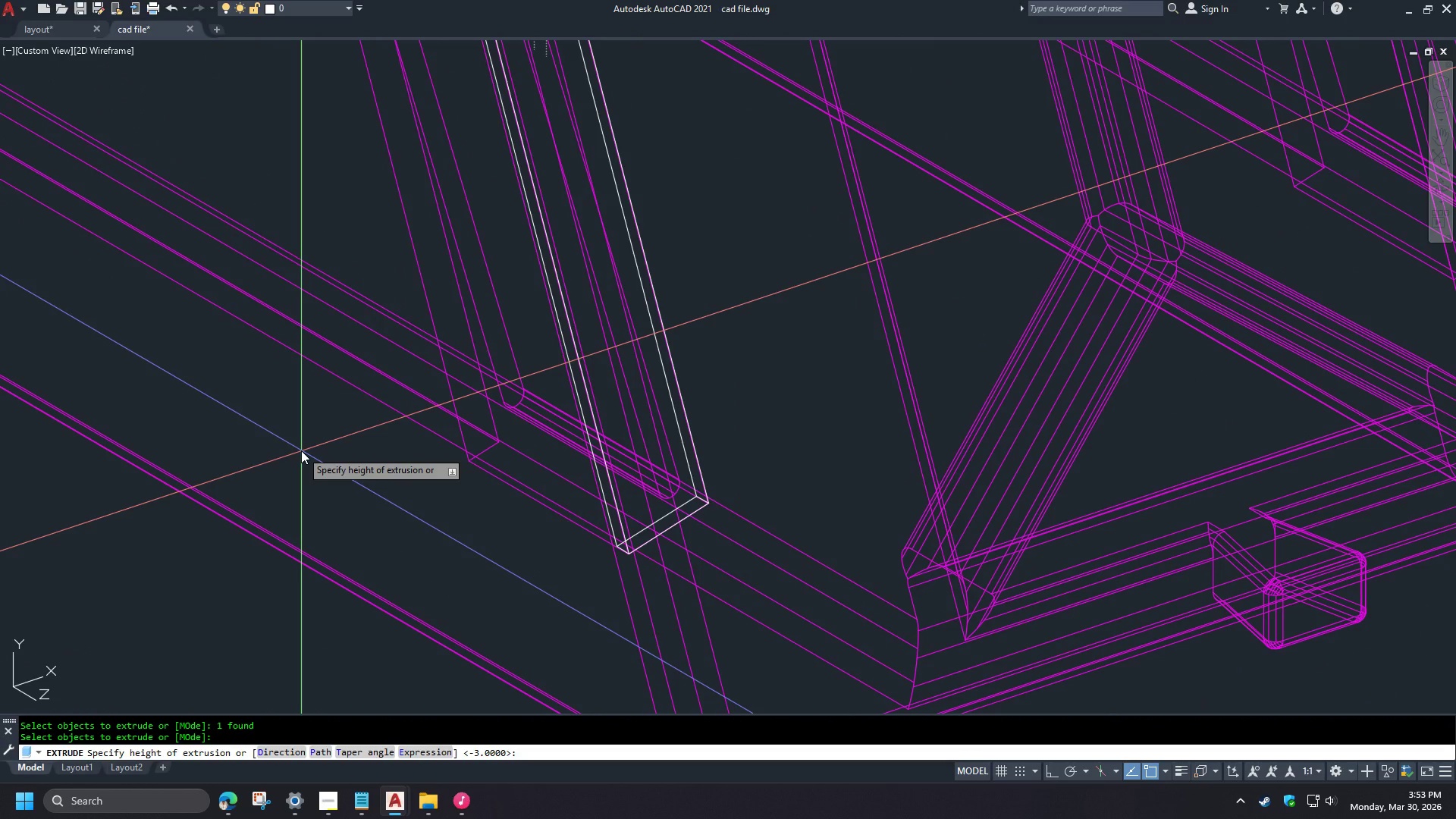 
scroll: coordinate [739, 544], scroll_direction: down, amount: 1.0
 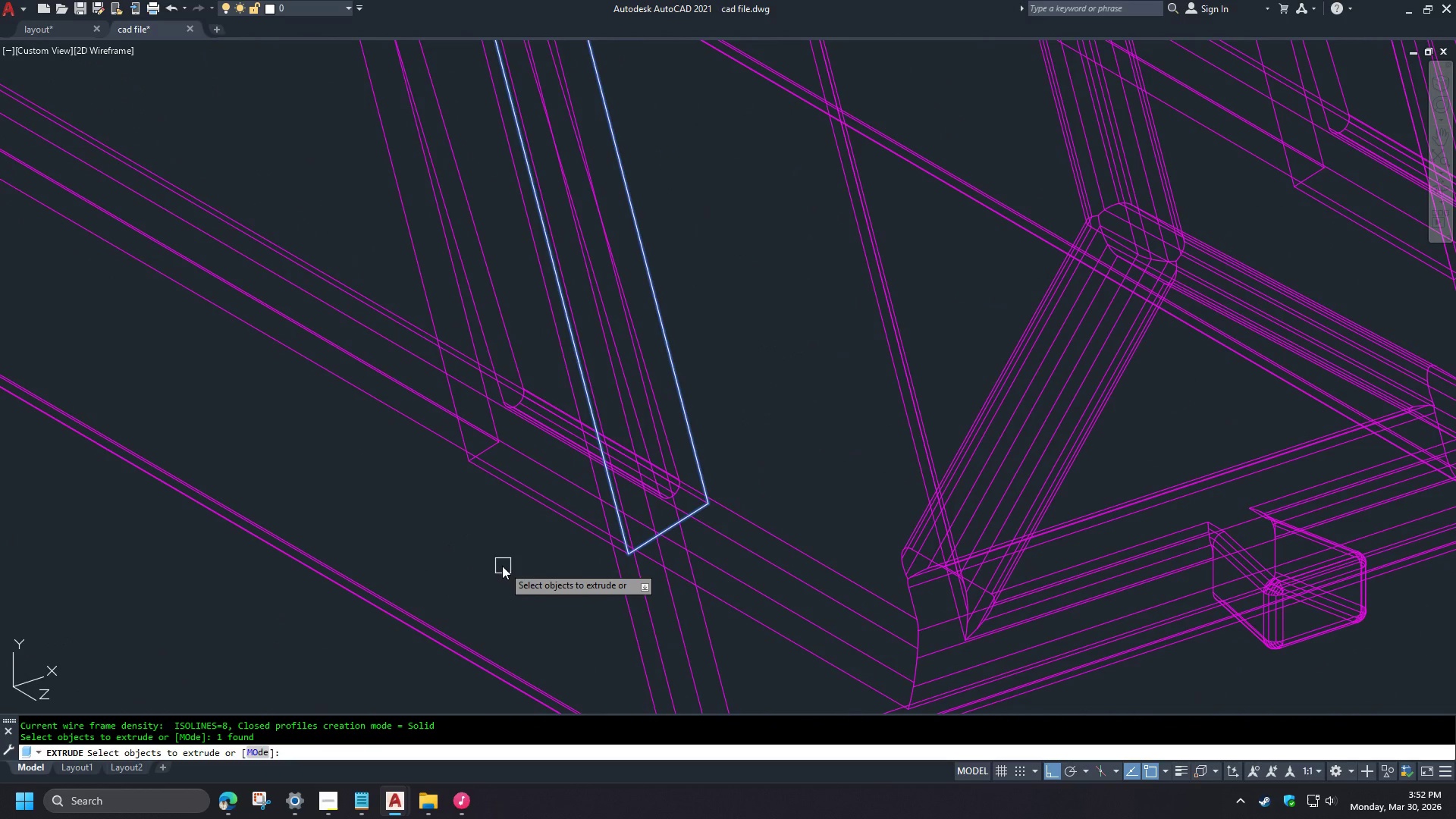 
key(NumpadDecimal)
 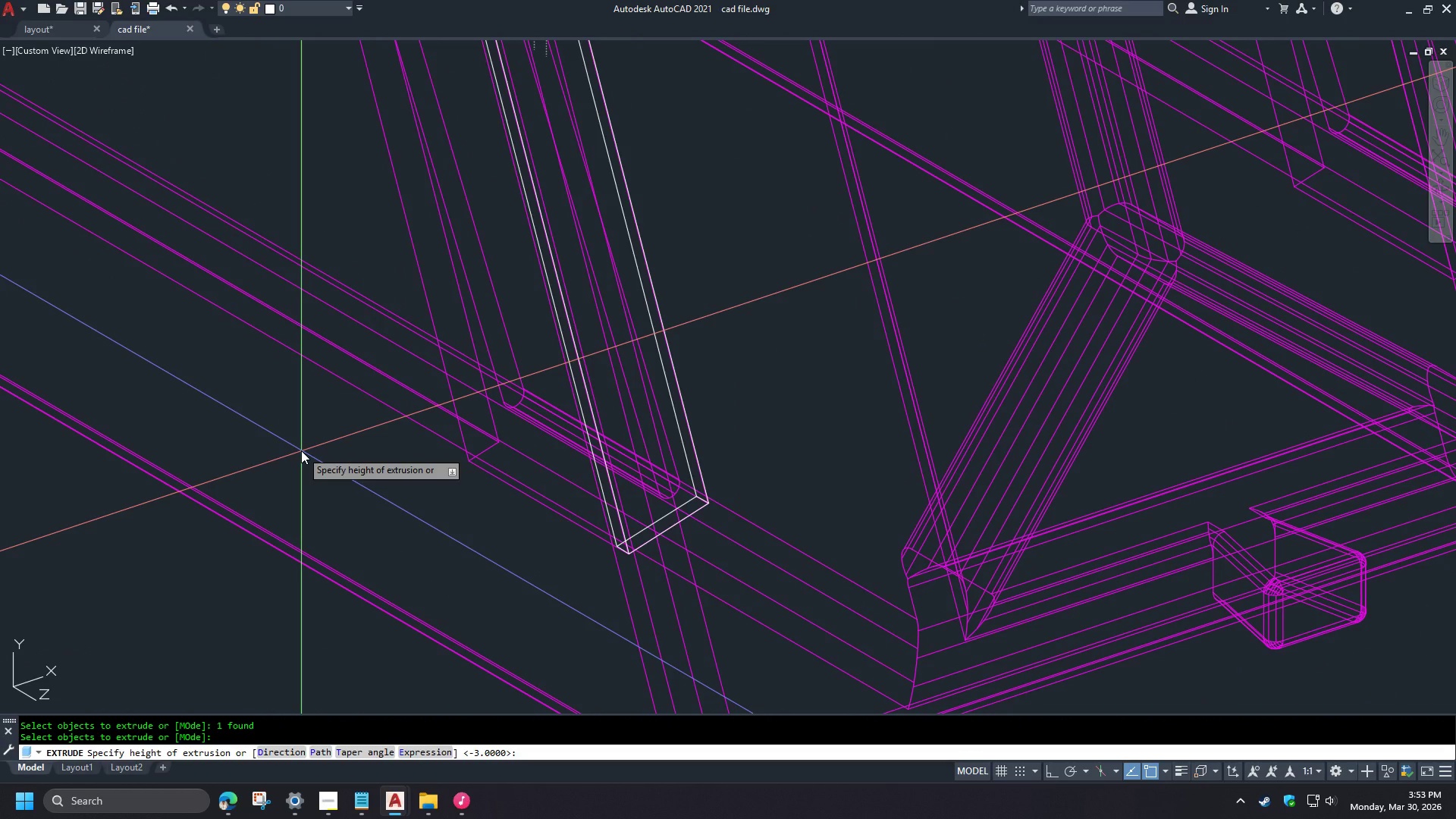 
key(Numpad2)
 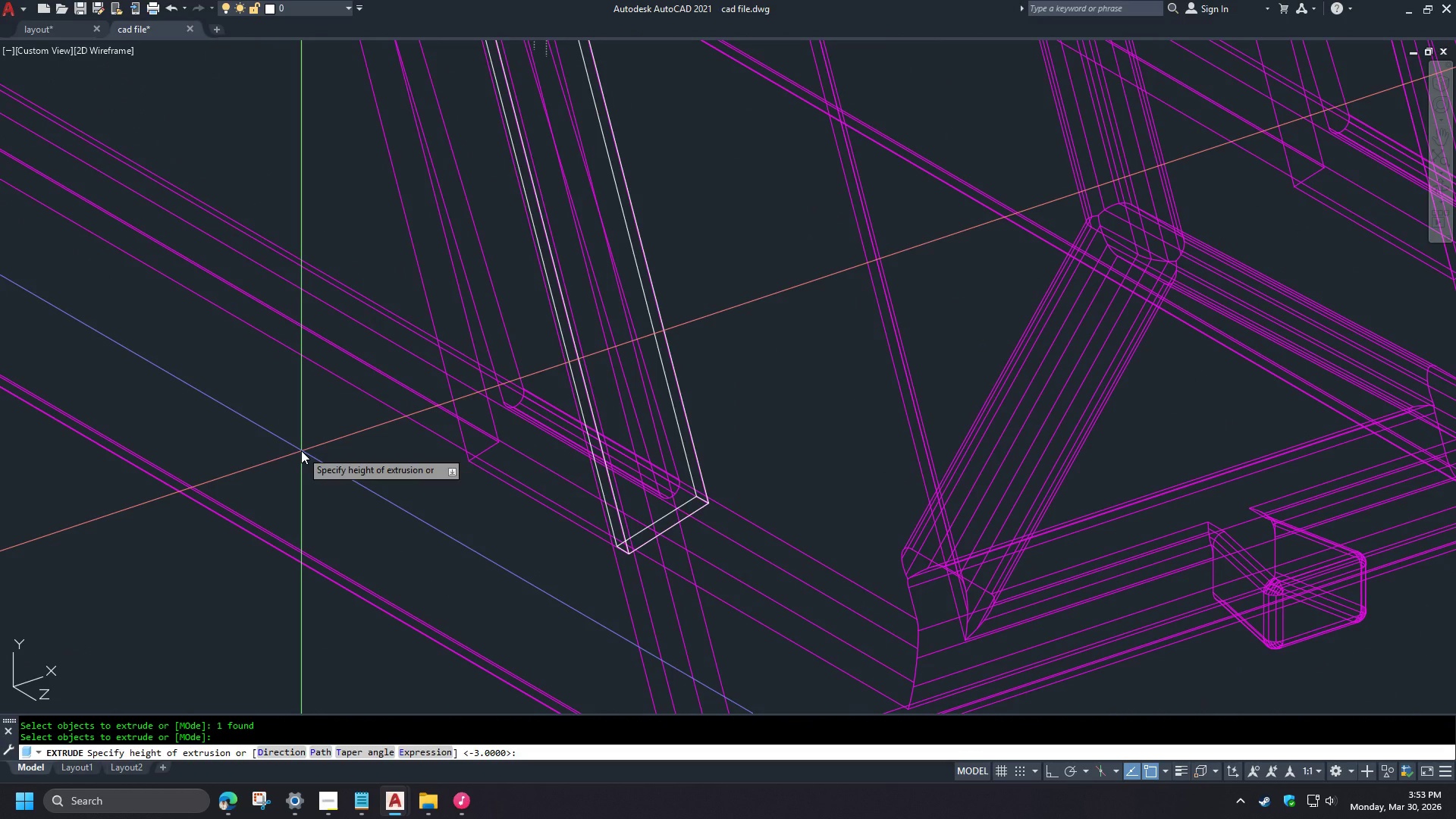 
key(Numpad5)
 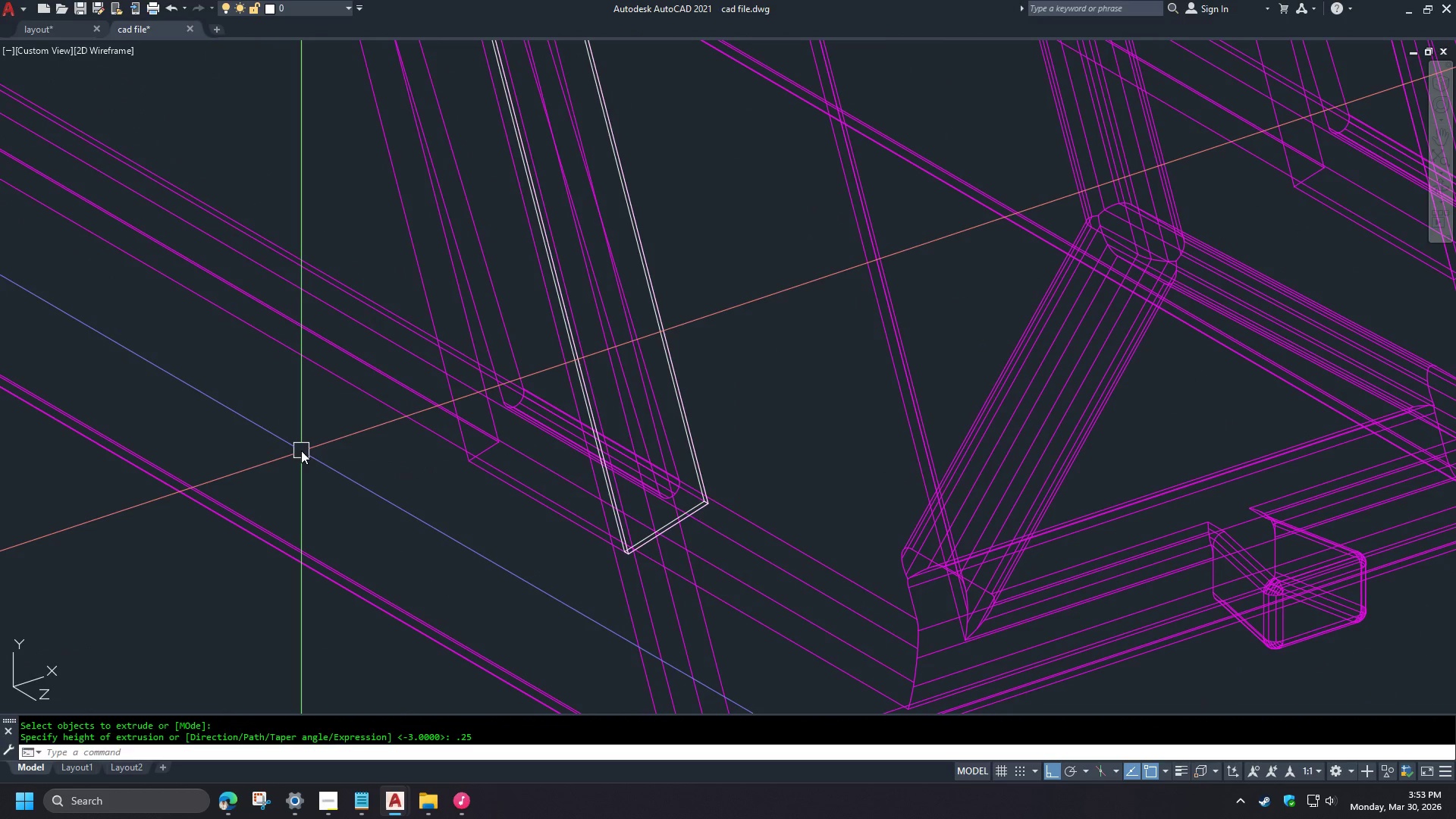 
key(Space)
 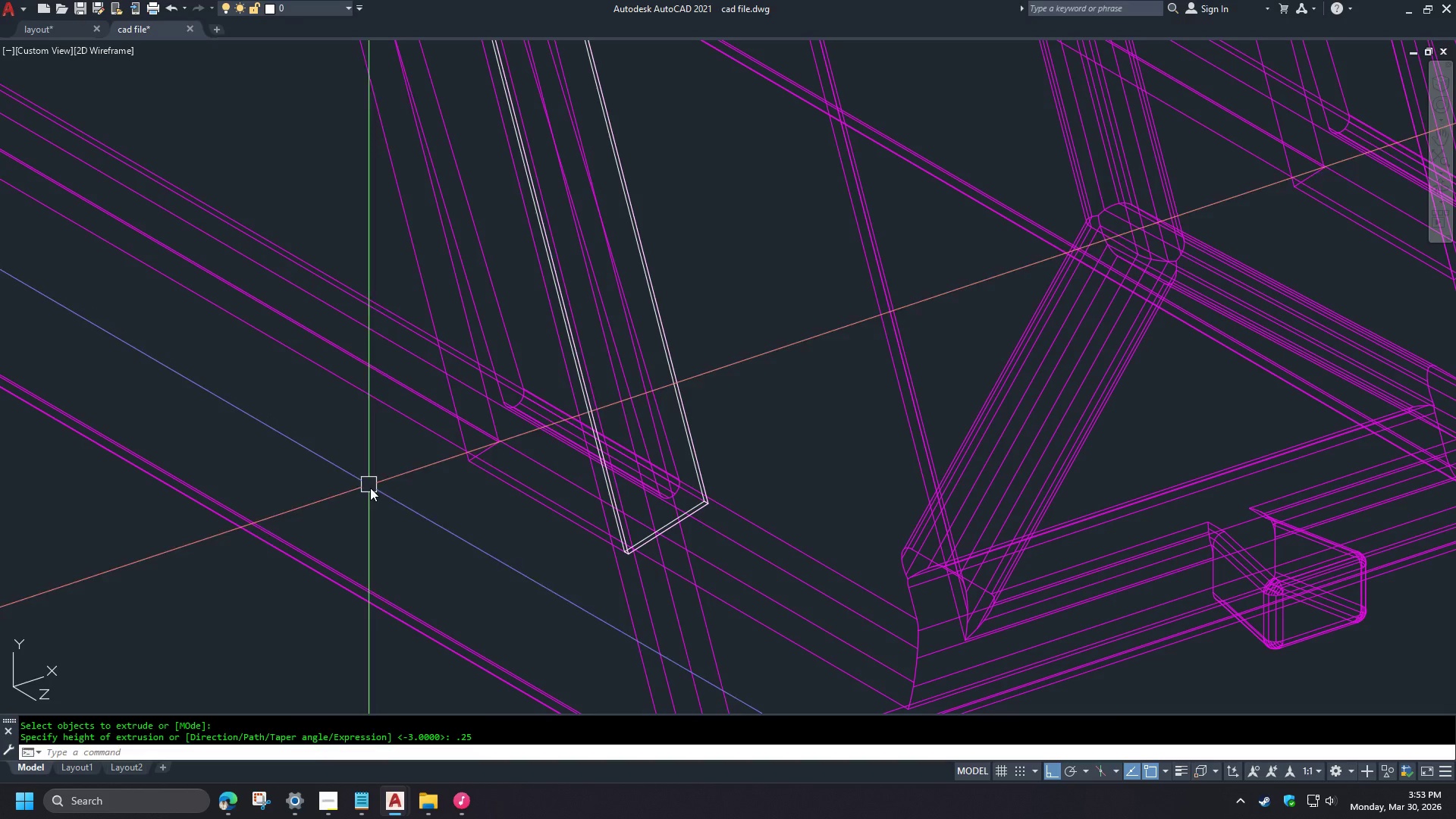 
scroll: coordinate [443, 539], scroll_direction: down, amount: 2.0
 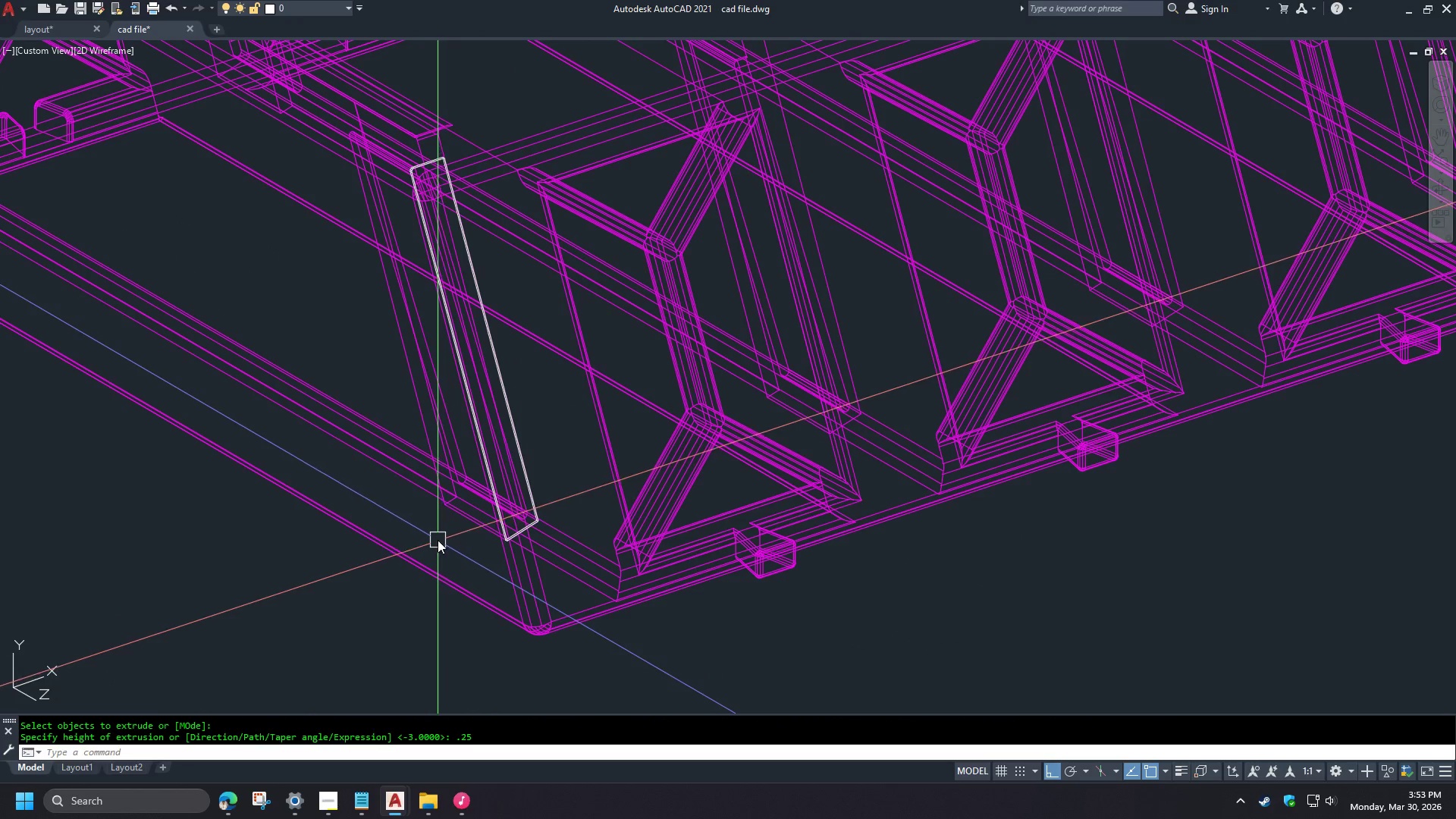 
left_click([661, 573])
 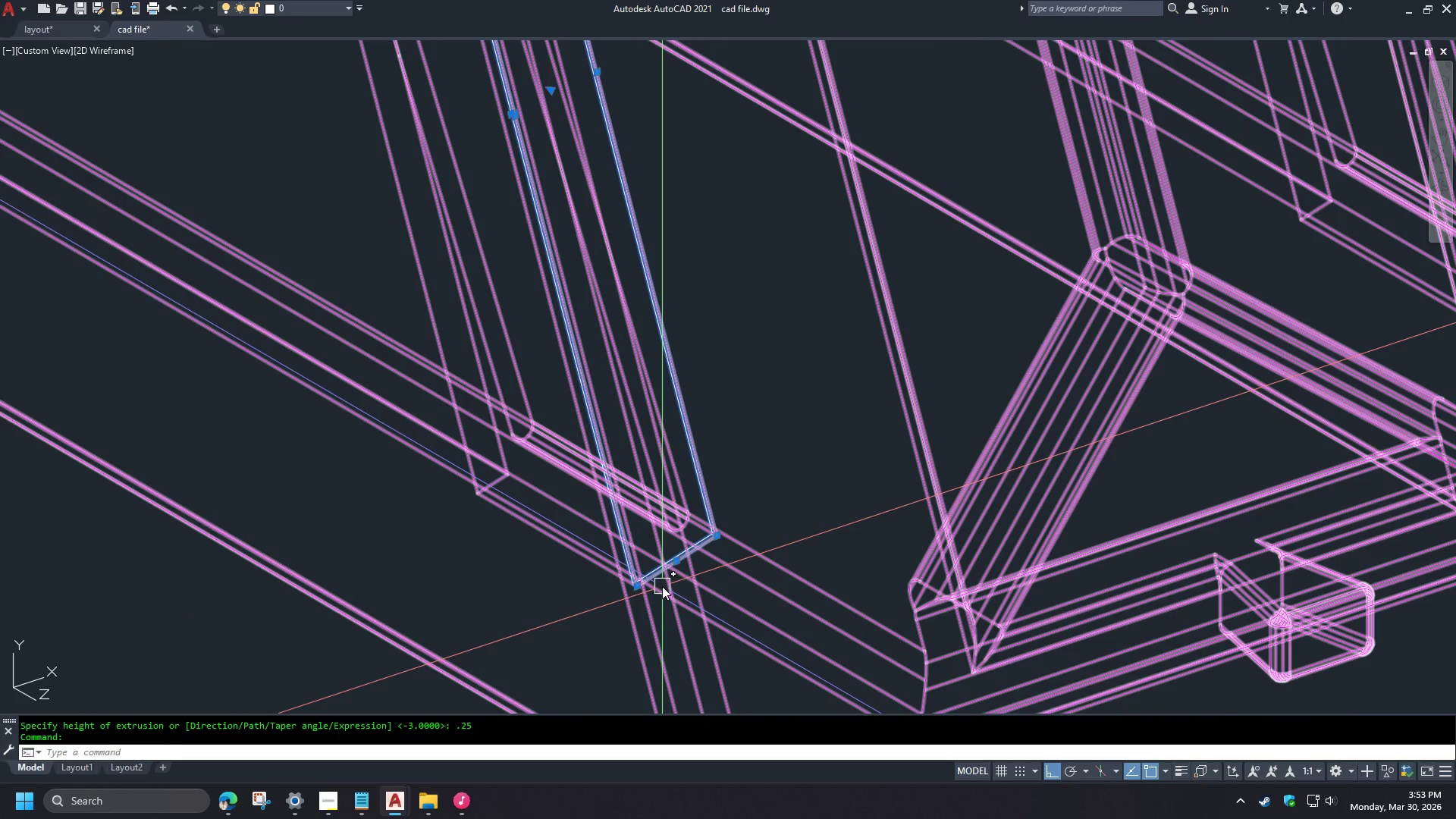 
type(co )
 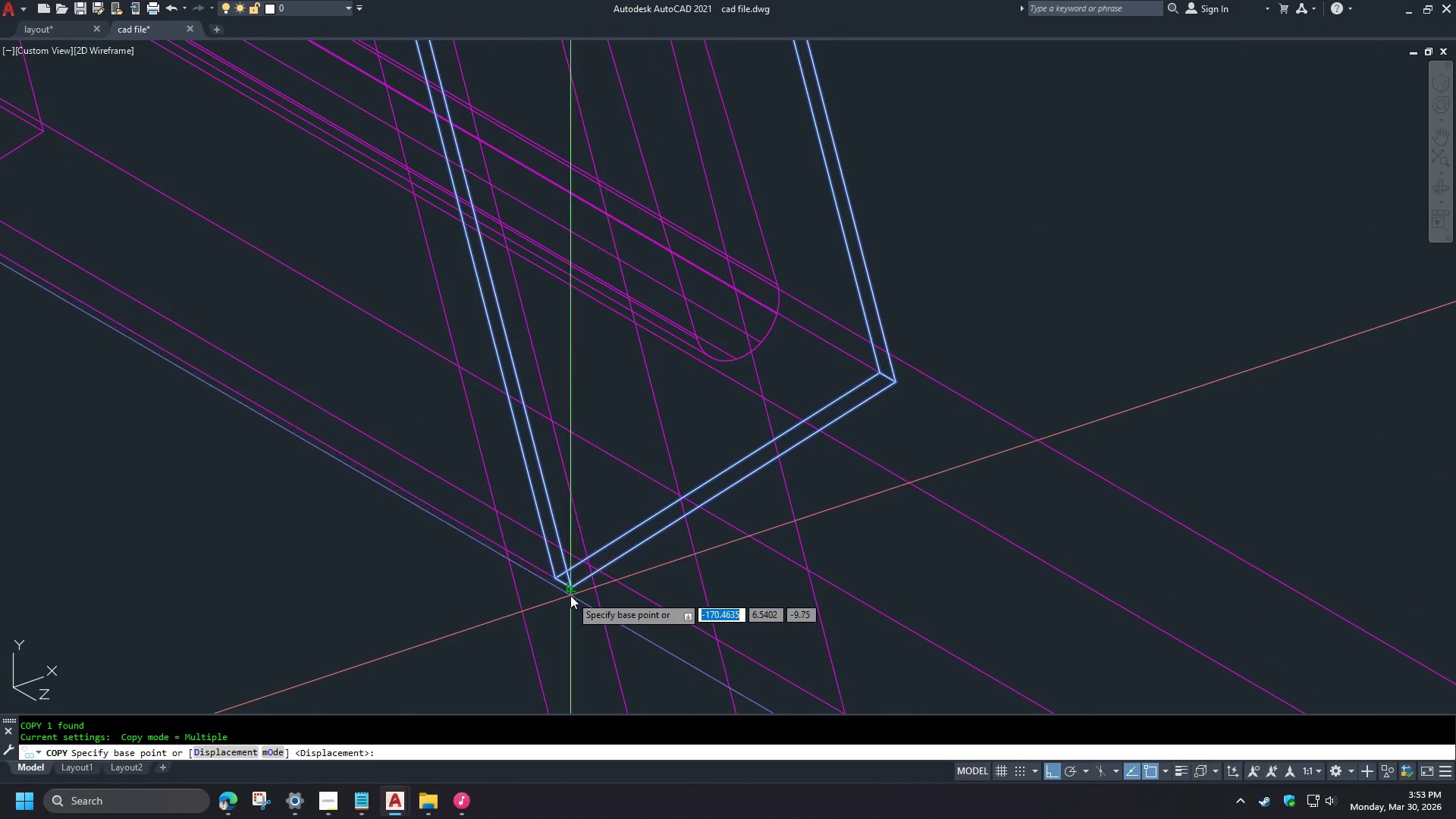 
scroll: coordinate [422, 513], scroll_direction: up, amount: 2.0
 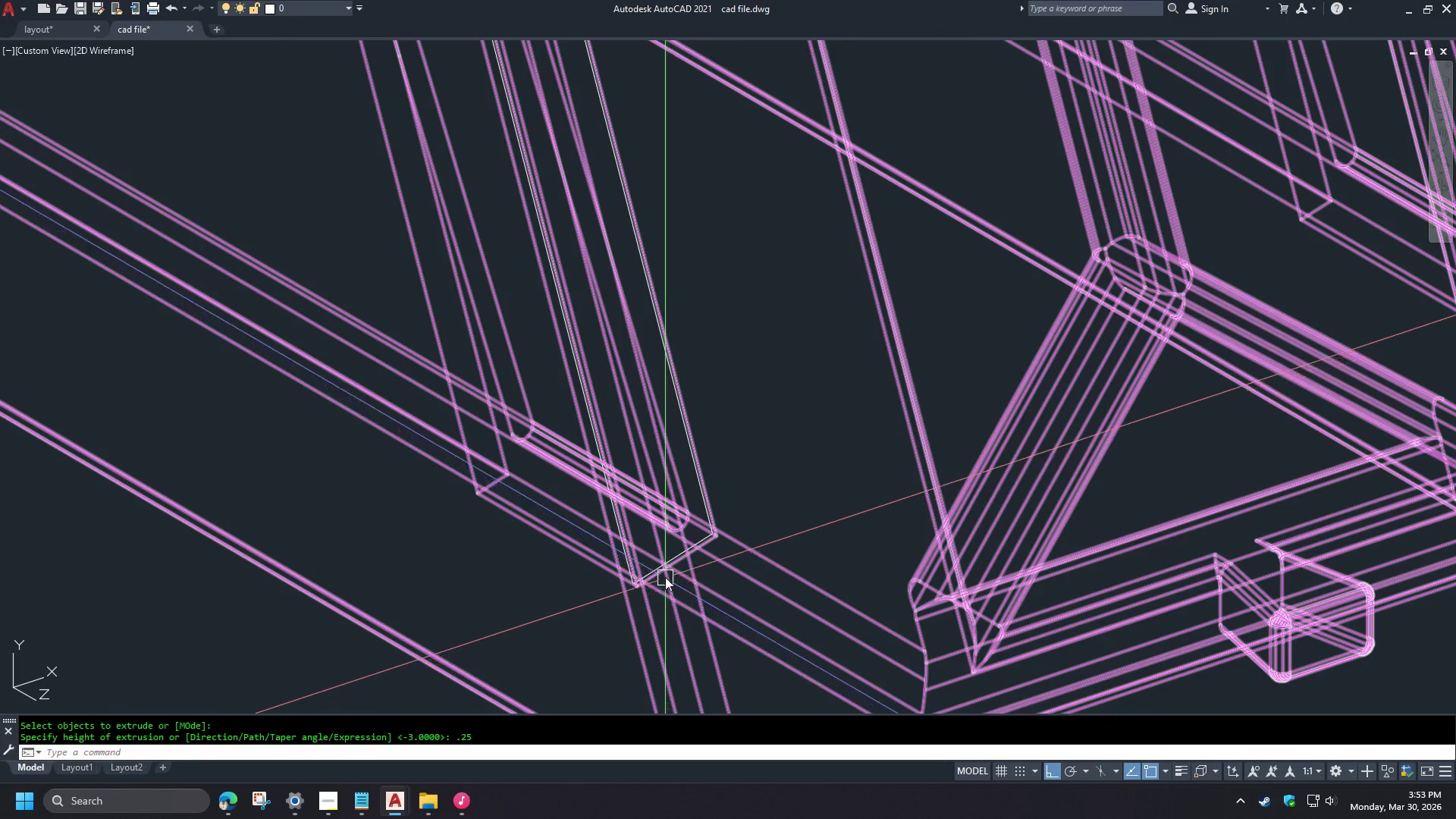 
type(end )
 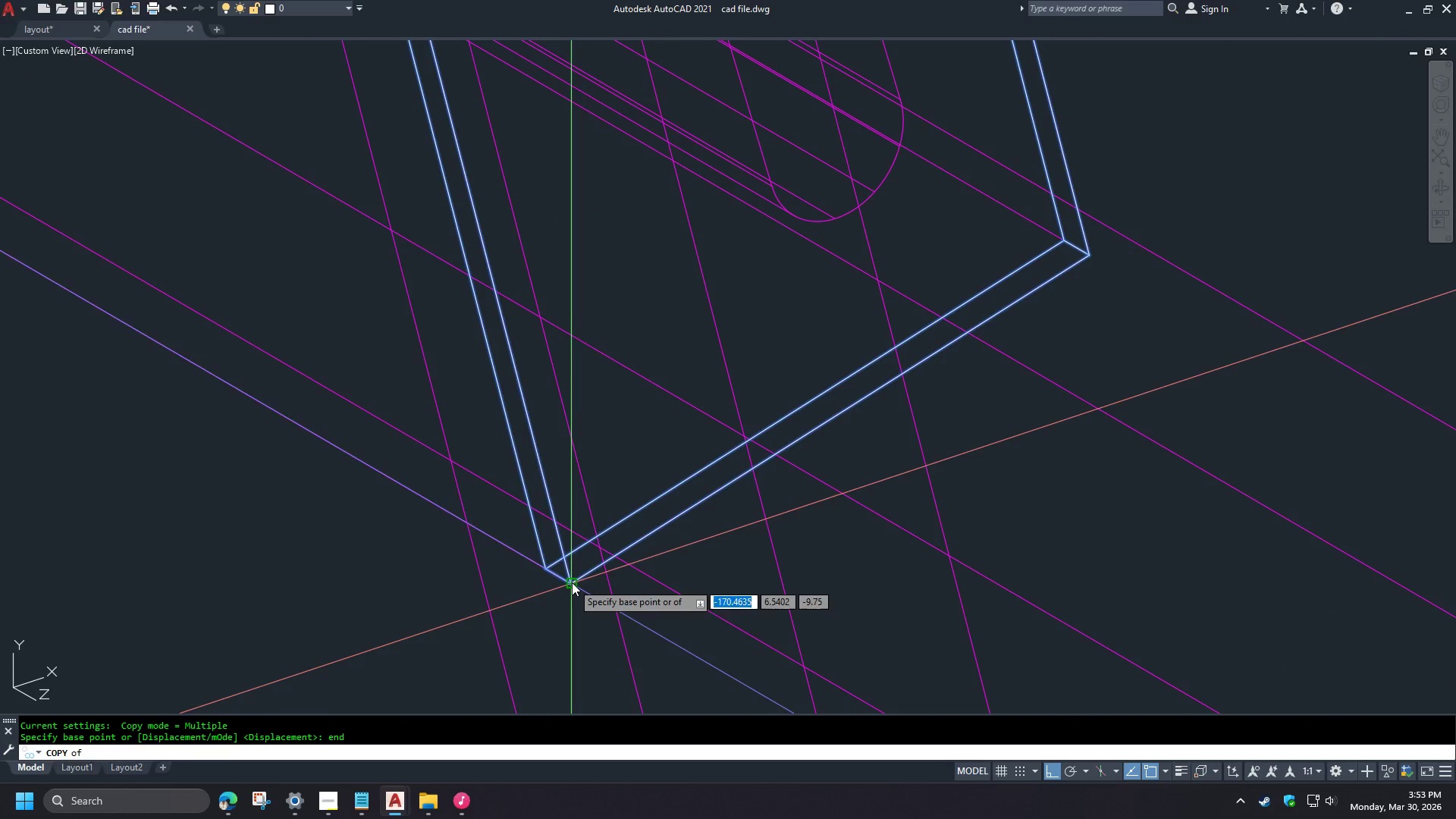 
scroll: coordinate [654, 588], scroll_direction: up, amount: 3.0
 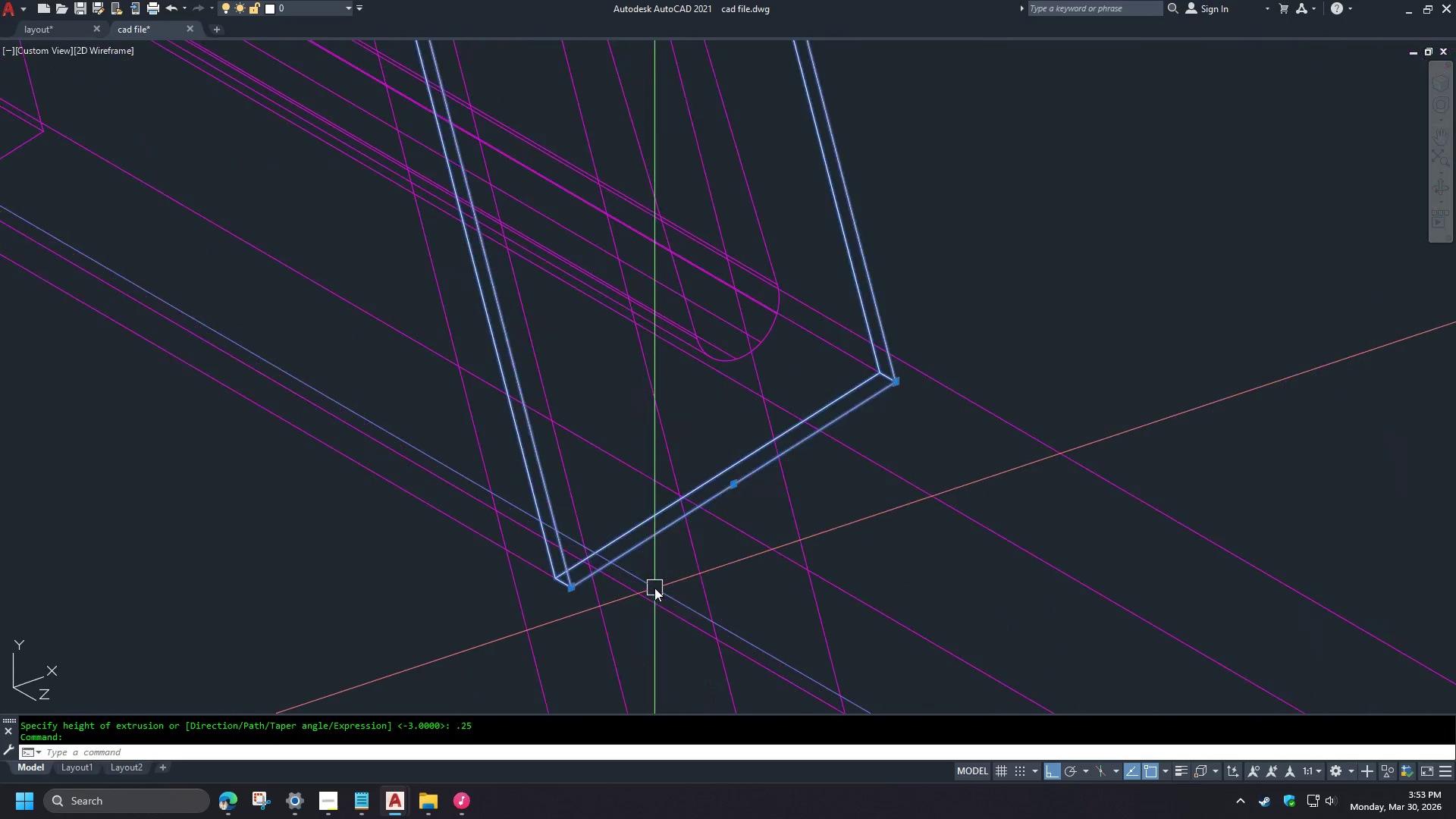 
left_click([572, 582])
 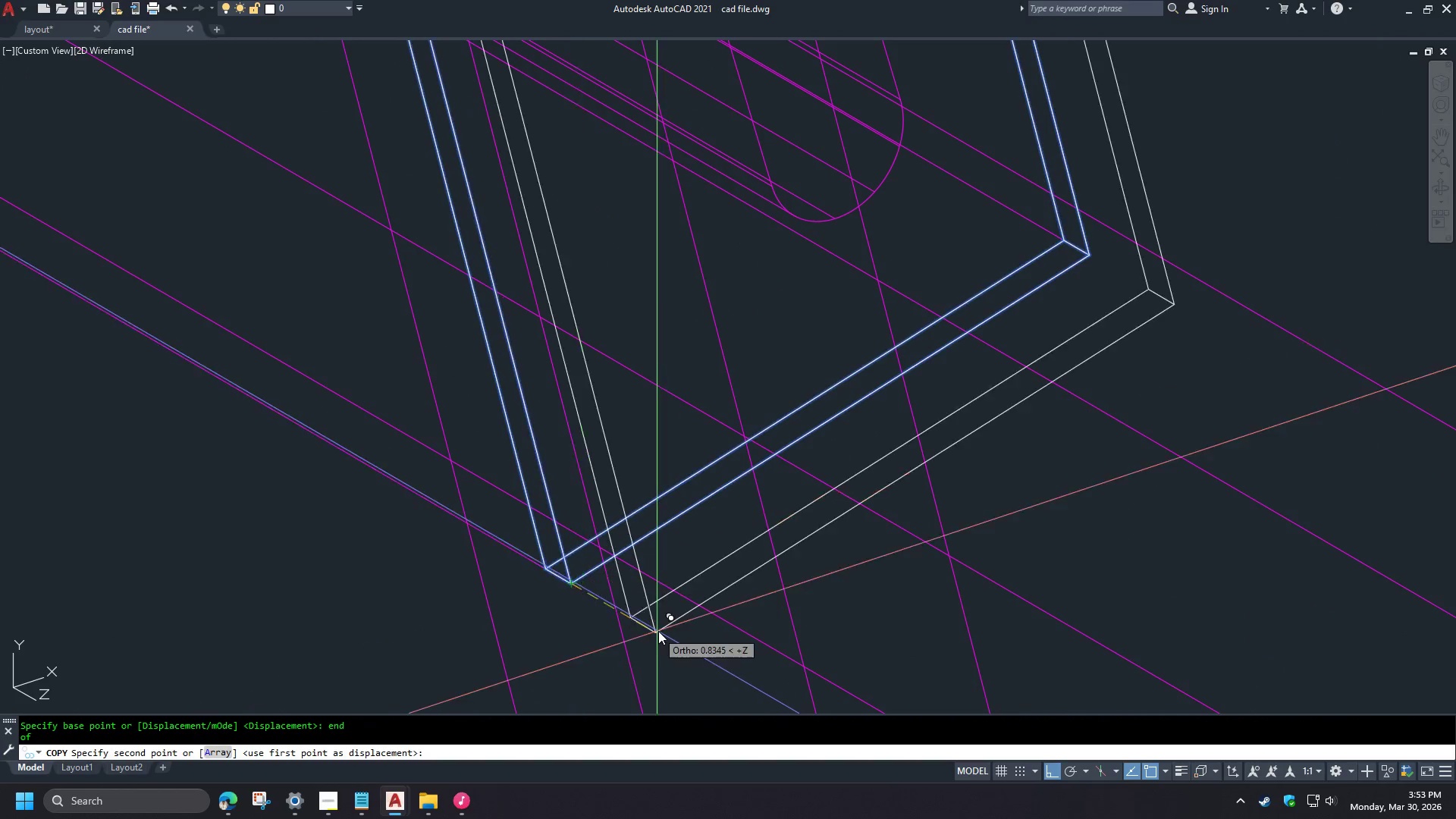 
scroll: coordinate [570, 595], scroll_direction: up, amount: 1.0
 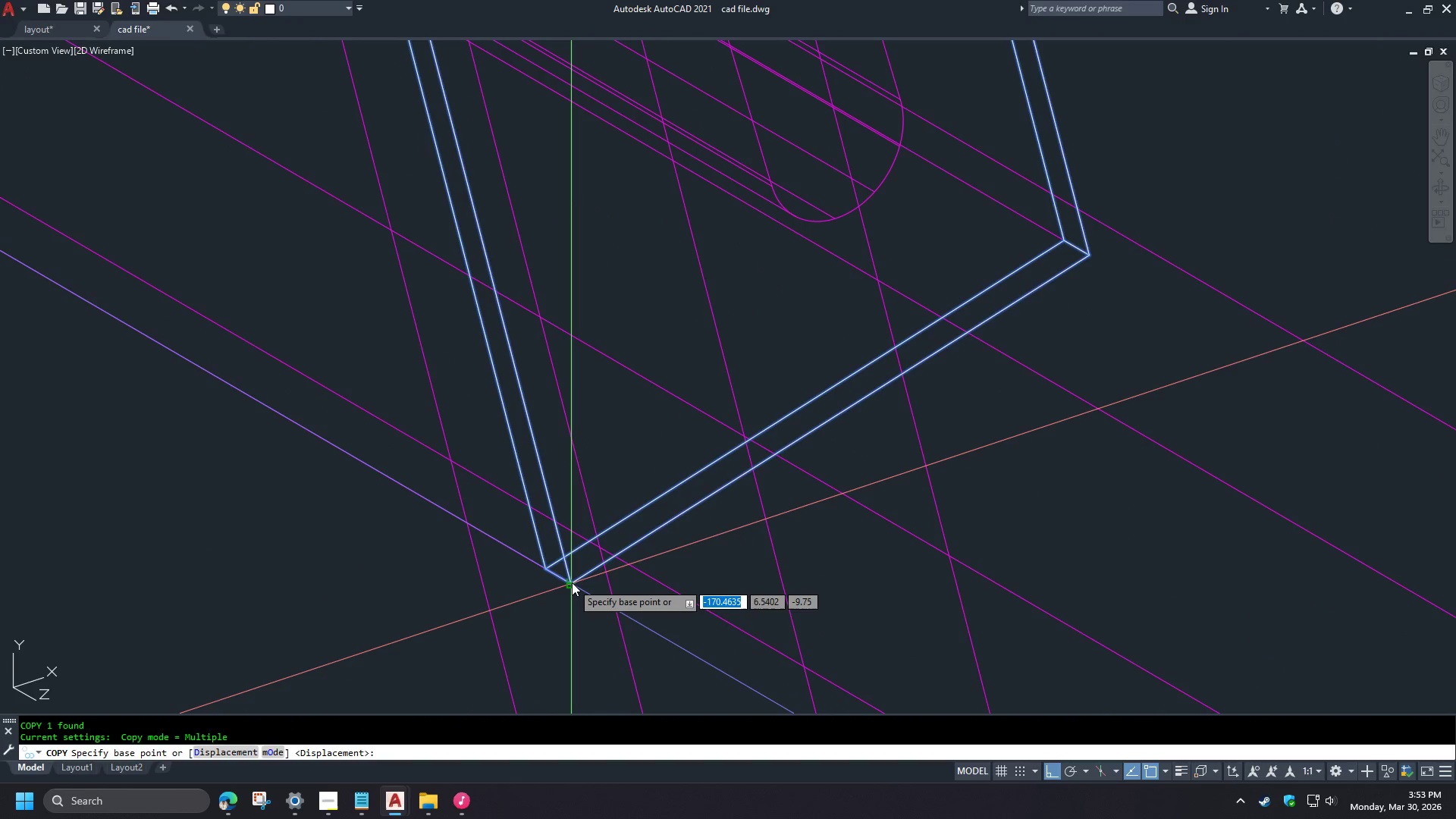 
scroll: coordinate [460, 621], scroll_direction: down, amount: 6.0
 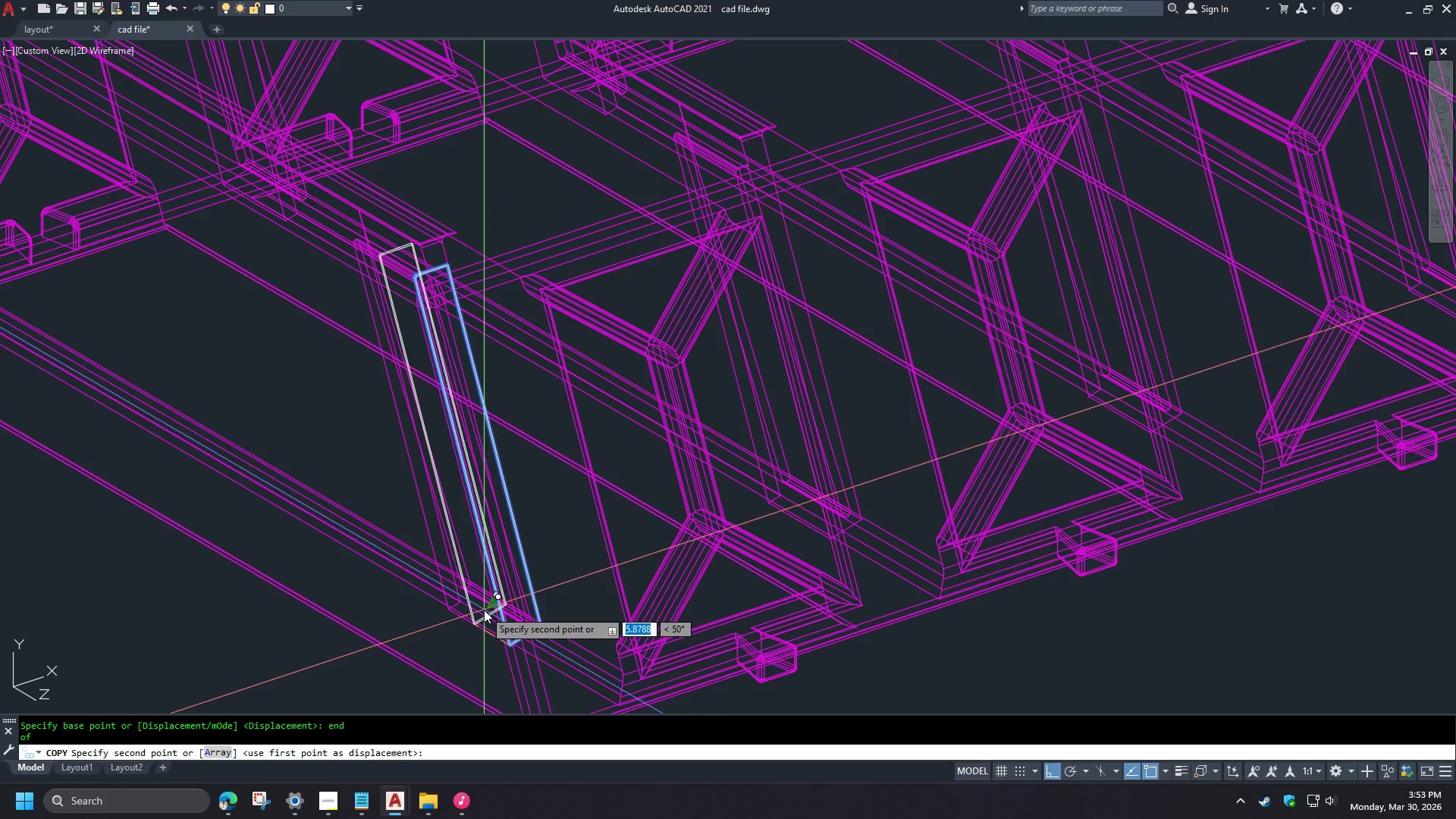 
scroll: coordinate [370, 216], scroll_direction: up, amount: 3.0
 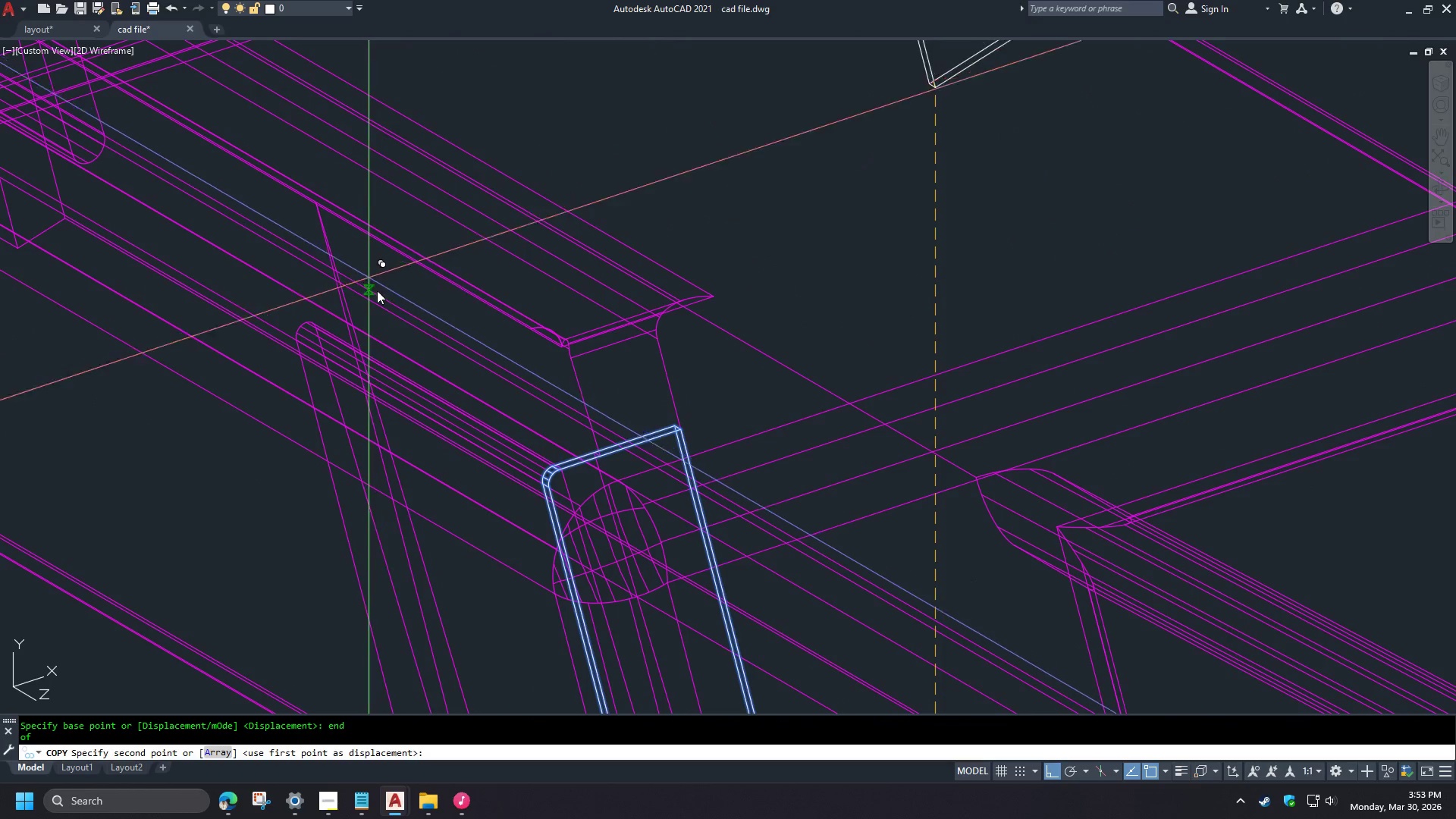 
scroll: coordinate [392, 251], scroll_direction: down, amount: 2.0
 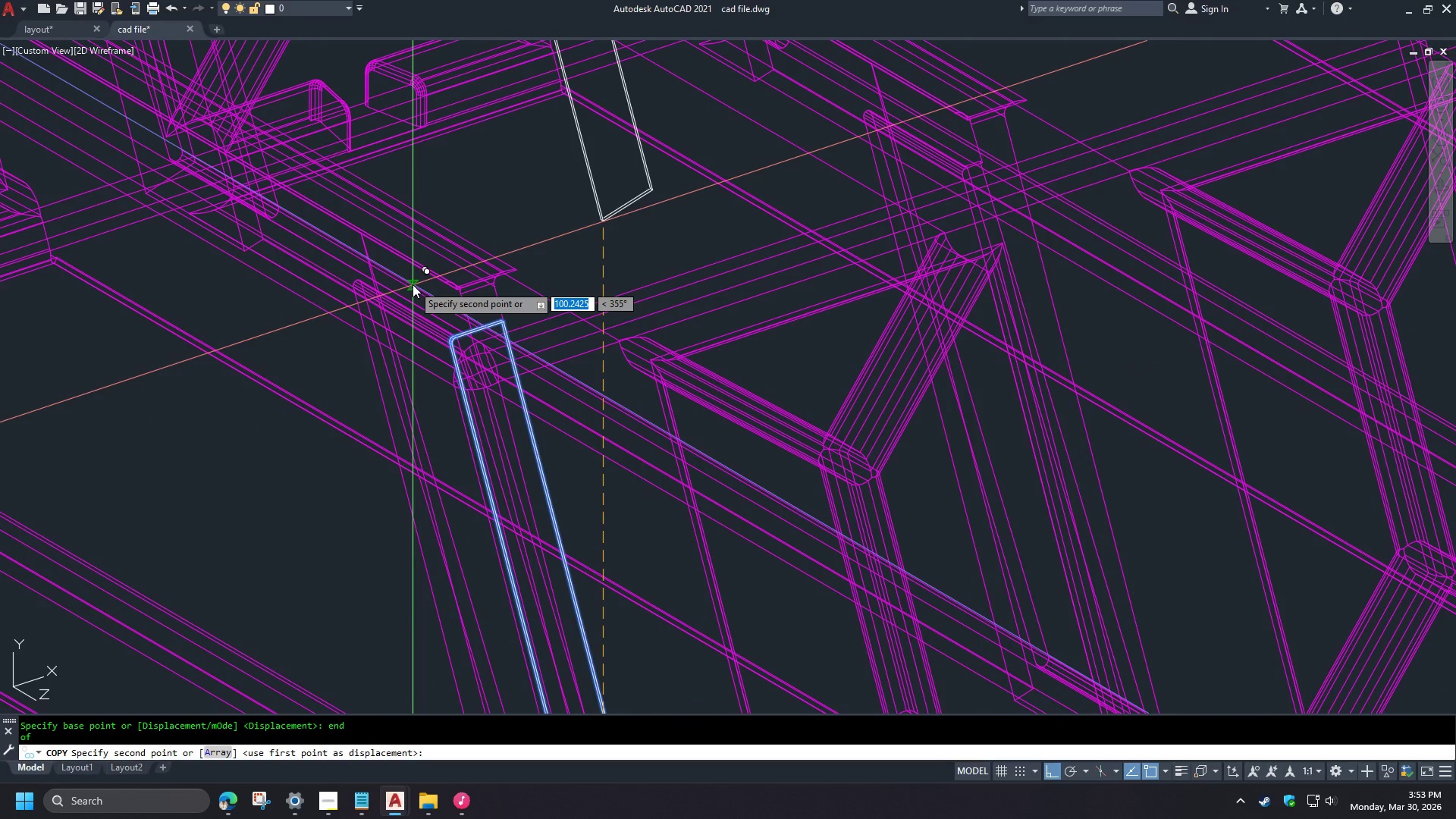 
type(end )
 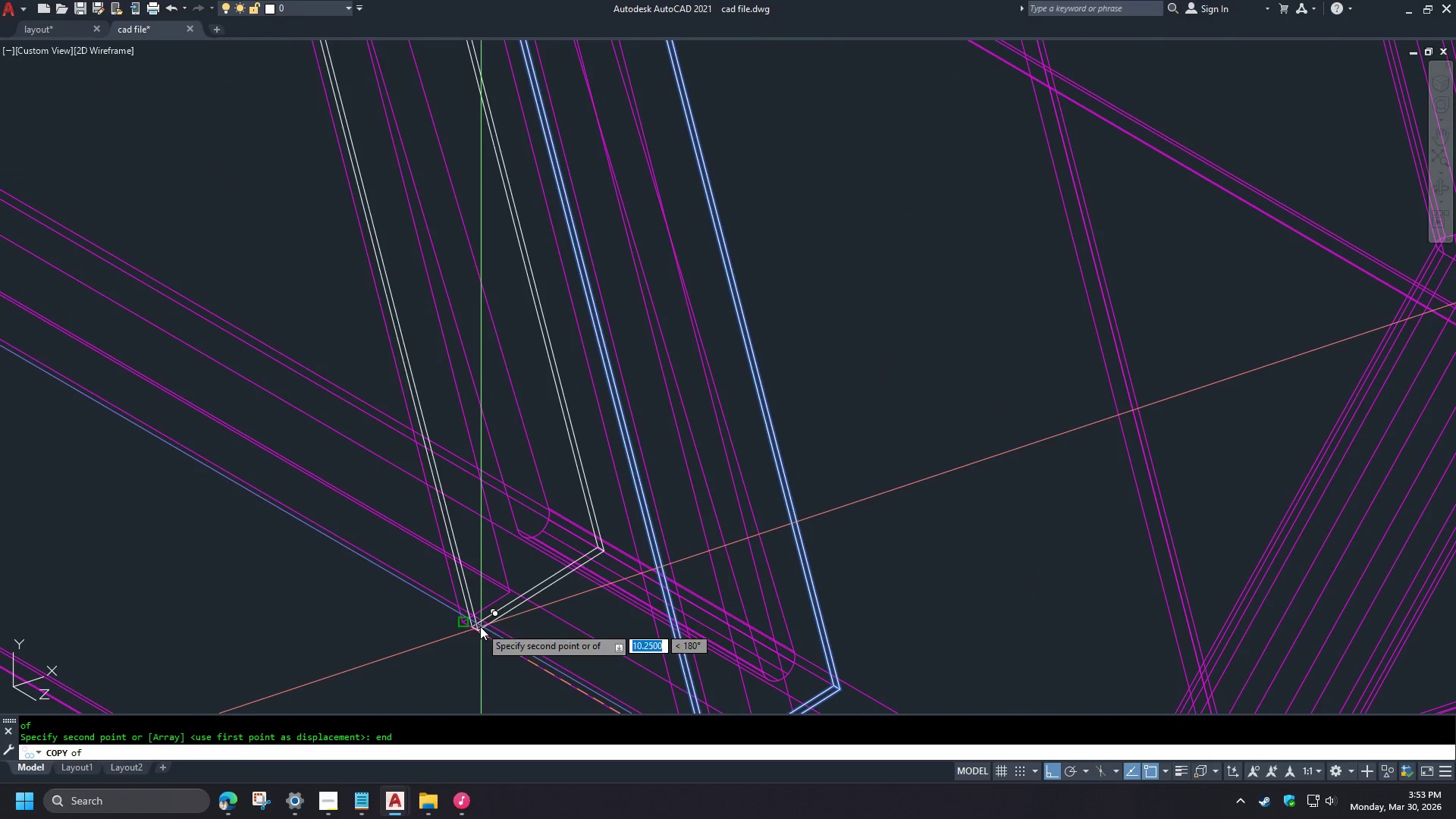 
left_click([480, 626])
 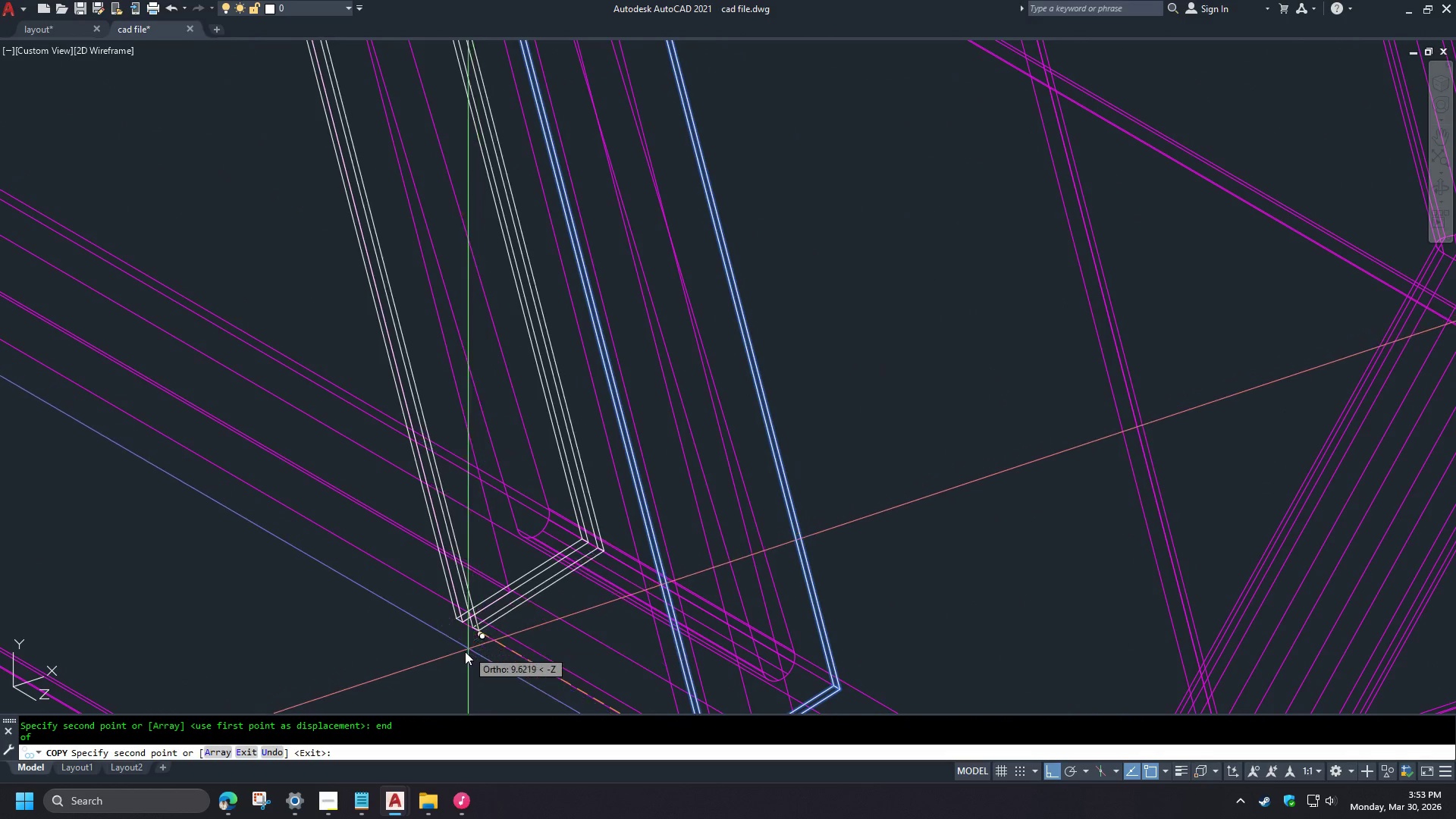 
scroll: coordinate [409, 278], scroll_direction: down, amount: 1.0
 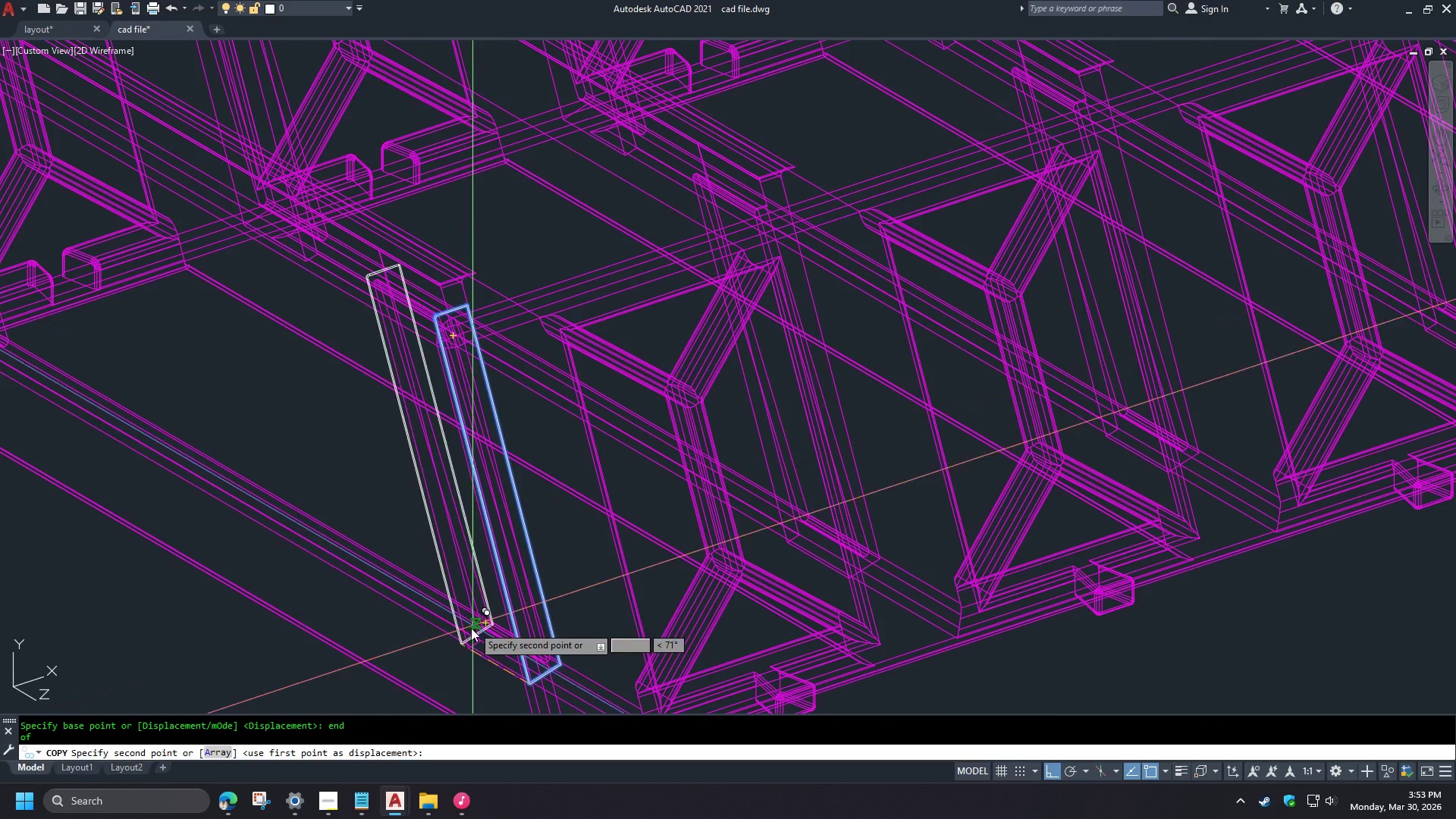 
key(Space)
 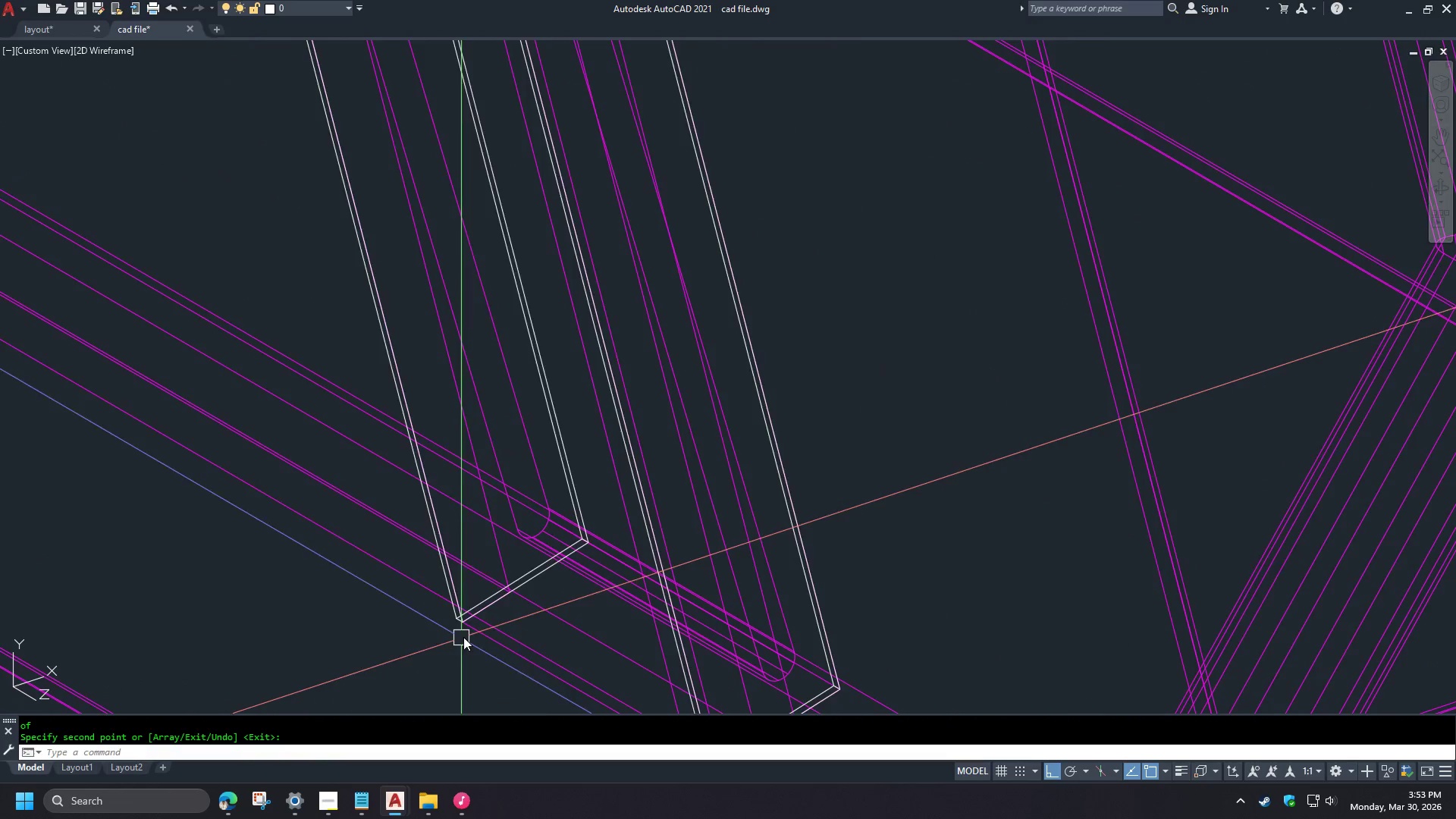 
scroll: coordinate [470, 658], scroll_direction: up, amount: 3.0
 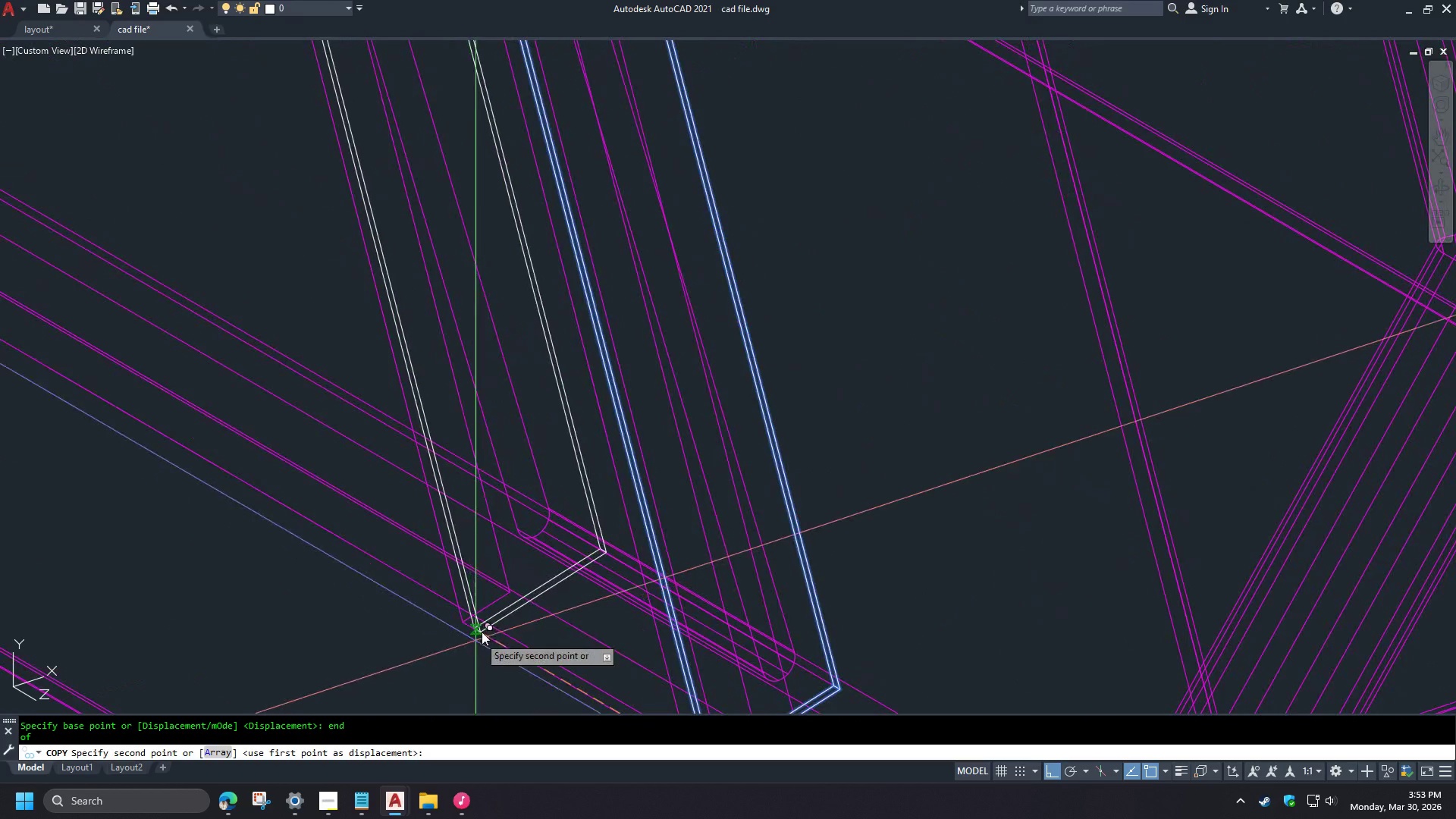 
left_click([698, 582])
 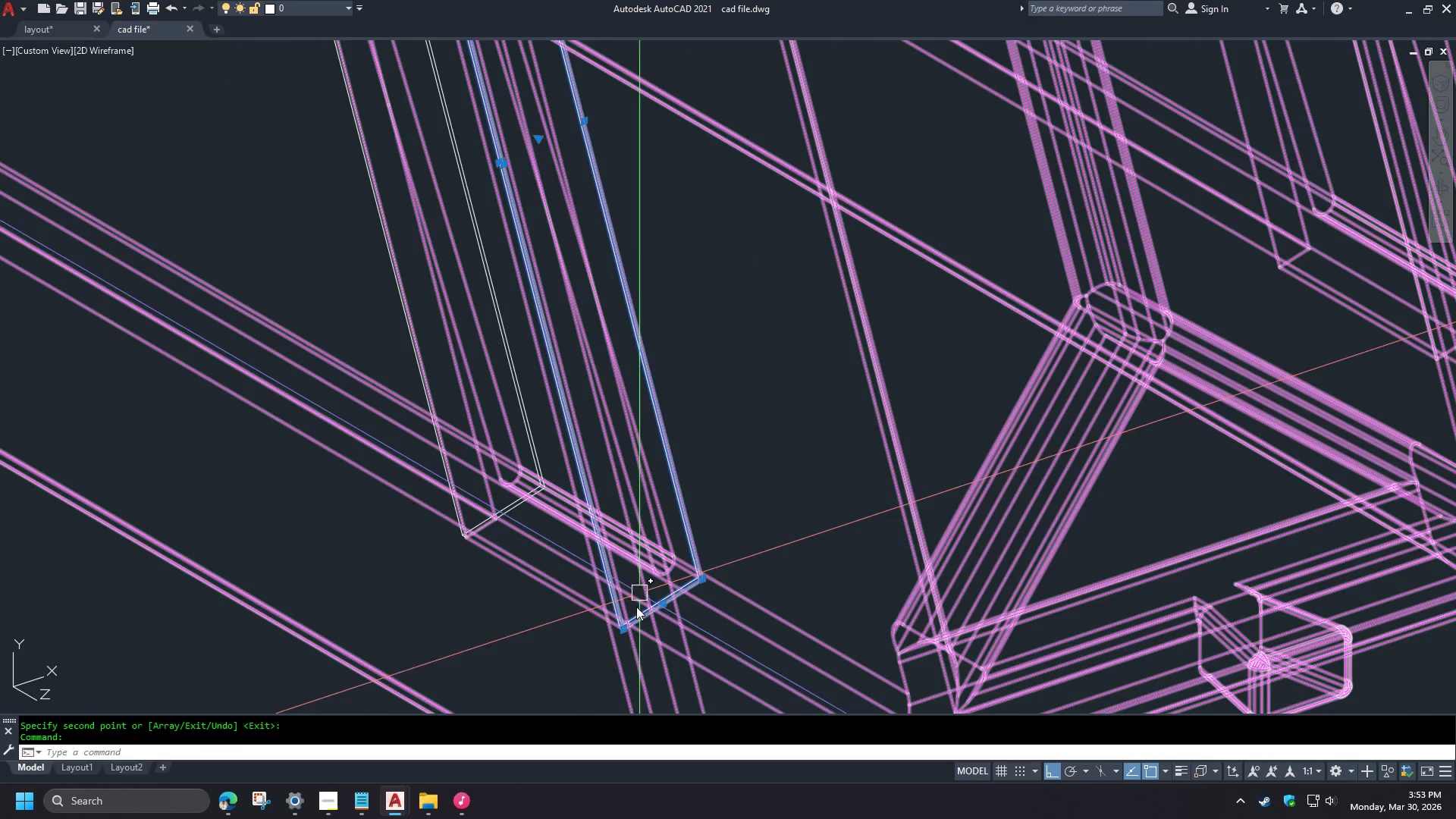 
key(M)
 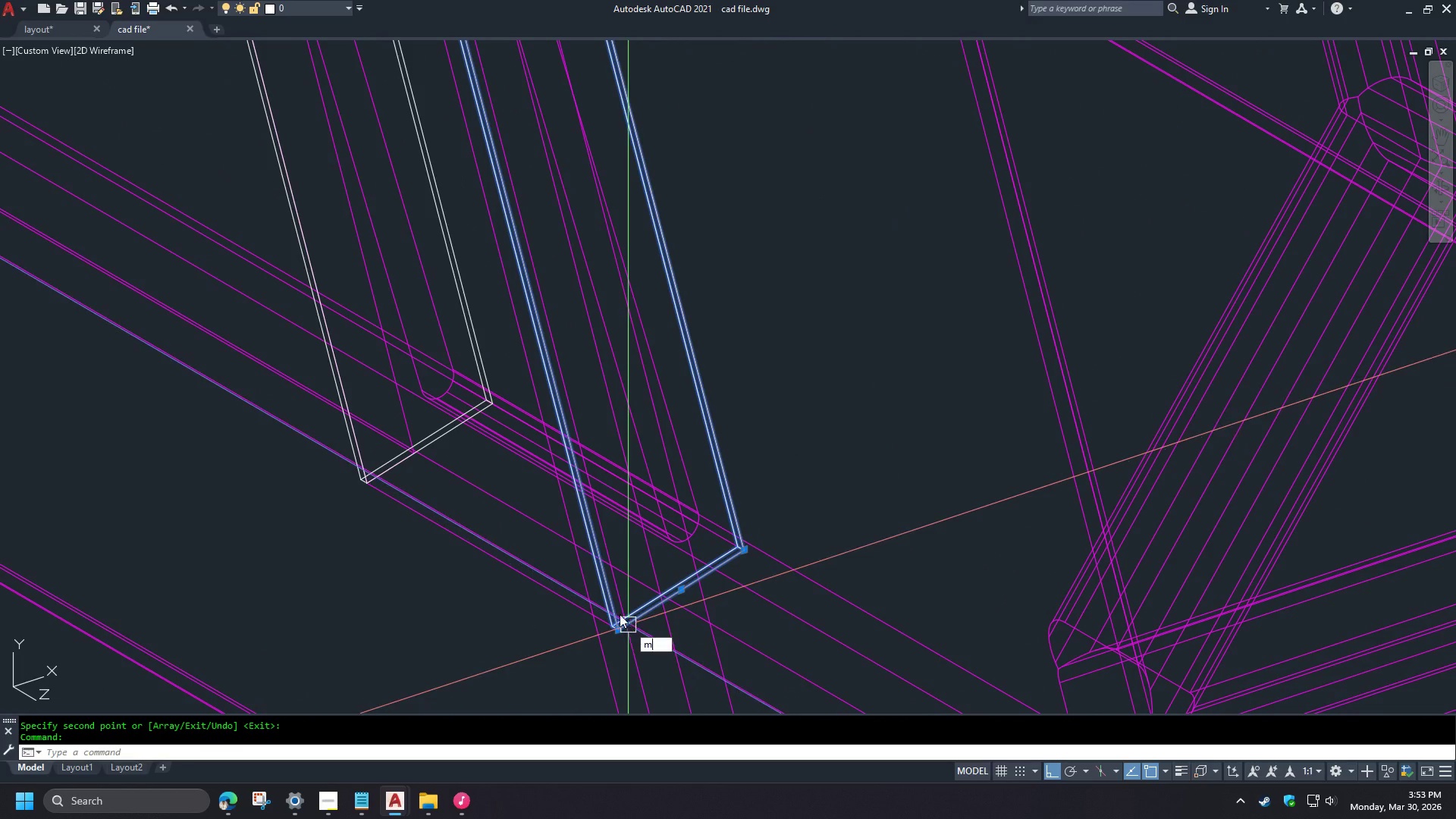 
key(Space)
 